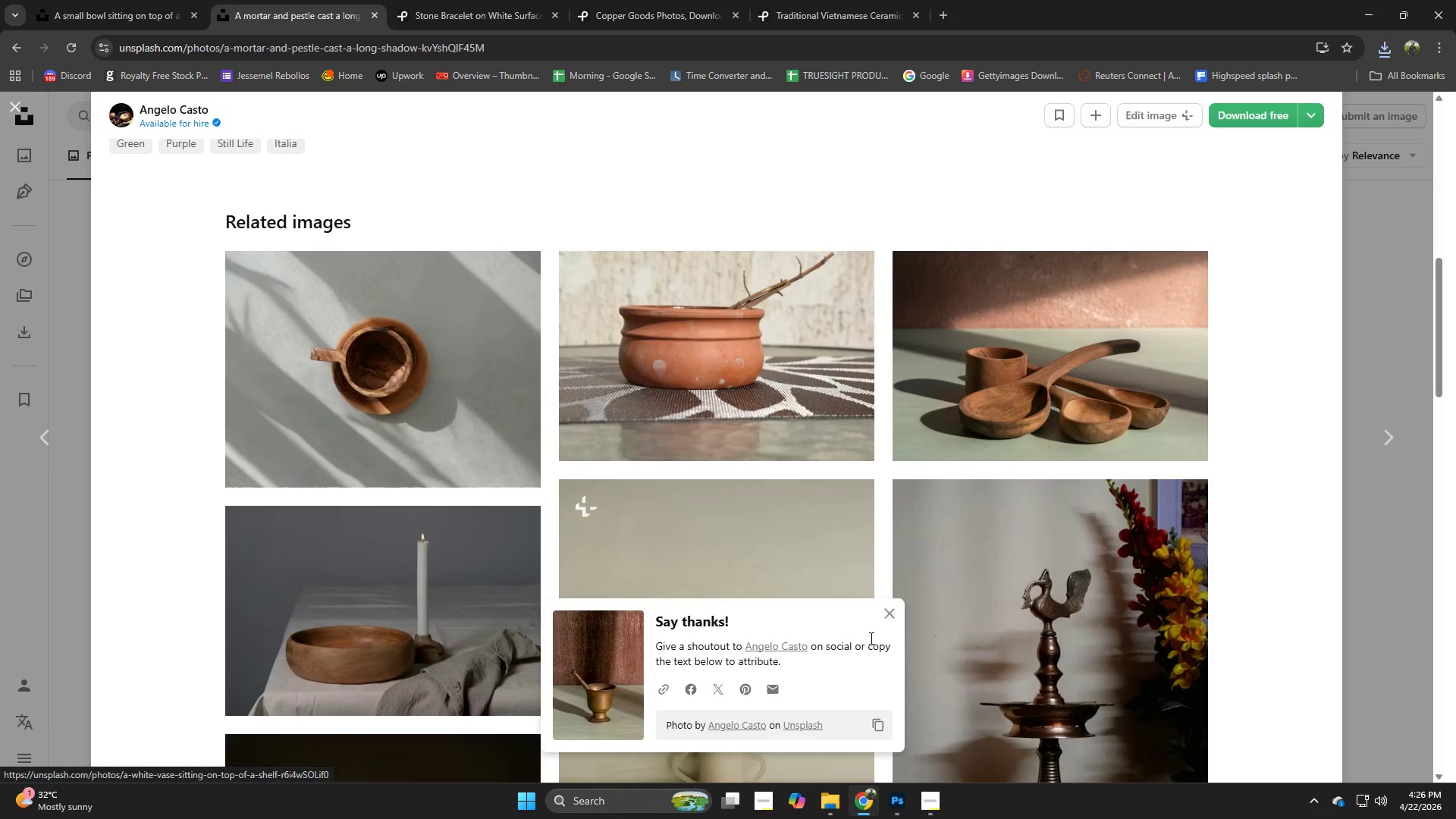 
left_click([888, 612])
 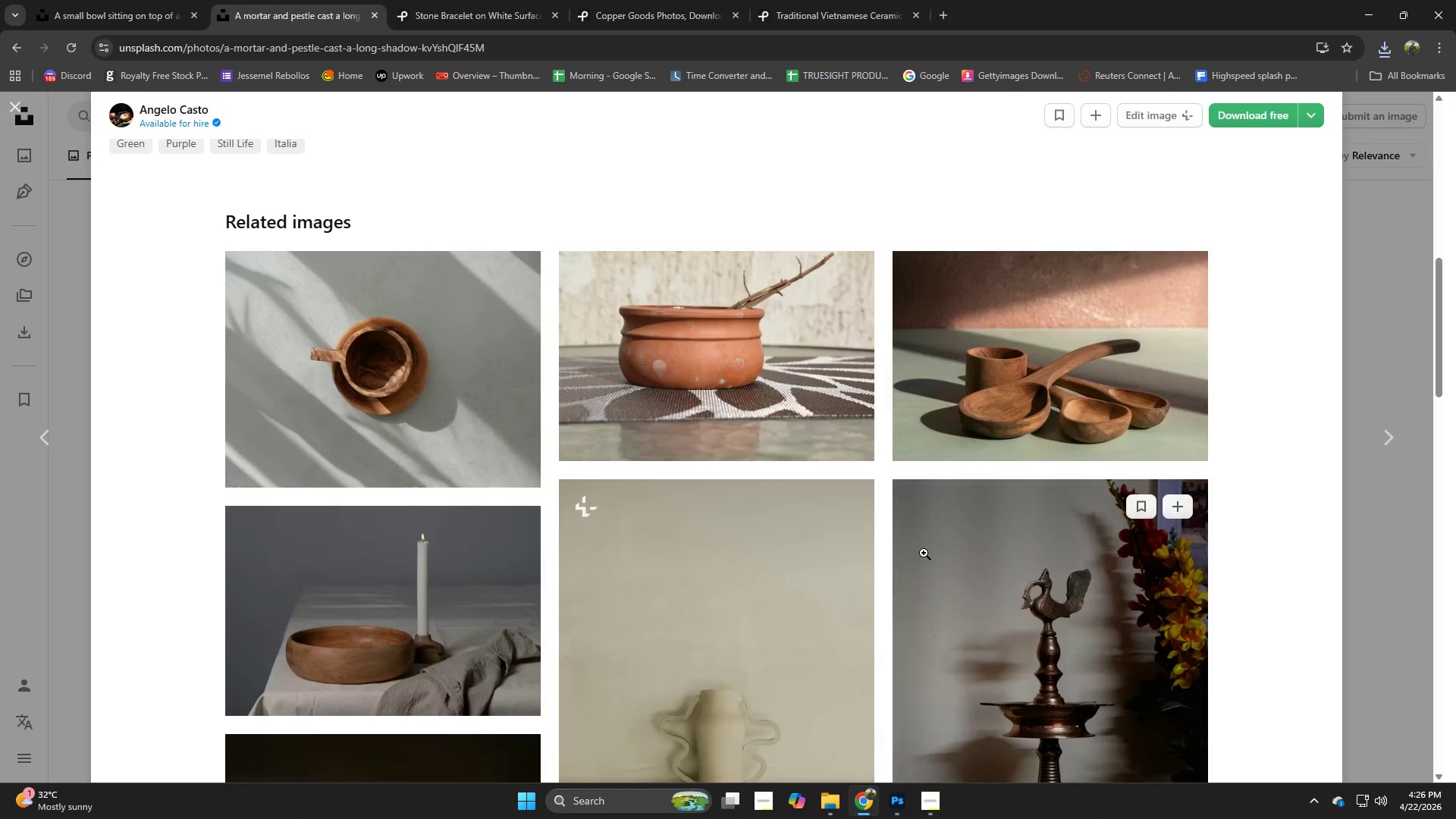 
scroll: coordinate [824, 521], scroll_direction: down, amount: 4.0
 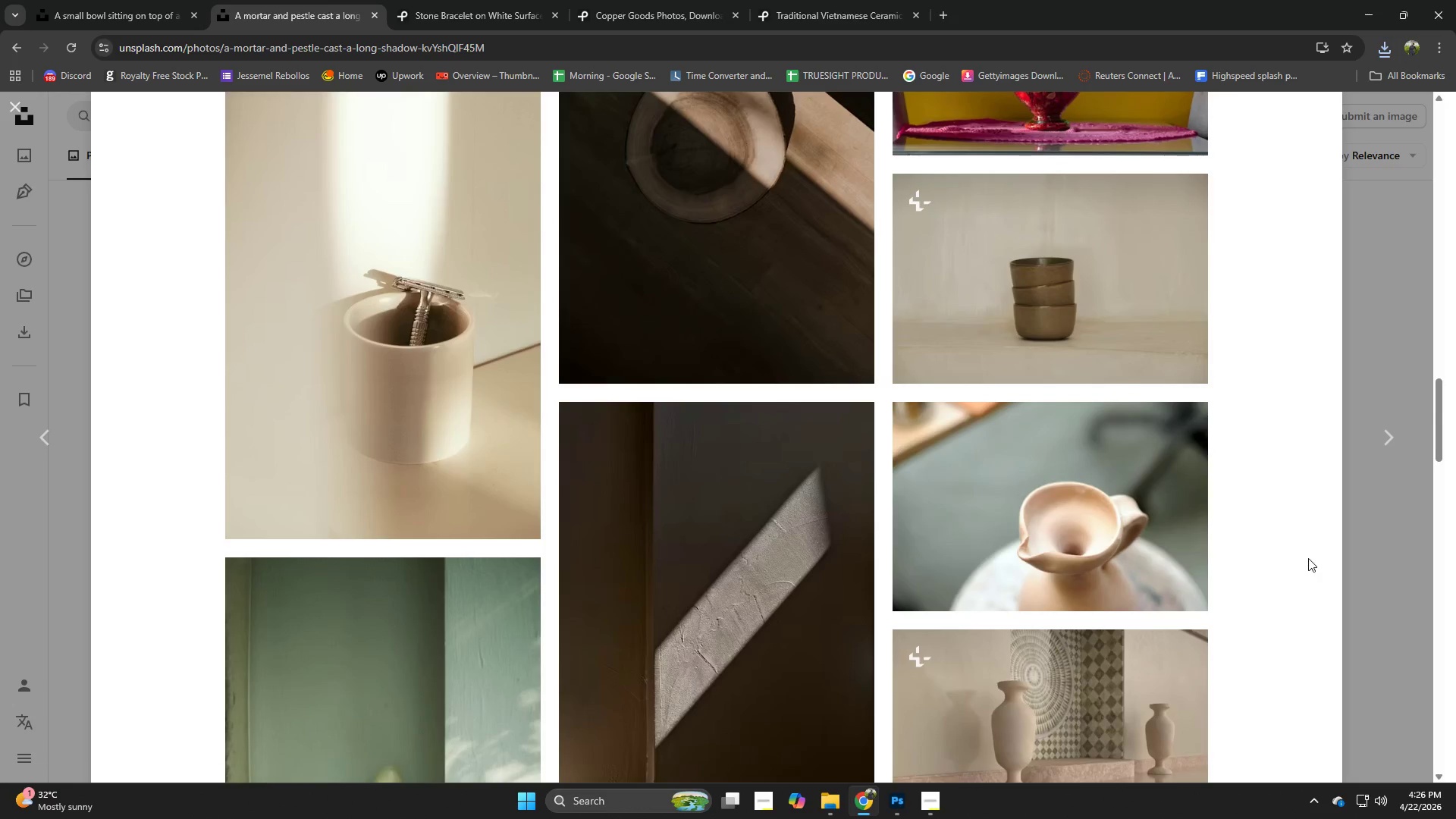 
left_click([1373, 562])
 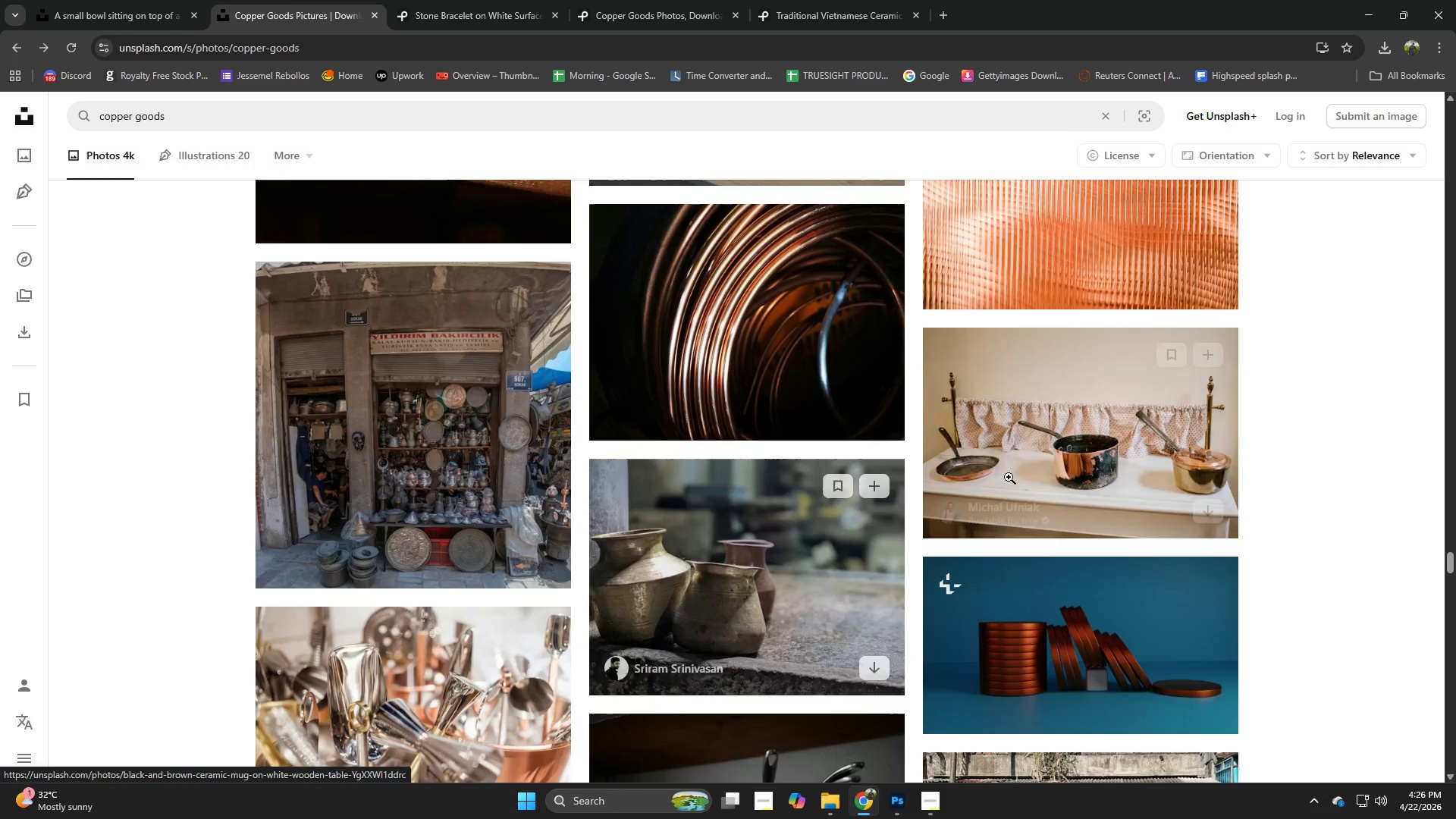 
left_click([1063, 457])
 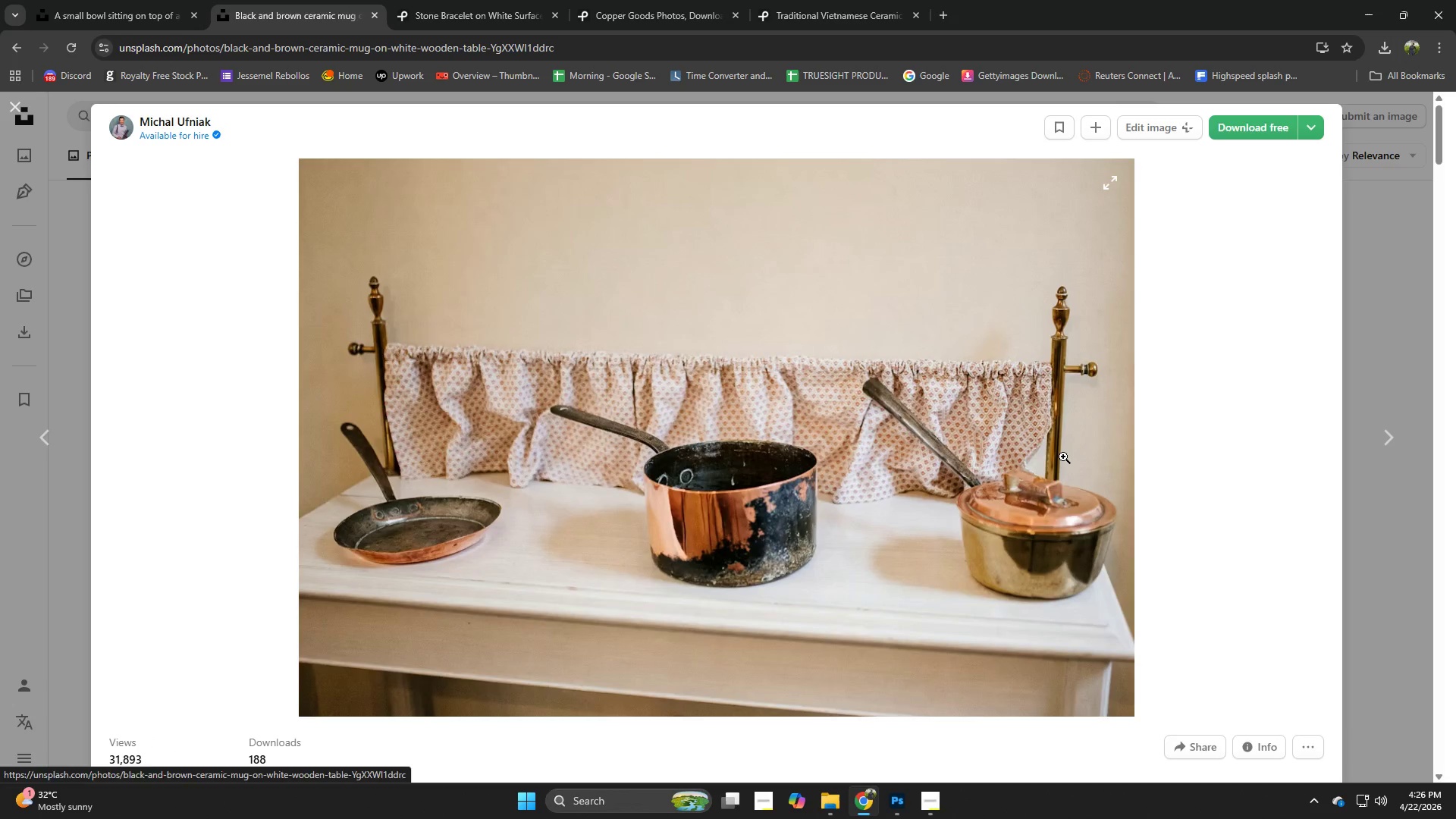 
scroll: coordinate [1012, 467], scroll_direction: down, amount: 8.0
 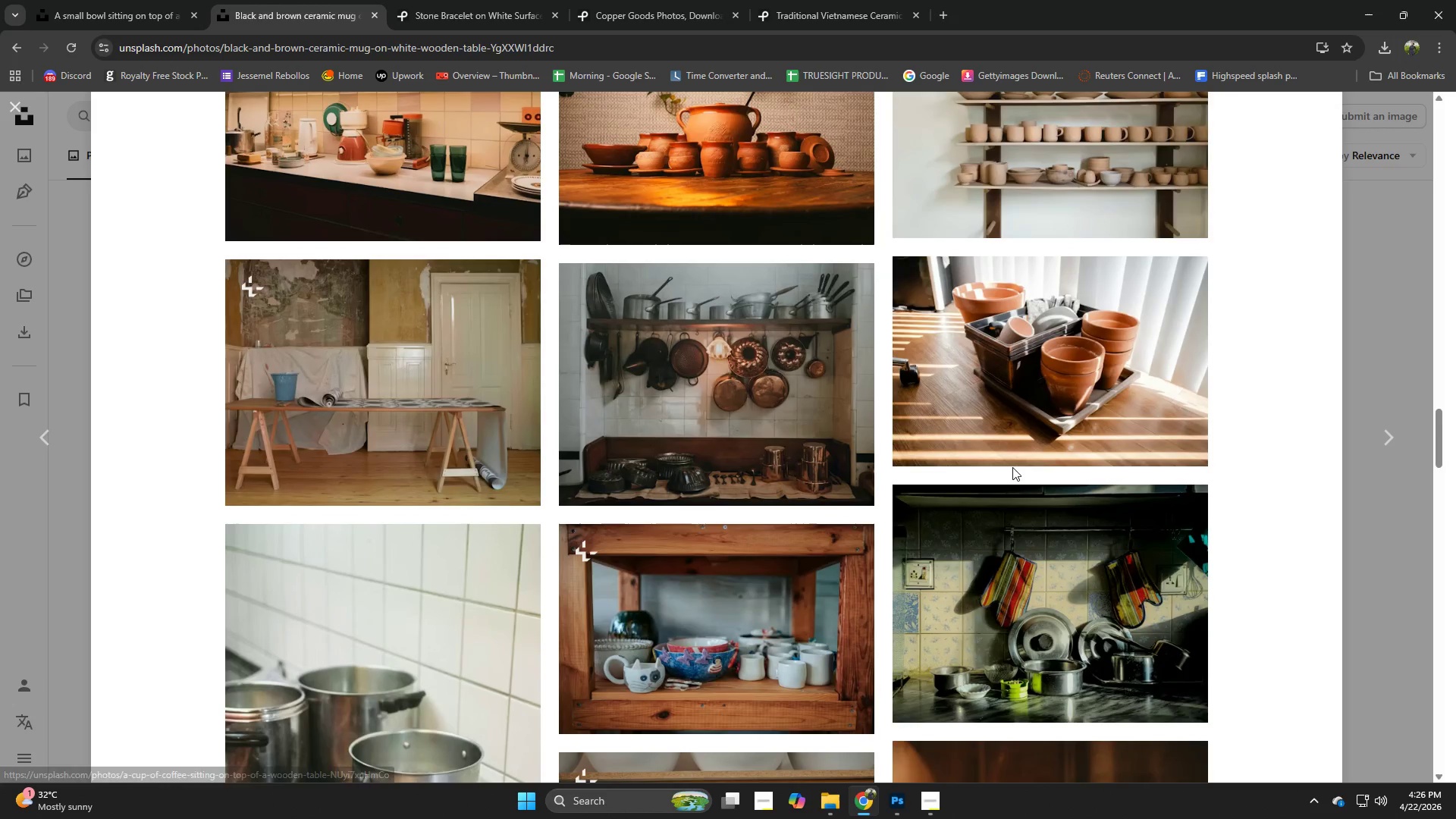 
scroll: coordinate [1012, 467], scroll_direction: up, amount: 1.0
 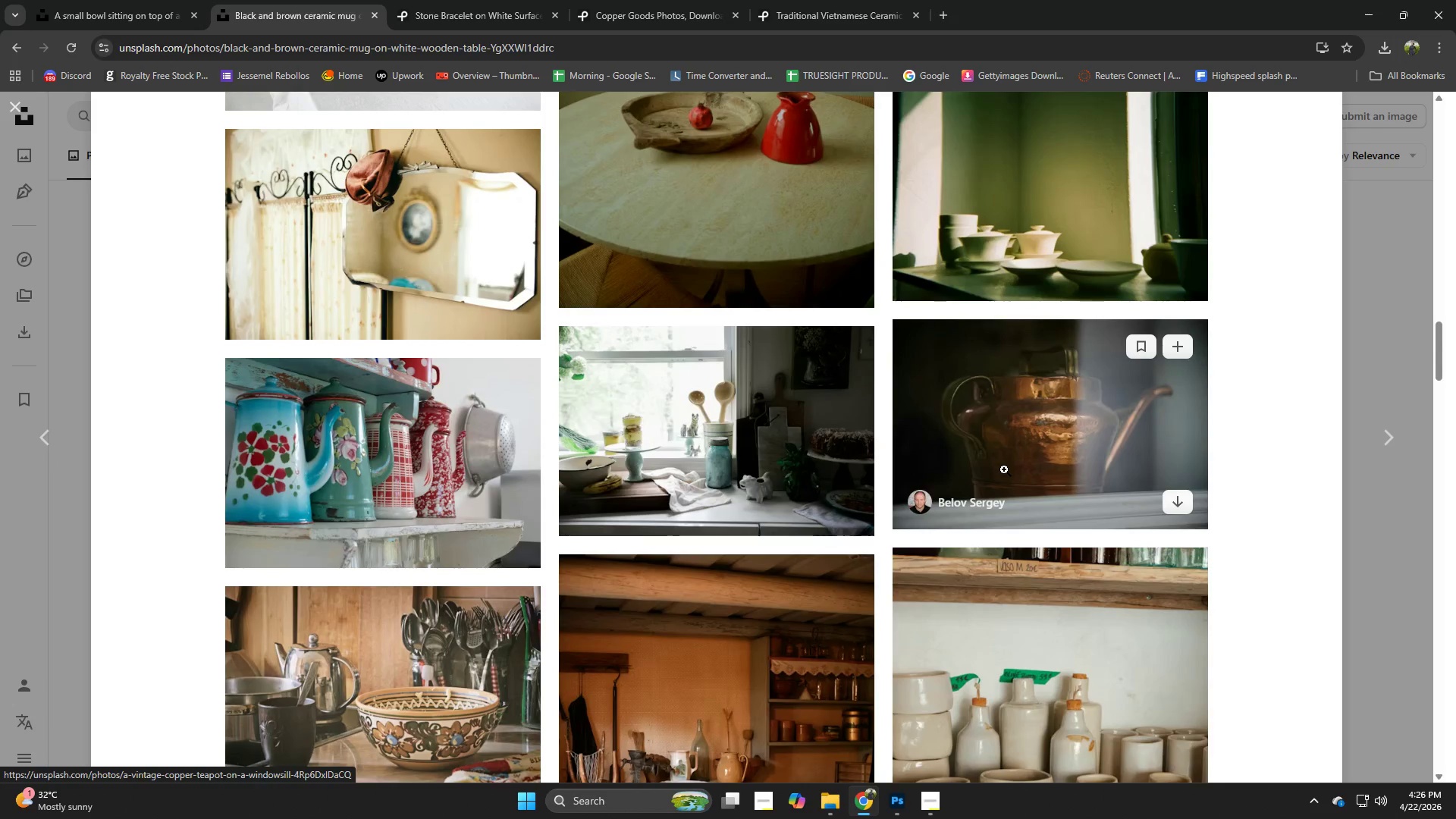 
left_click([1039, 457])
 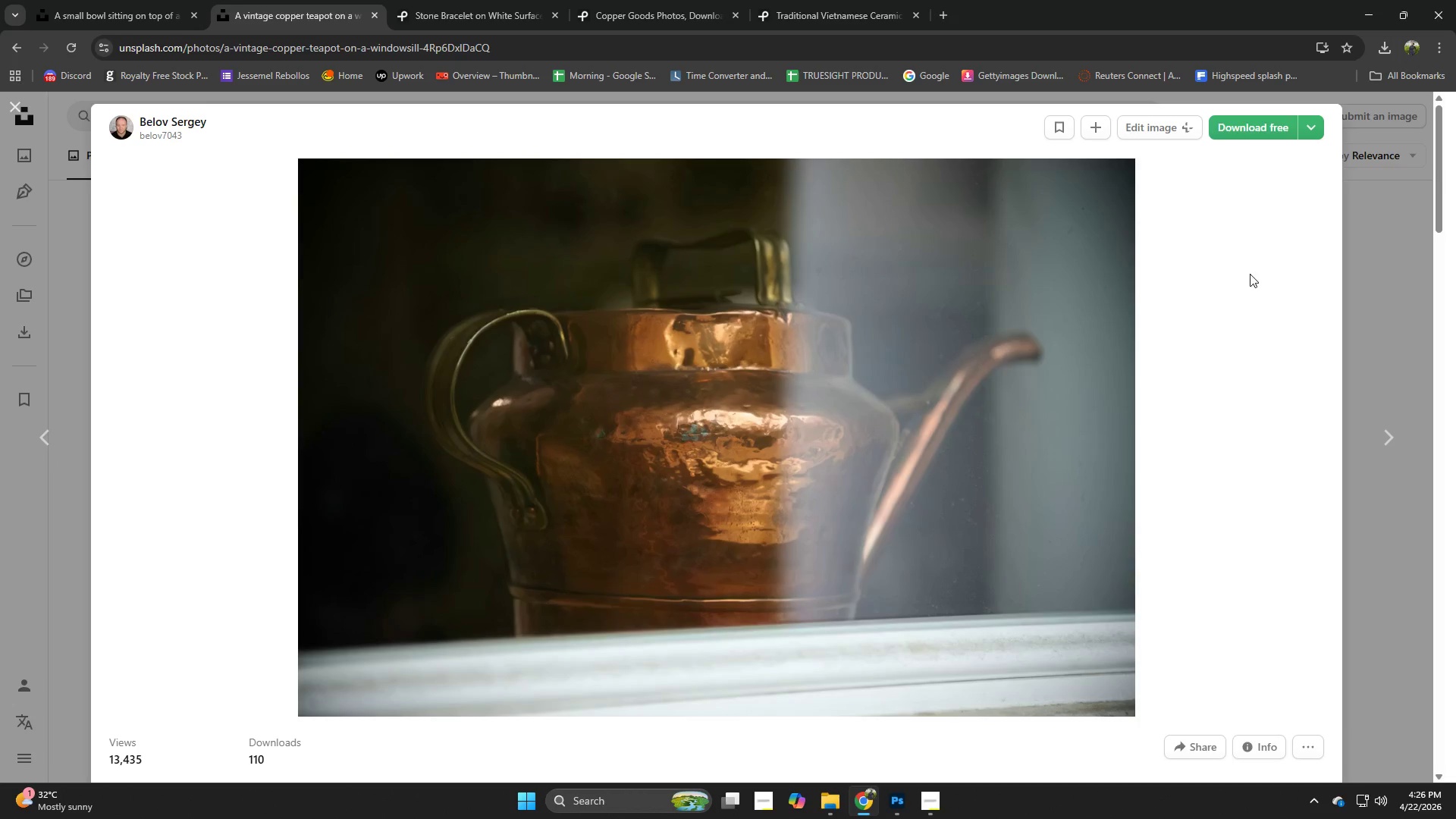 
left_click([1254, 130])
 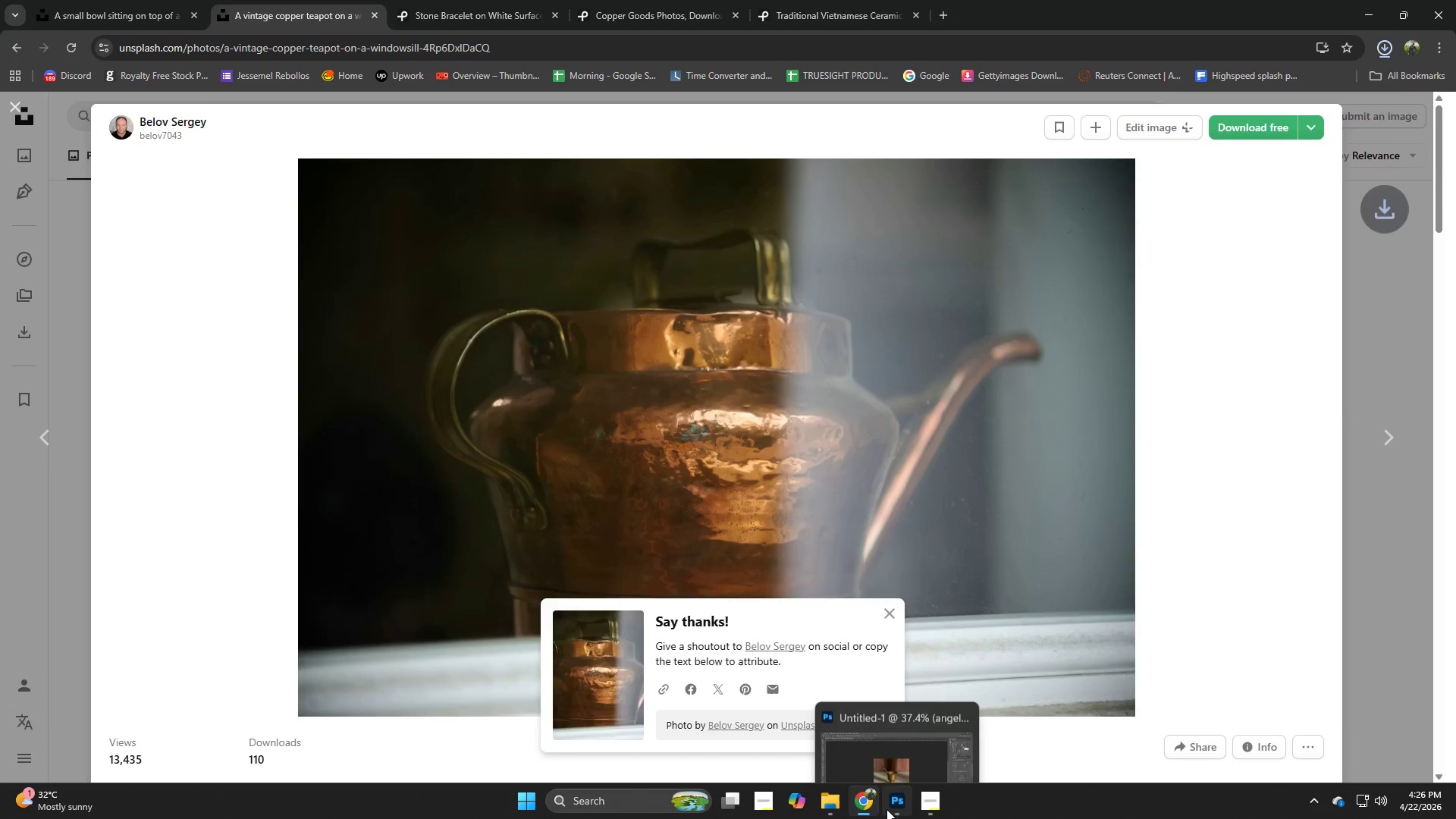 
left_click([886, 809])
 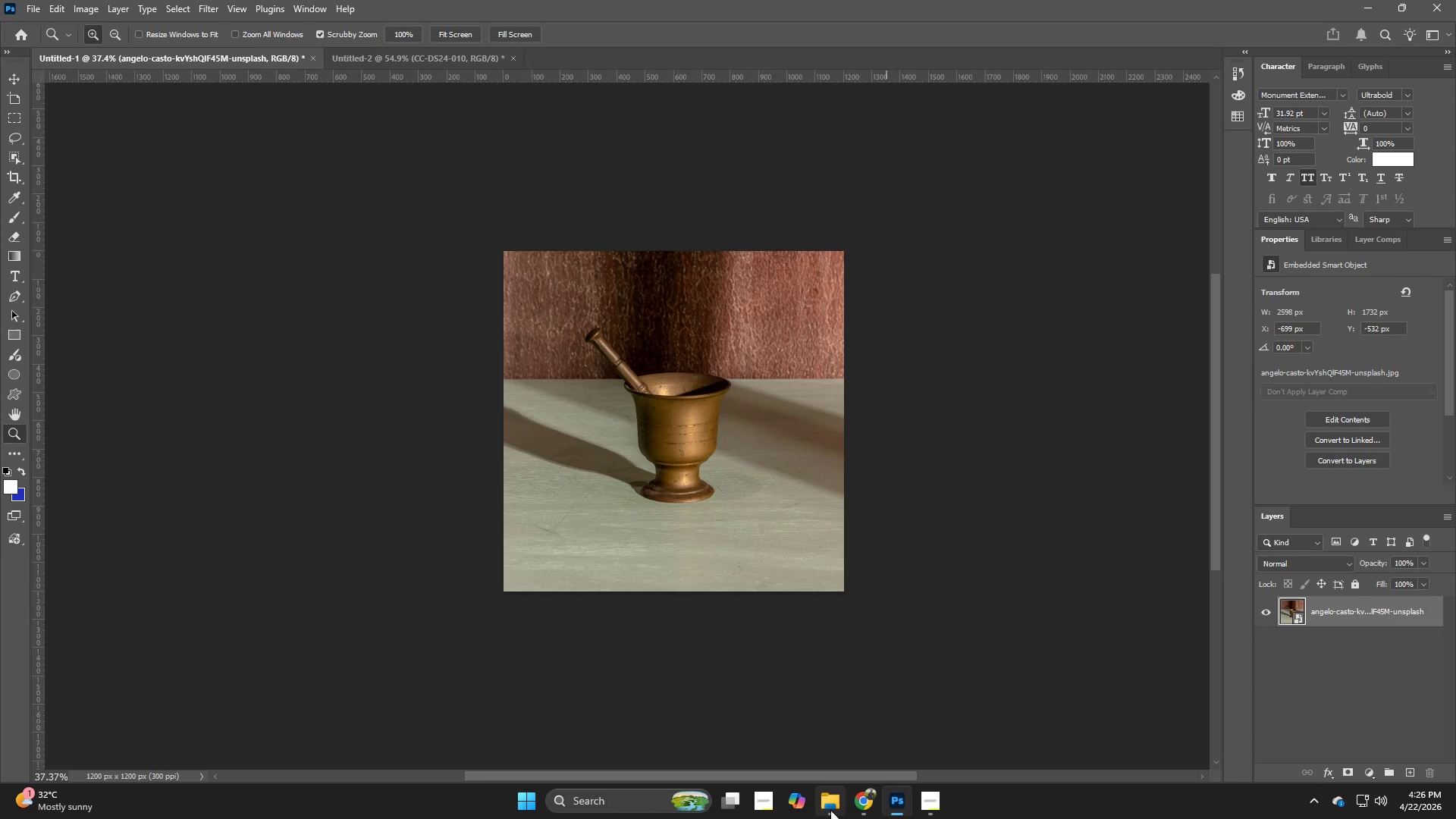 
left_click([830, 810])
 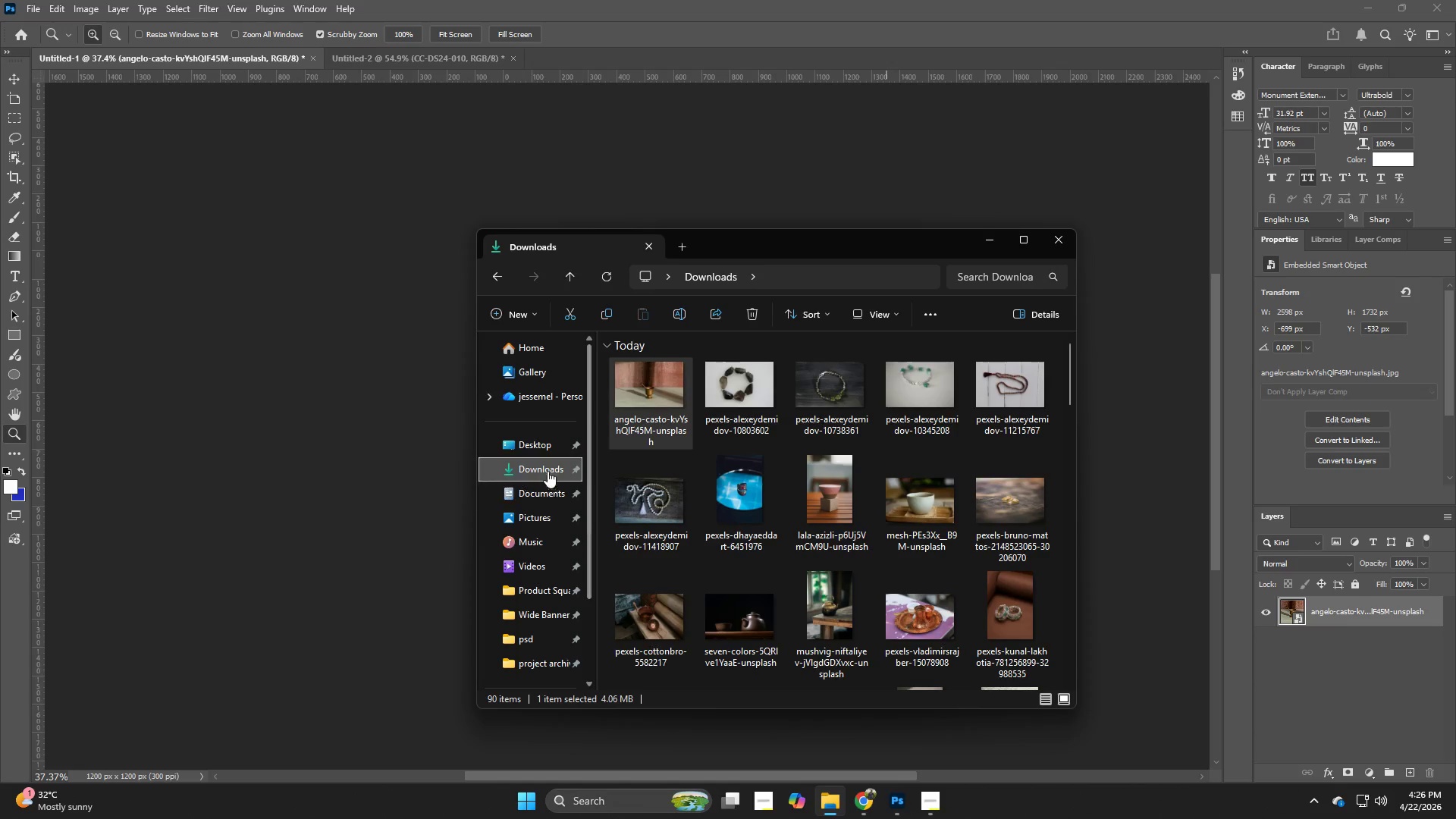 
left_click([542, 466])
 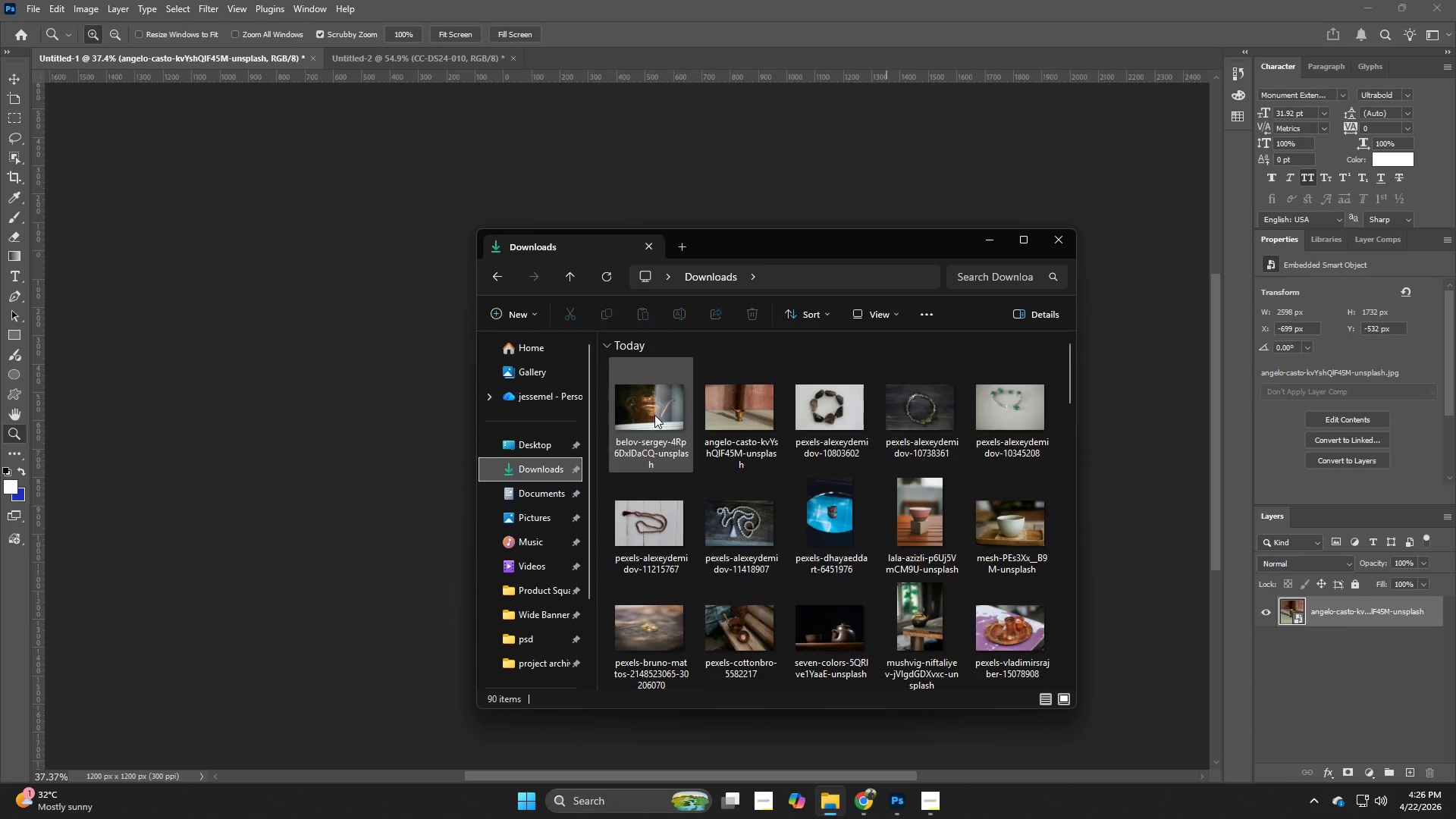 
left_click_drag(start_coordinate=[654, 415], to_coordinate=[356, 408])
 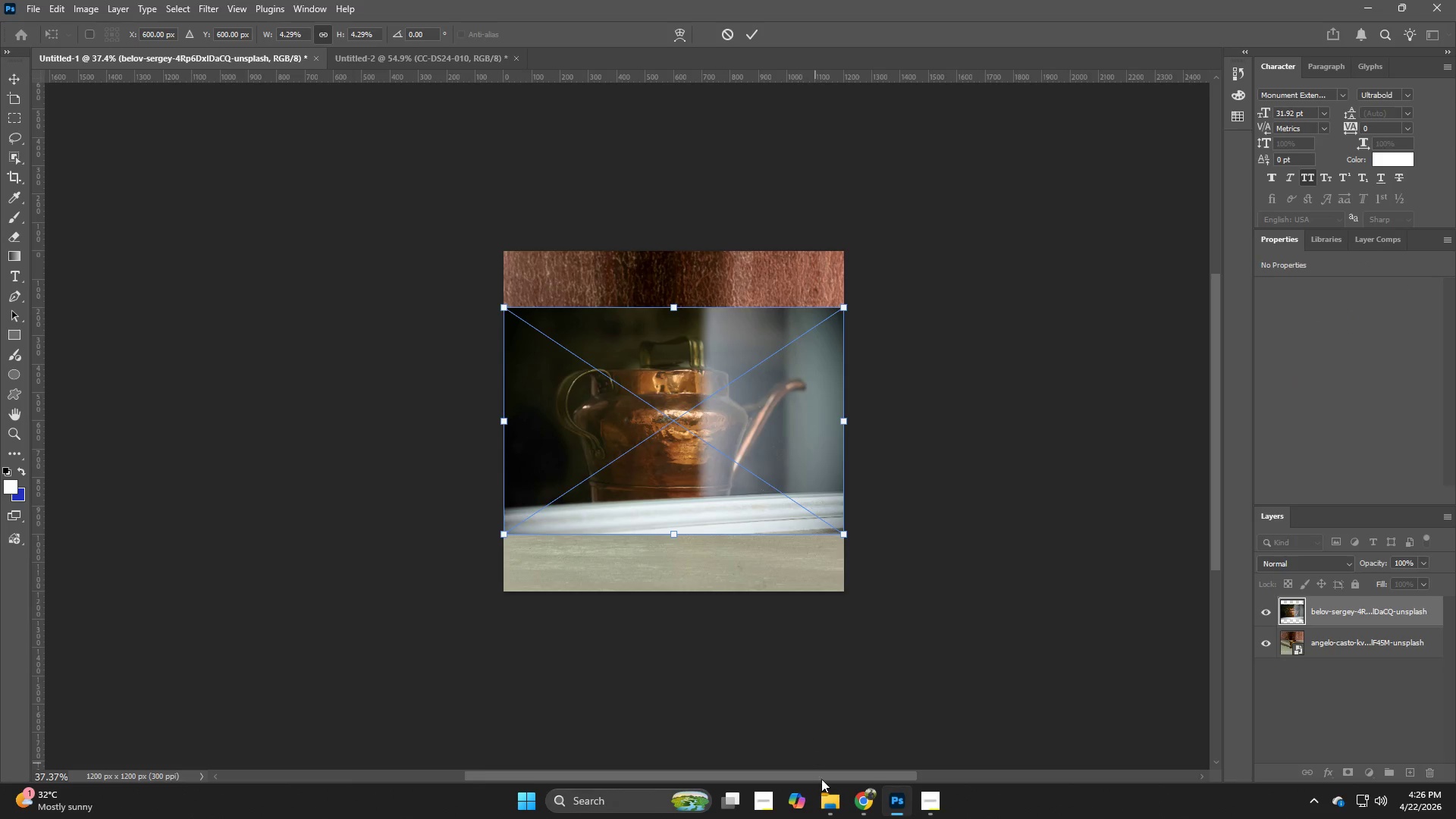 
left_click([827, 805])
 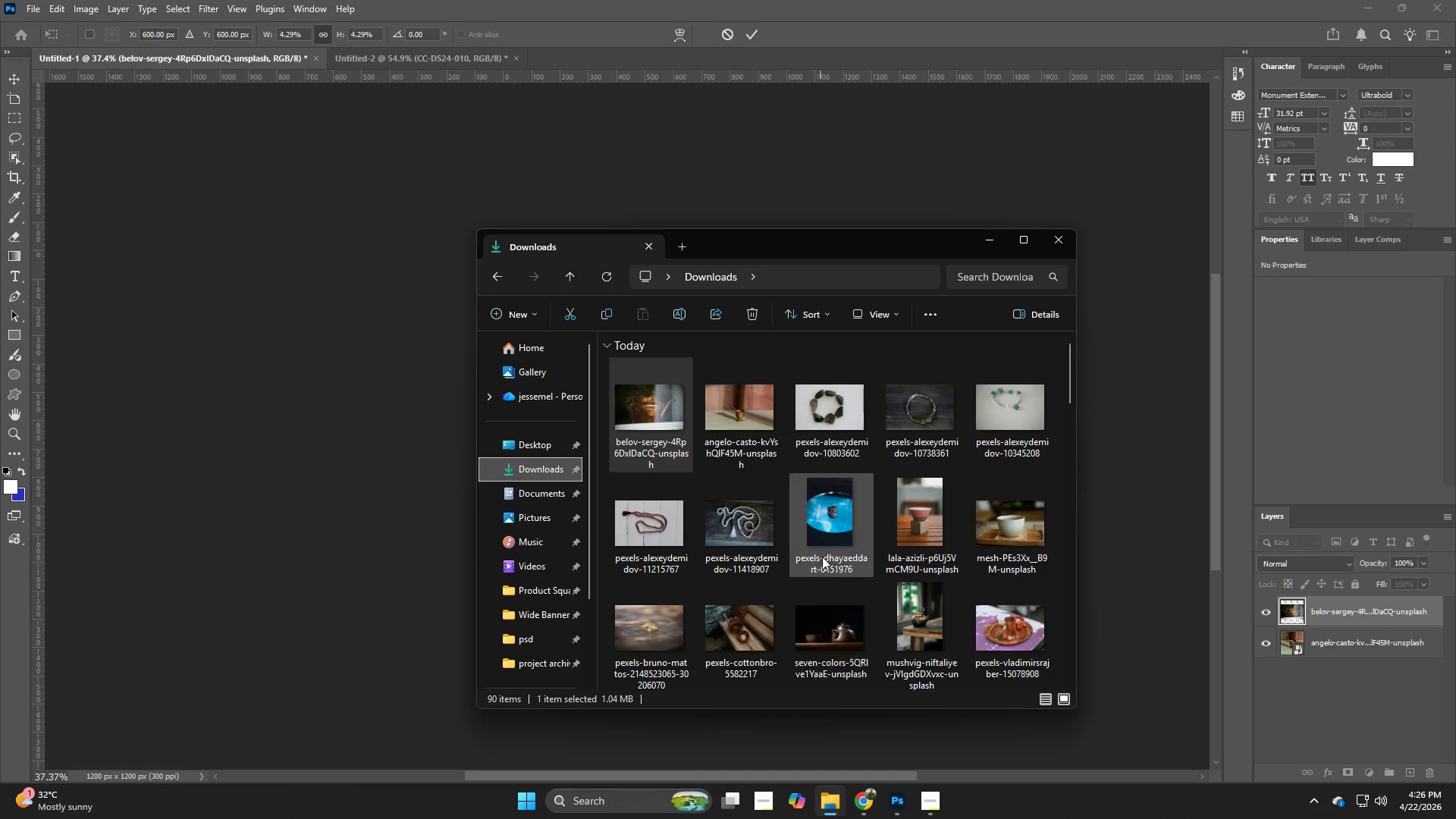 
scroll: coordinate [821, 551], scroll_direction: down, amount: 3.0
 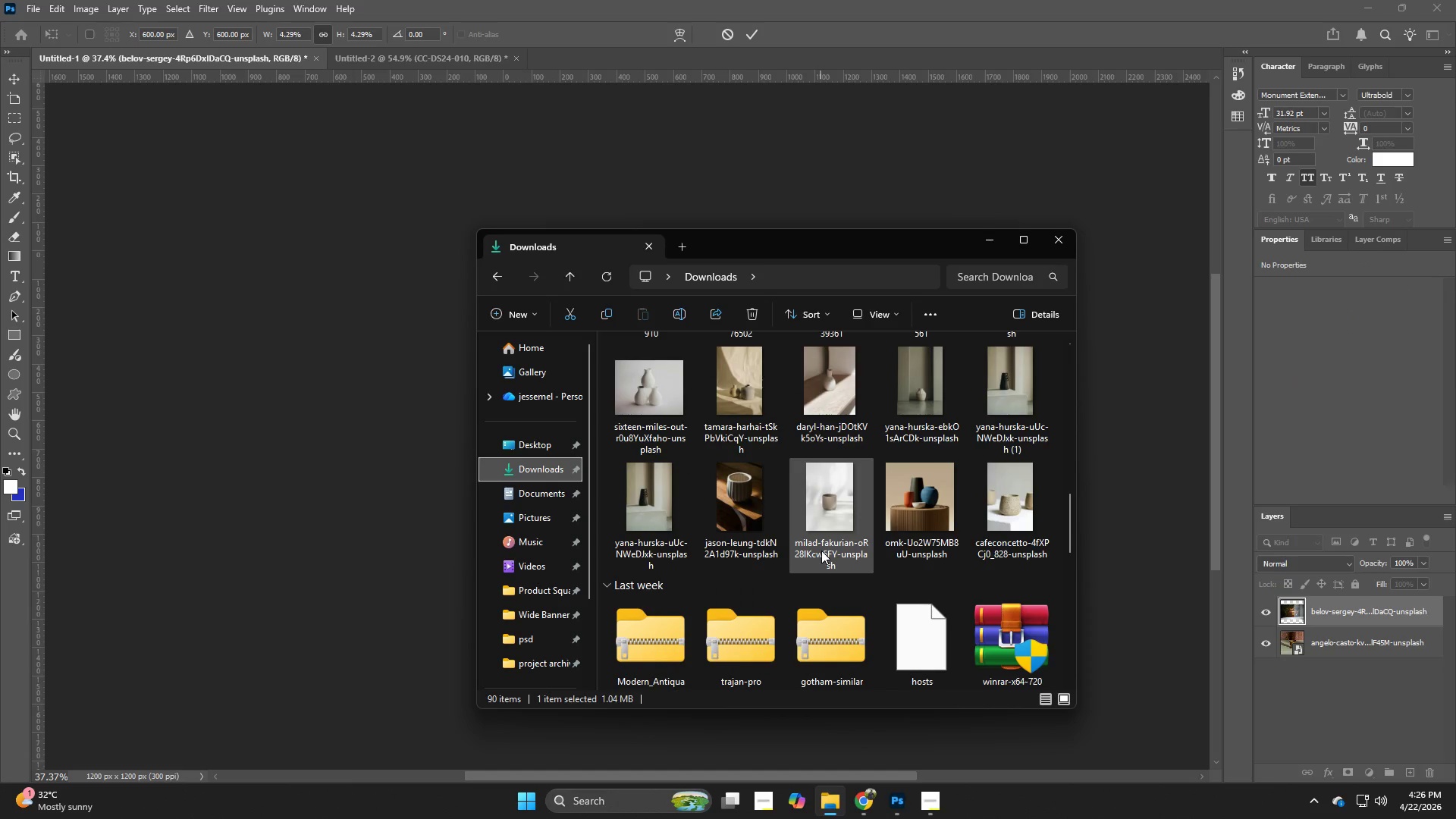 
left_click([184, 457])
 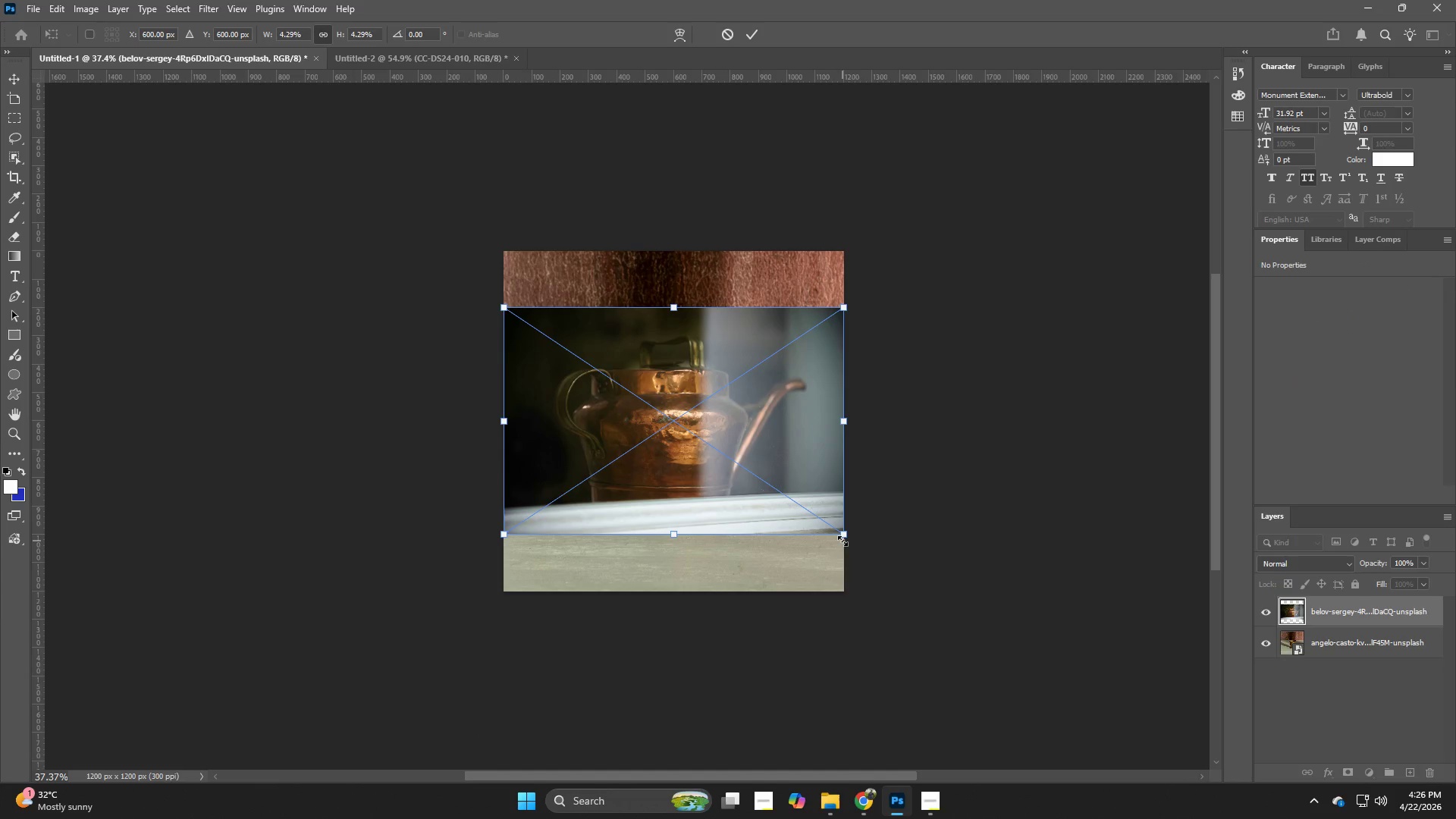 
hold_key(key=AltLeft, duration=2.97)
left_click_drag(start_coordinate=[843, 538], to_coordinate=[872, 571])
 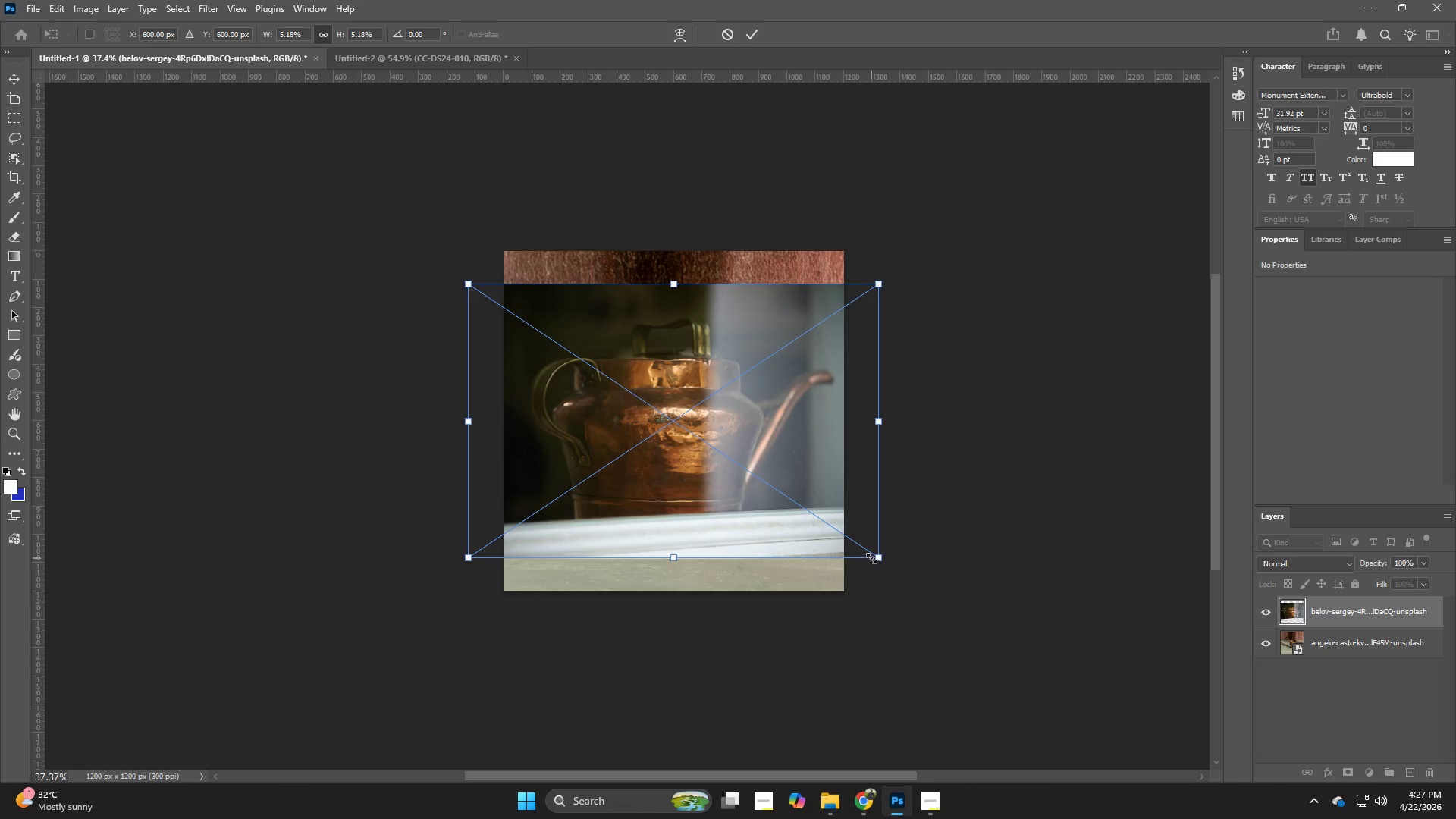 
hold_key(key=AltLeft, duration=1.38)
left_click_drag(start_coordinate=[878, 560], to_coordinate=[885, 566])
 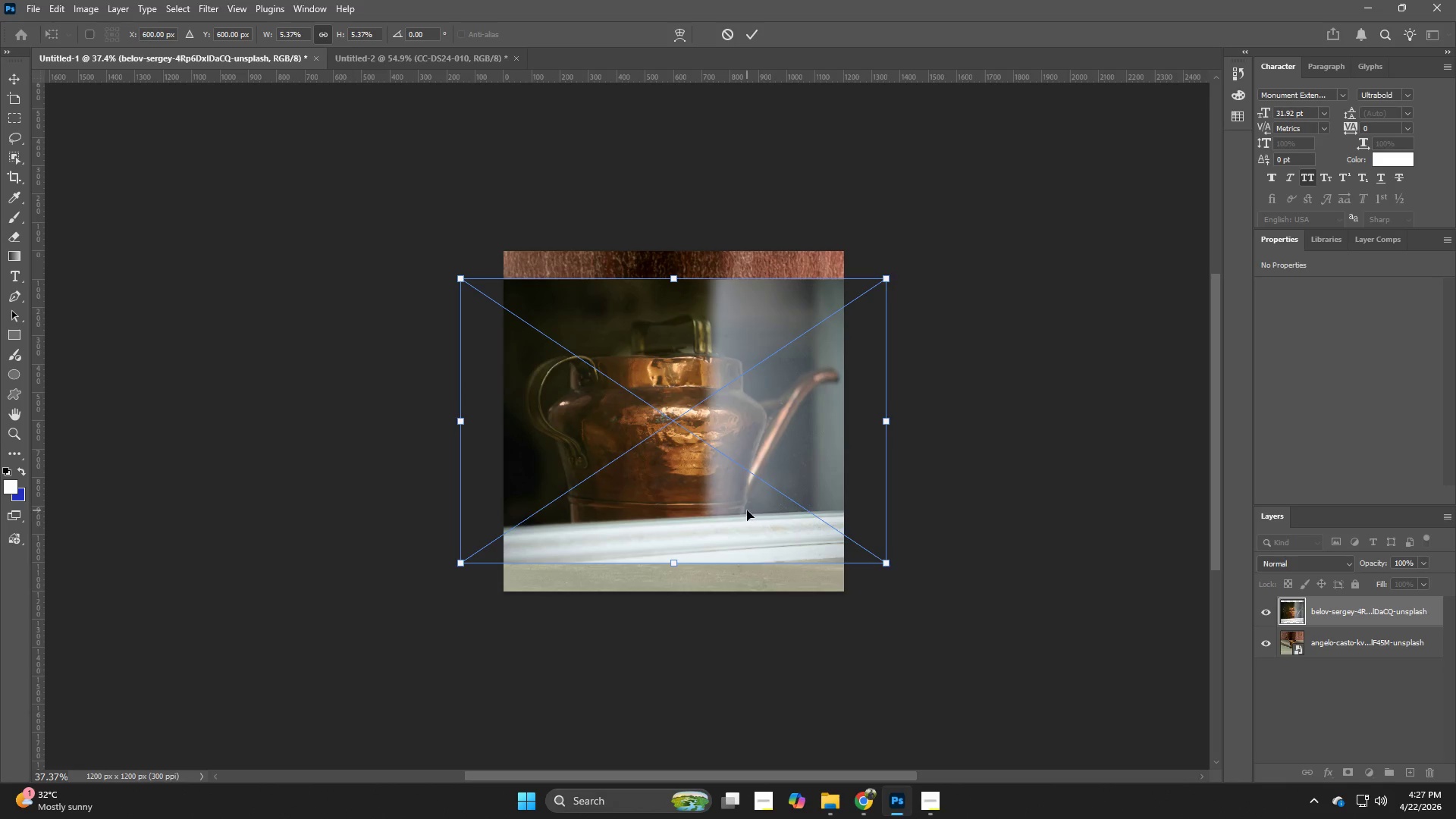 
left_click_drag(start_coordinate=[747, 510], to_coordinate=[739, 511])
 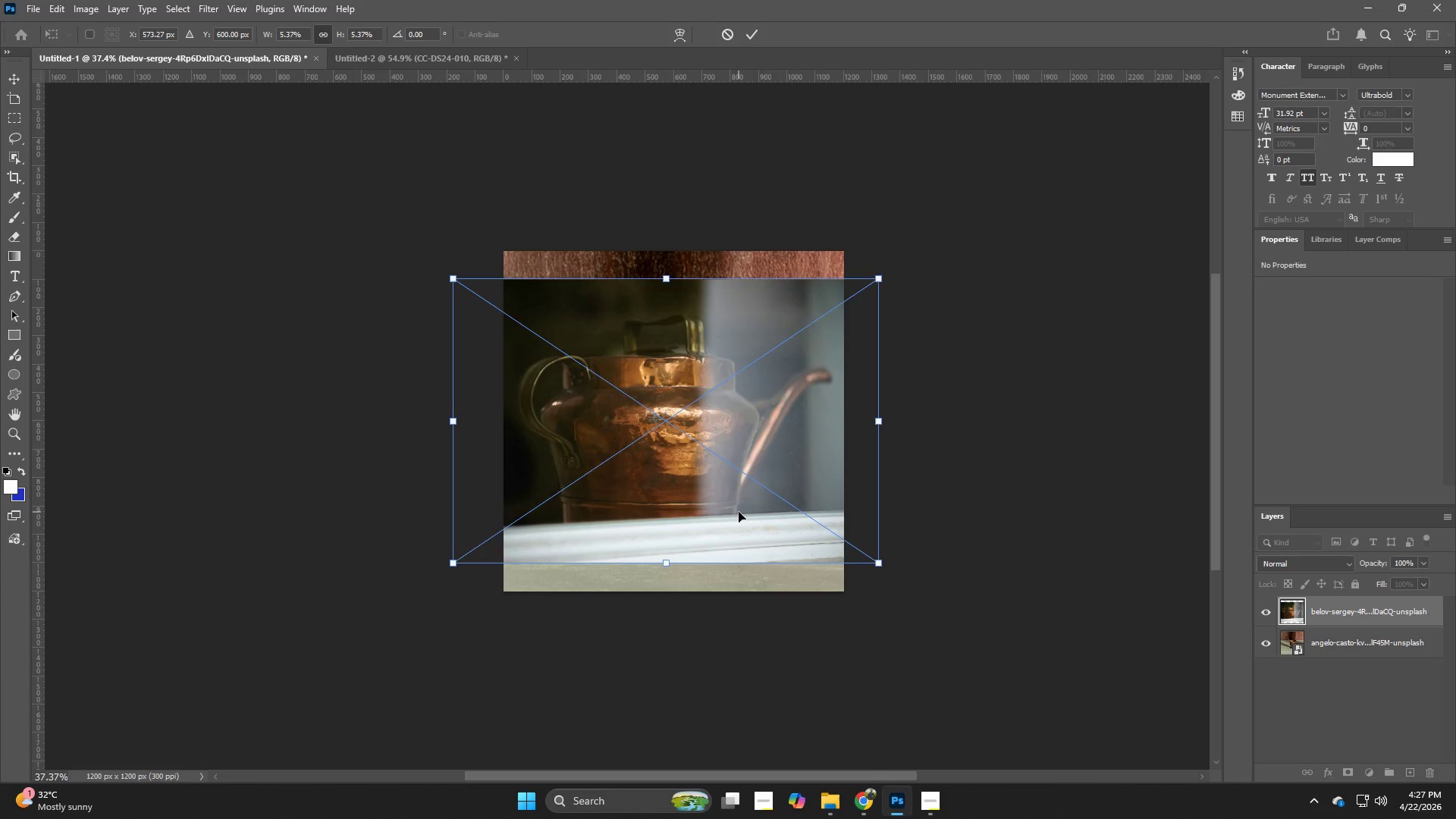 
key(NumpadEnter)
 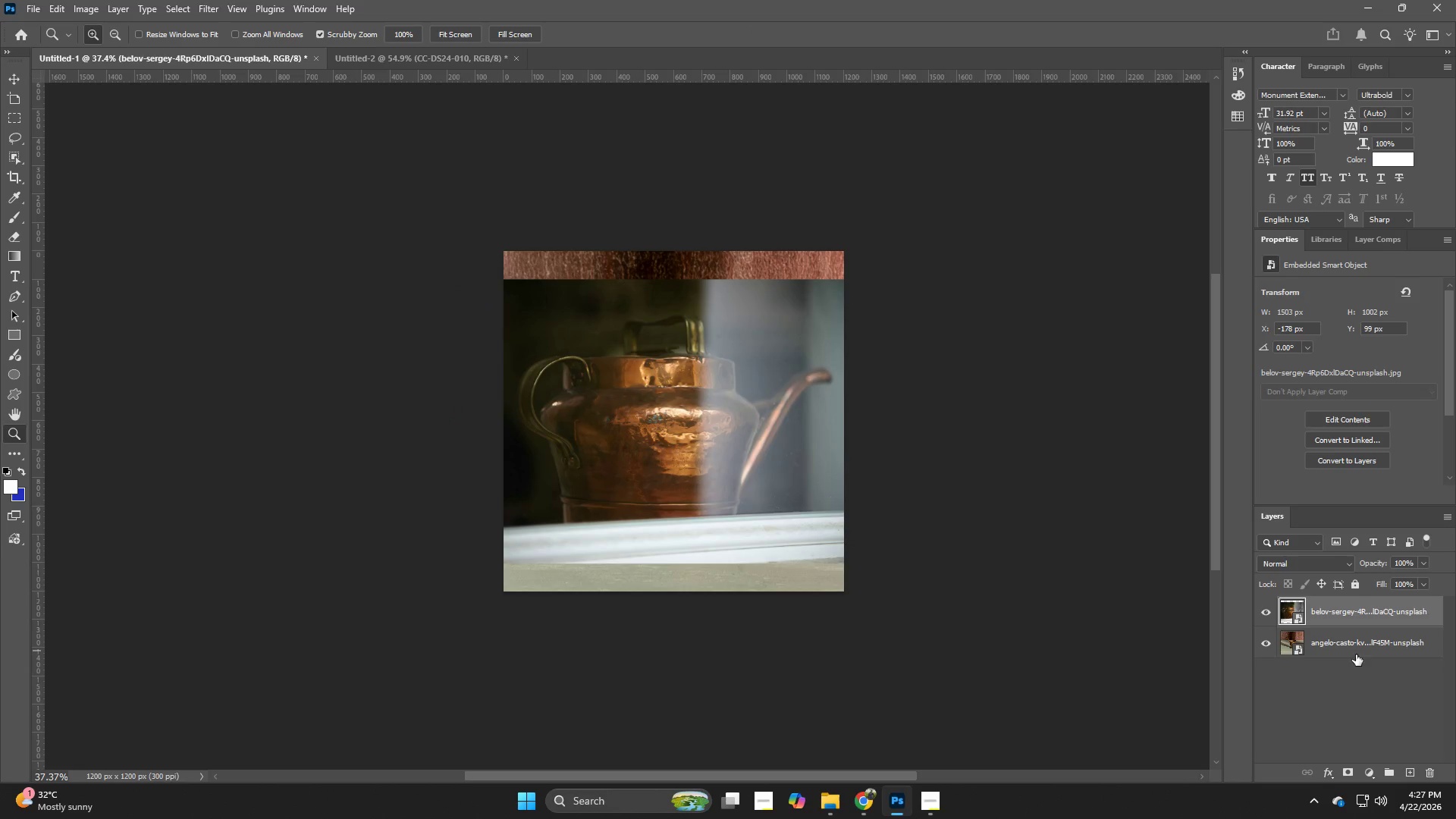 
left_click([1353, 642])
 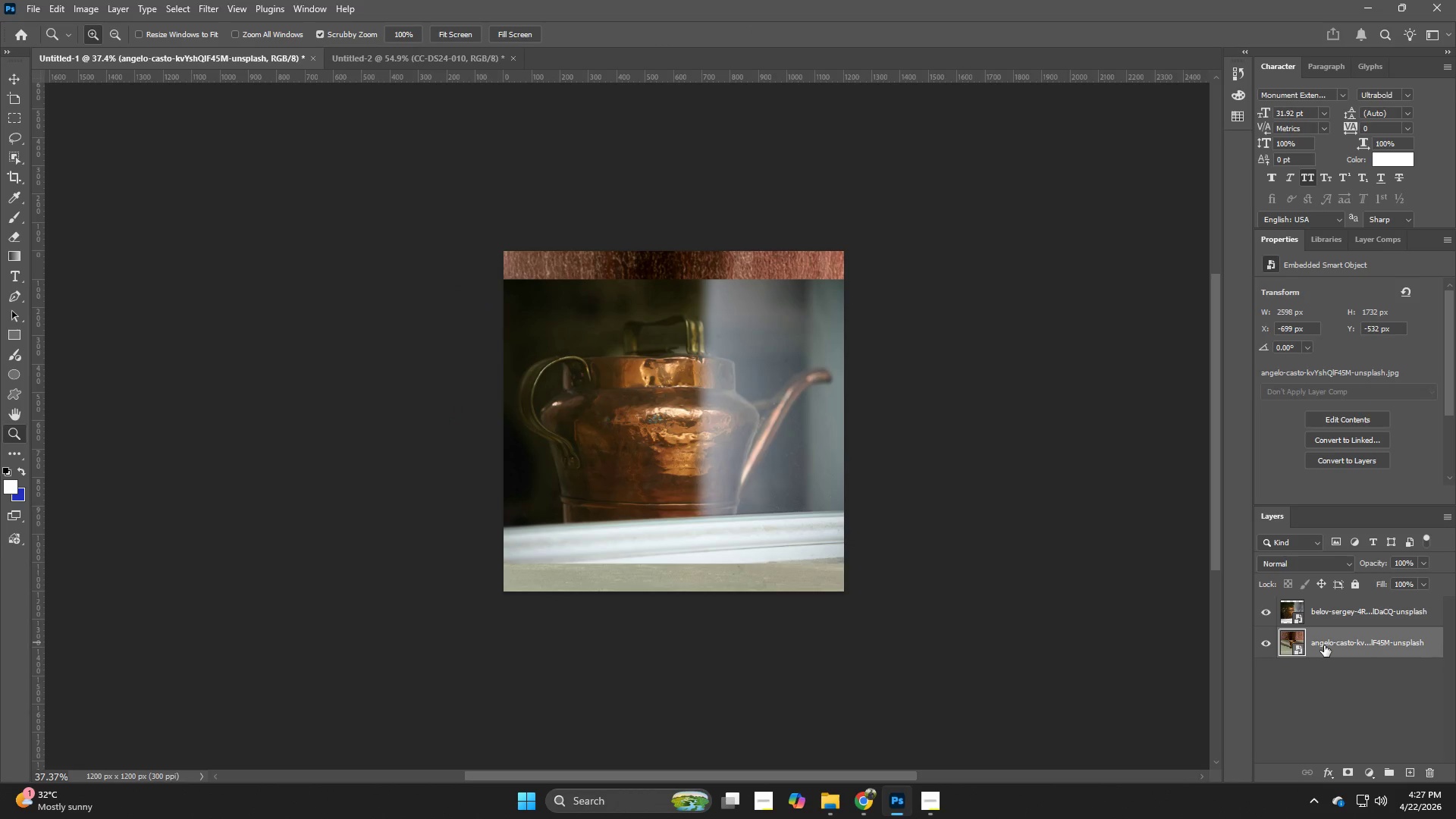 
key(Backspace)
 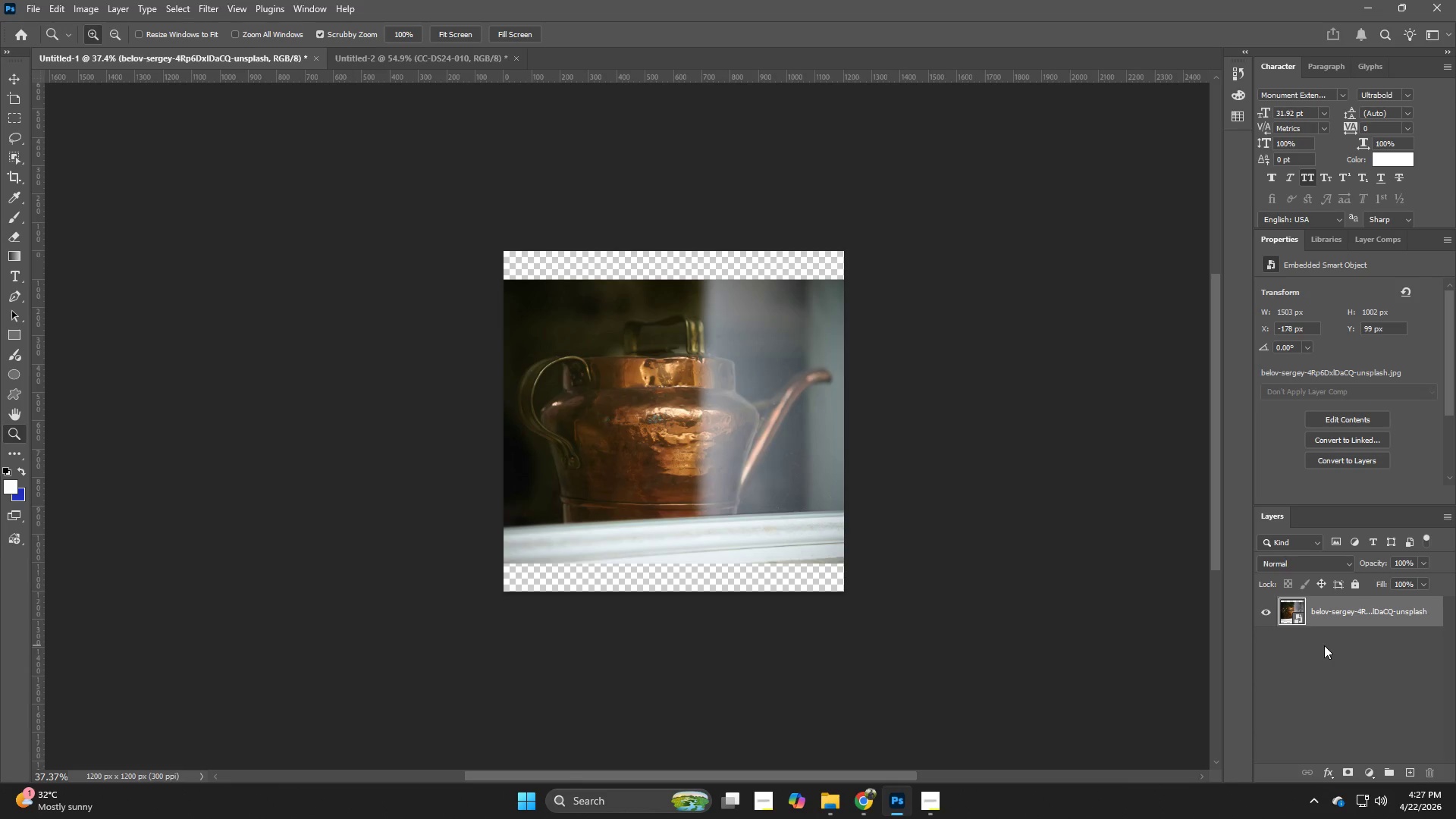 
hold_key(key=ControlLeft, duration=1.64)
hold_key(key=AltLeft, duration=1.47)
left_click_drag(start_coordinate=[1328, 620], to_coordinate=[1333, 642])
 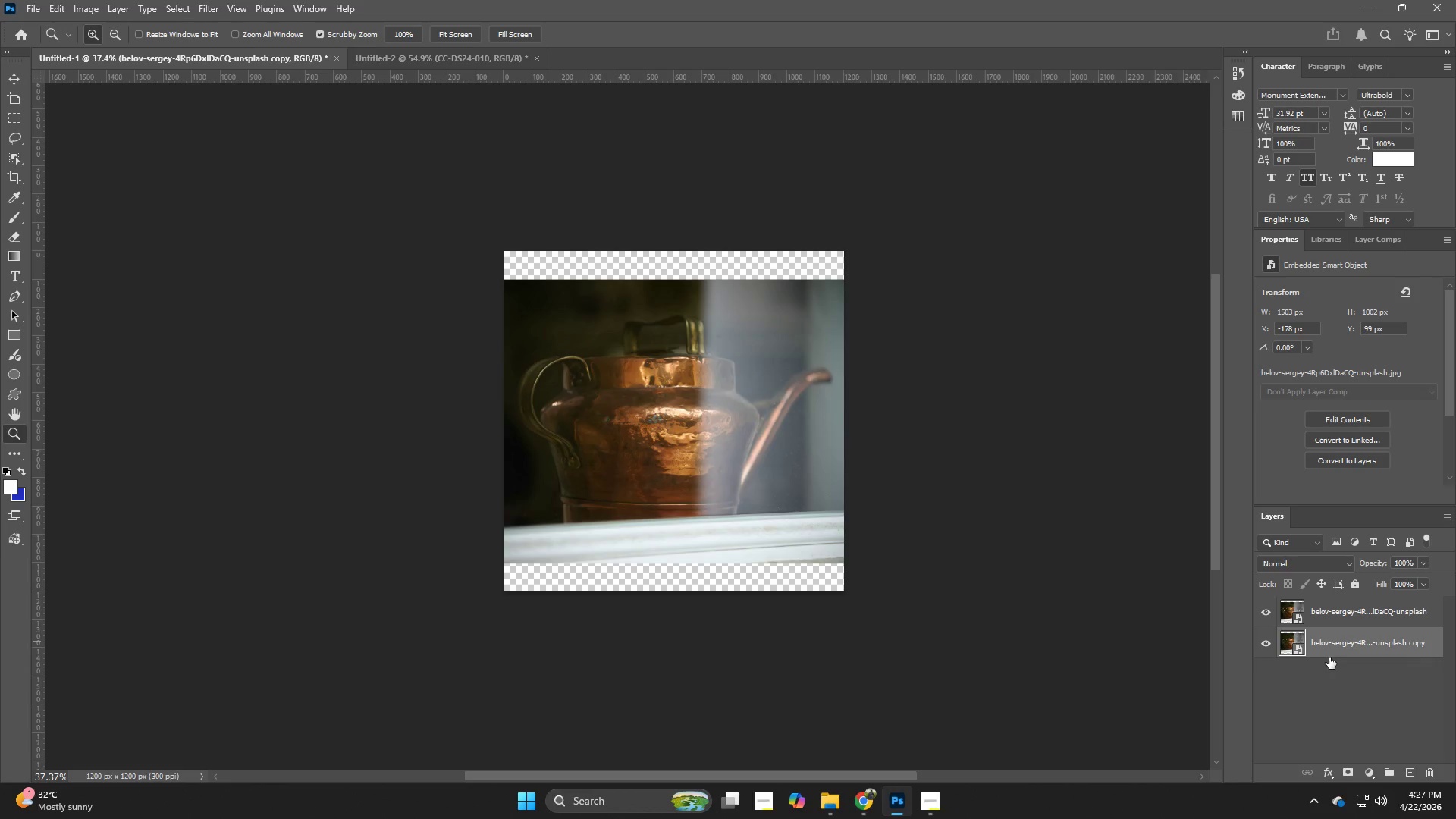 
key(Control+T)
 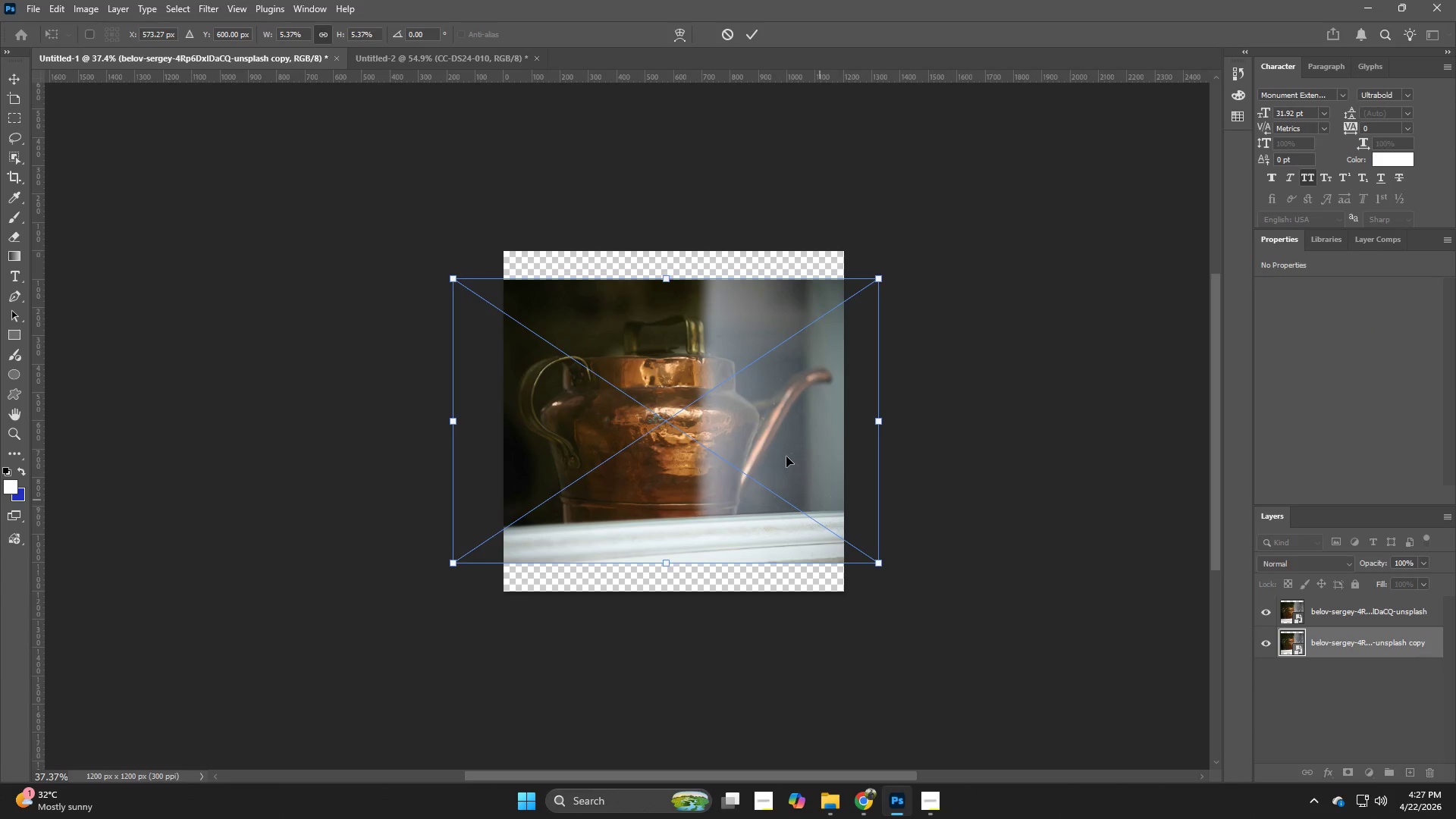 
left_click_drag(start_coordinate=[786, 457], to_coordinate=[786, 434])
 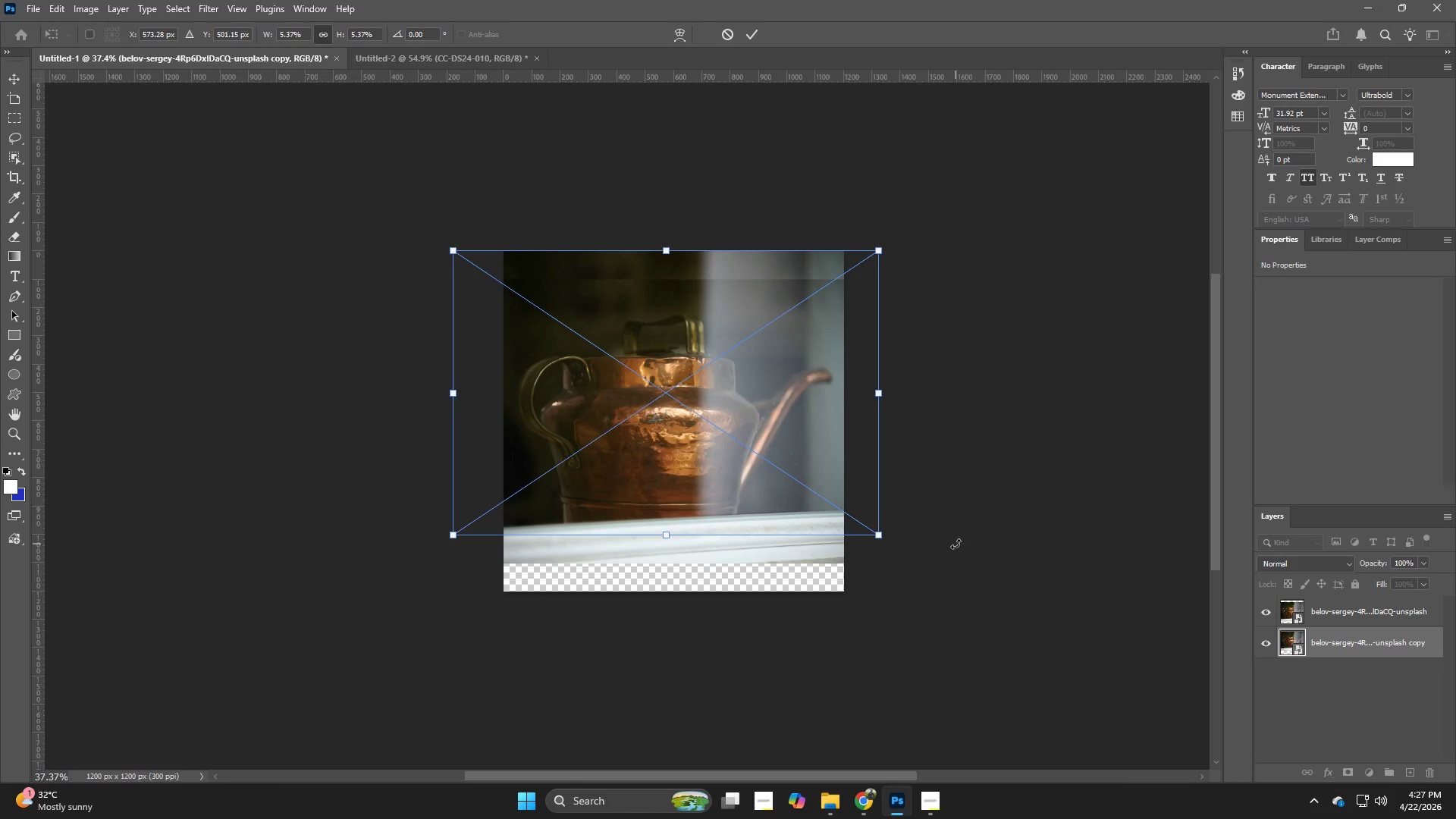 
key(NumpadEnter)
 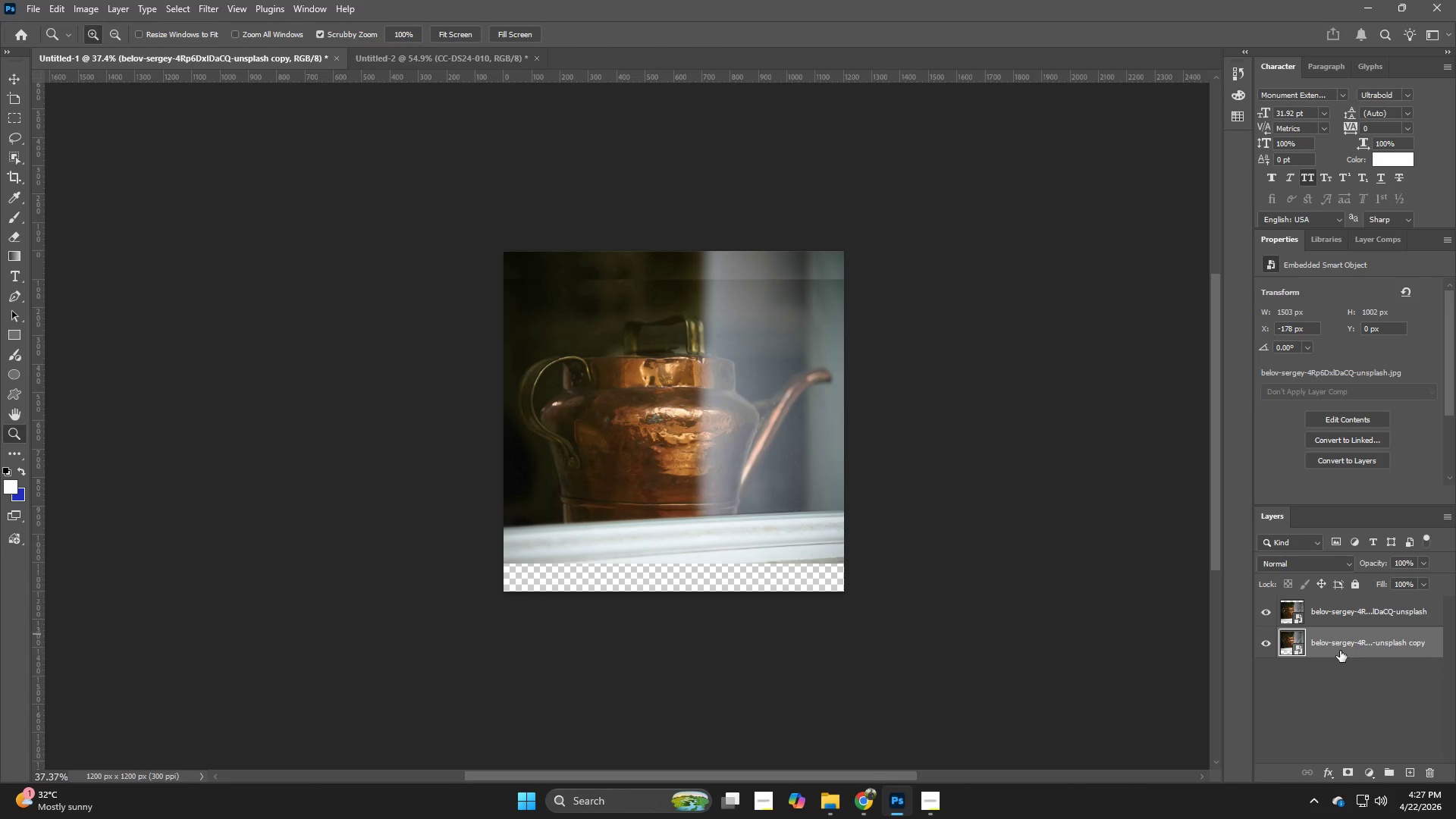 
hold_key(key=ControlLeft, duration=1.08)
hold_key(key=AltLeft, duration=0.86)
left_click_drag(start_coordinate=[1341, 643], to_coordinate=[1345, 669])
 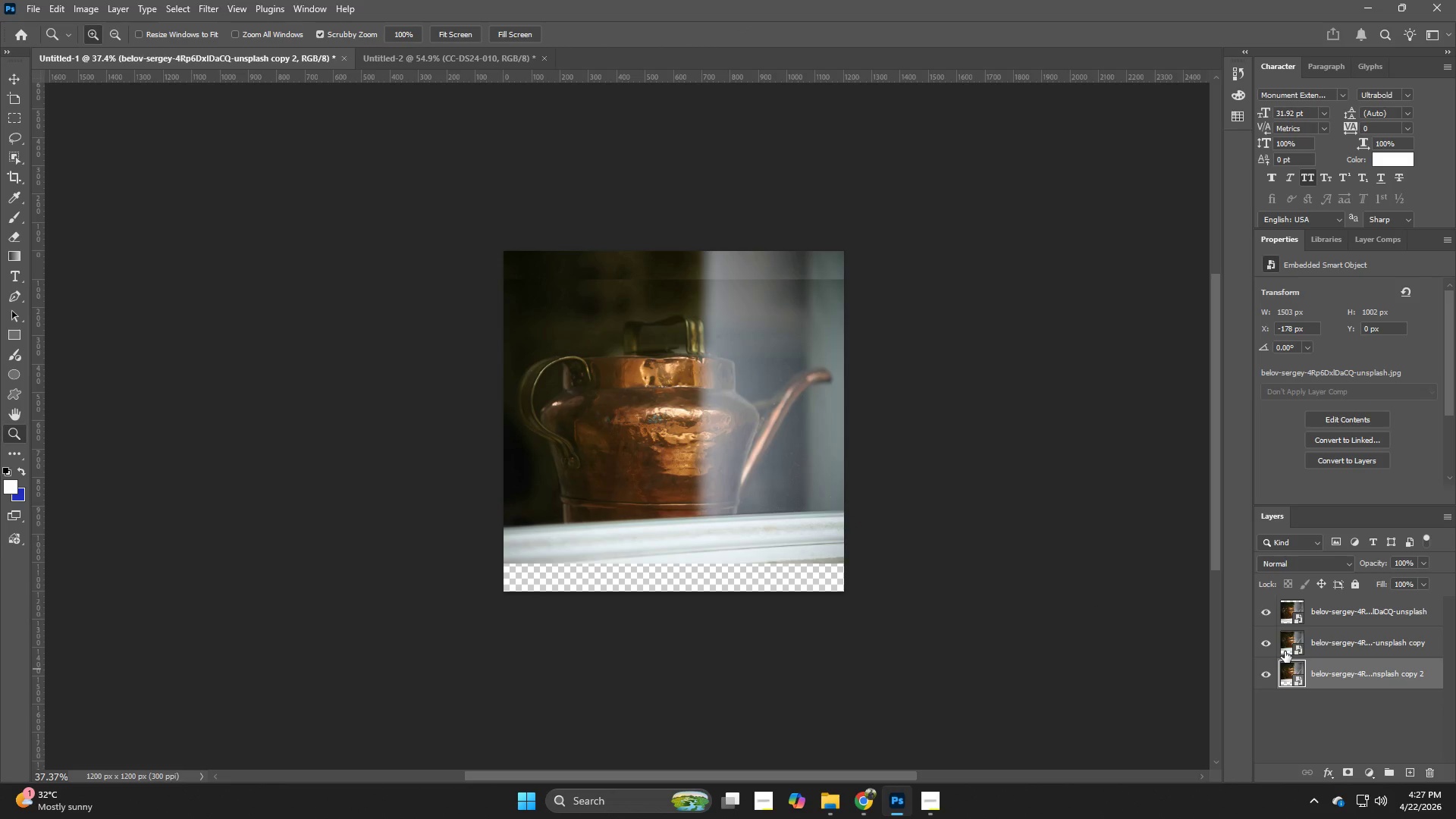 
key(Control+T)
 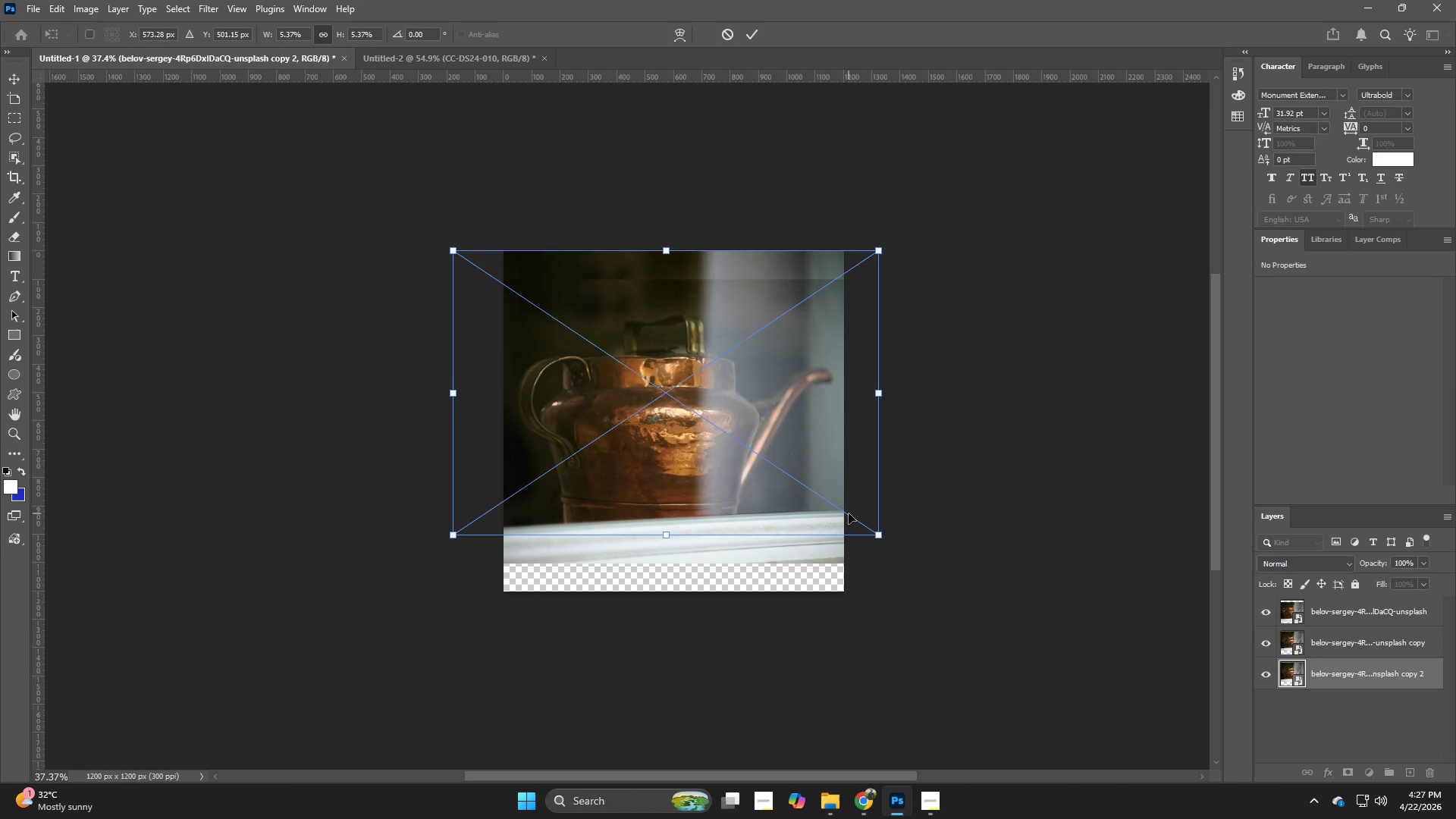 
left_click_drag(start_coordinate=[849, 513], to_coordinate=[847, 564])
 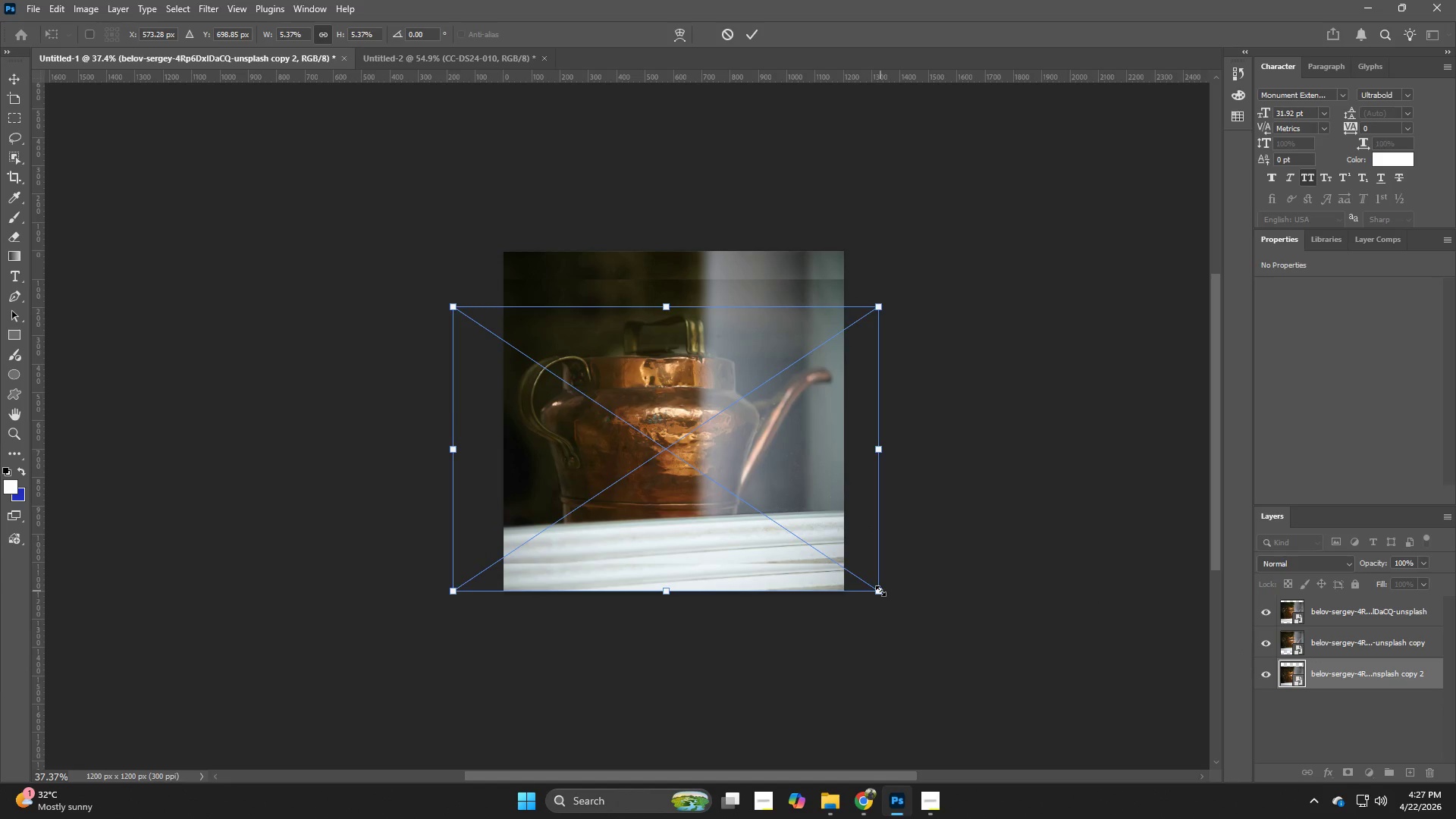 
hold_key(key=AltLeft, duration=0.92)
left_click_drag(start_coordinate=[880, 591], to_coordinate=[946, 621])
 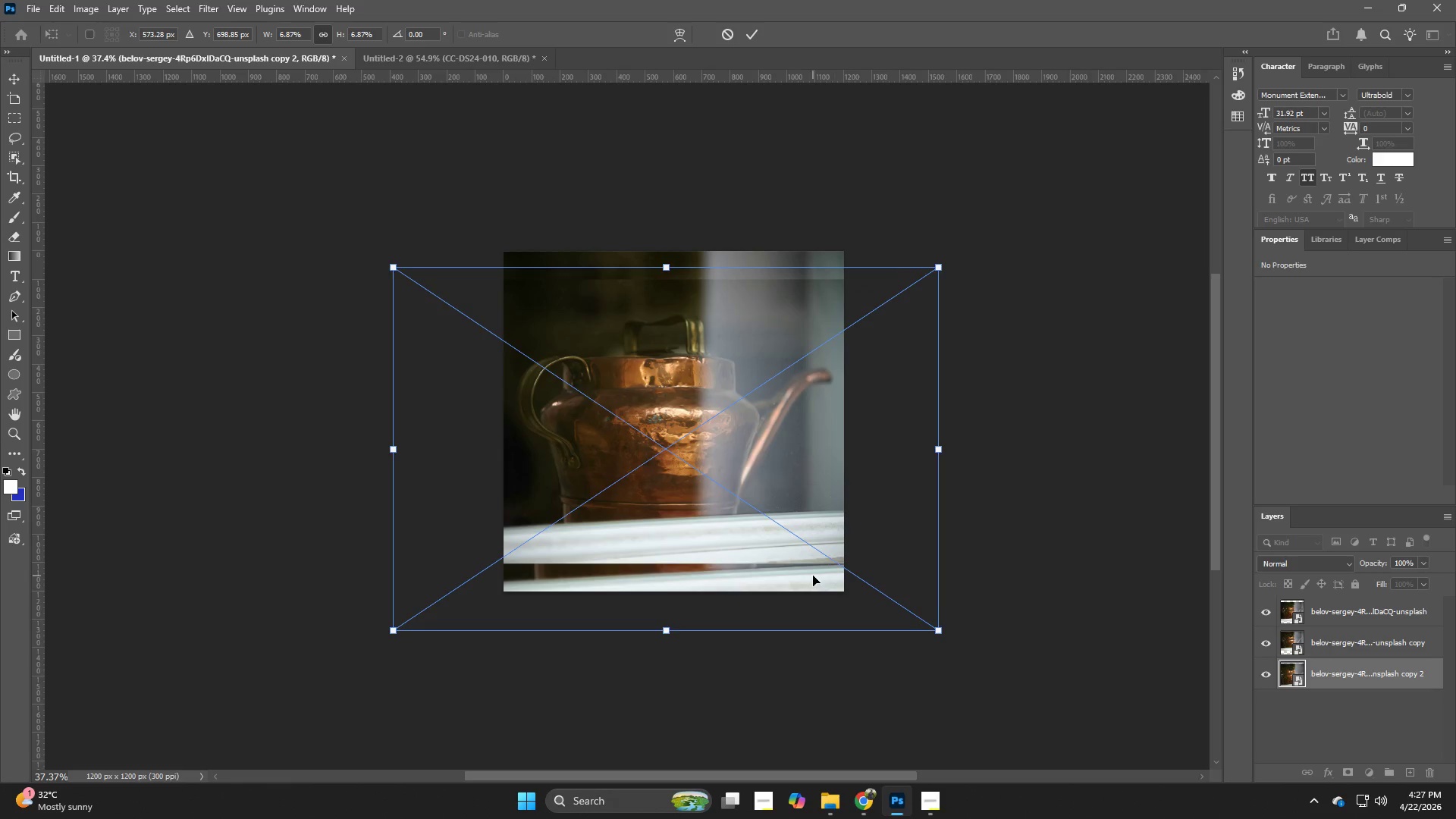 
left_click_drag(start_coordinate=[813, 576], to_coordinate=[822, 536])
 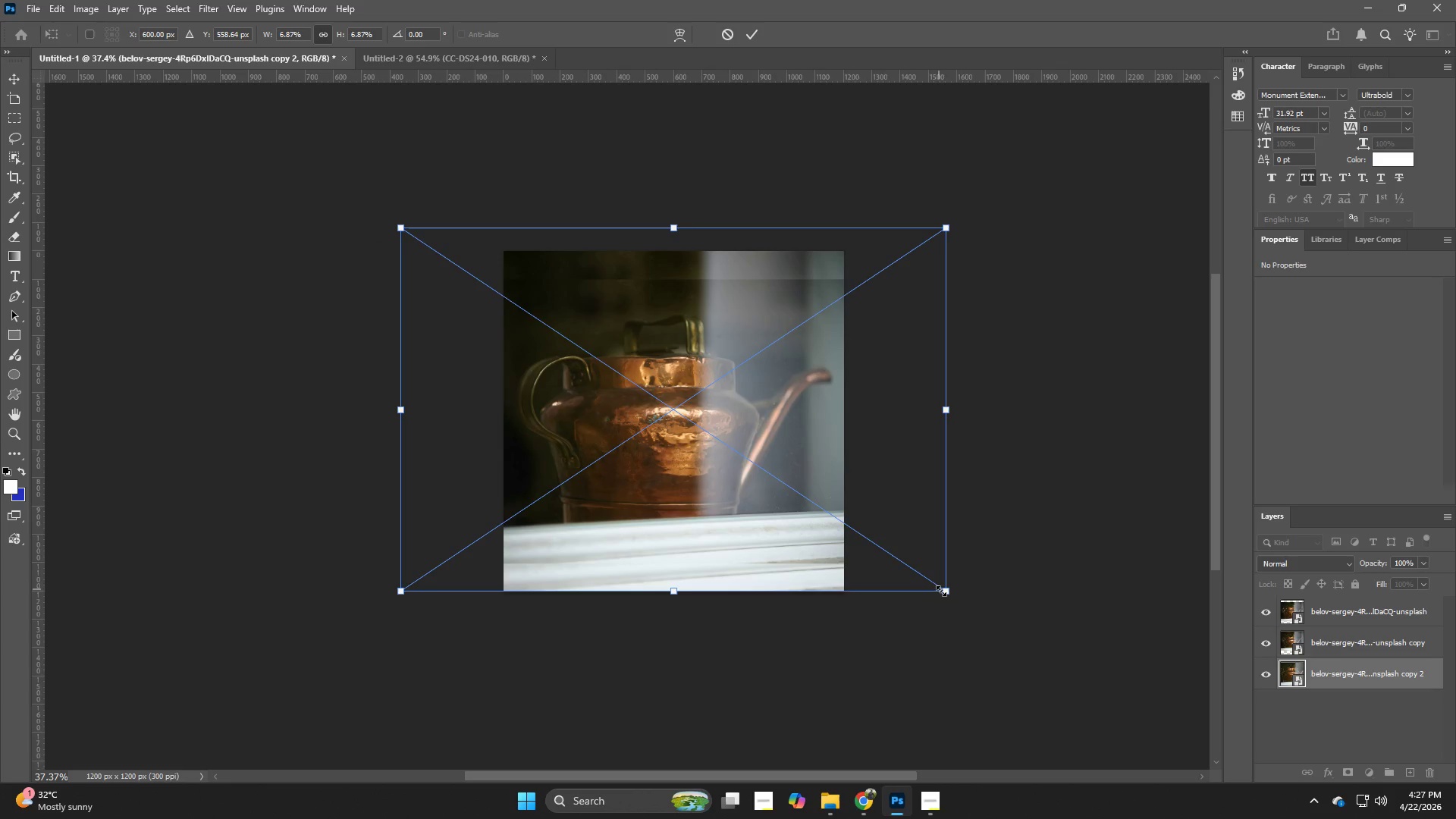 
left_click_drag(start_coordinate=[942, 592], to_coordinate=[980, 598])
 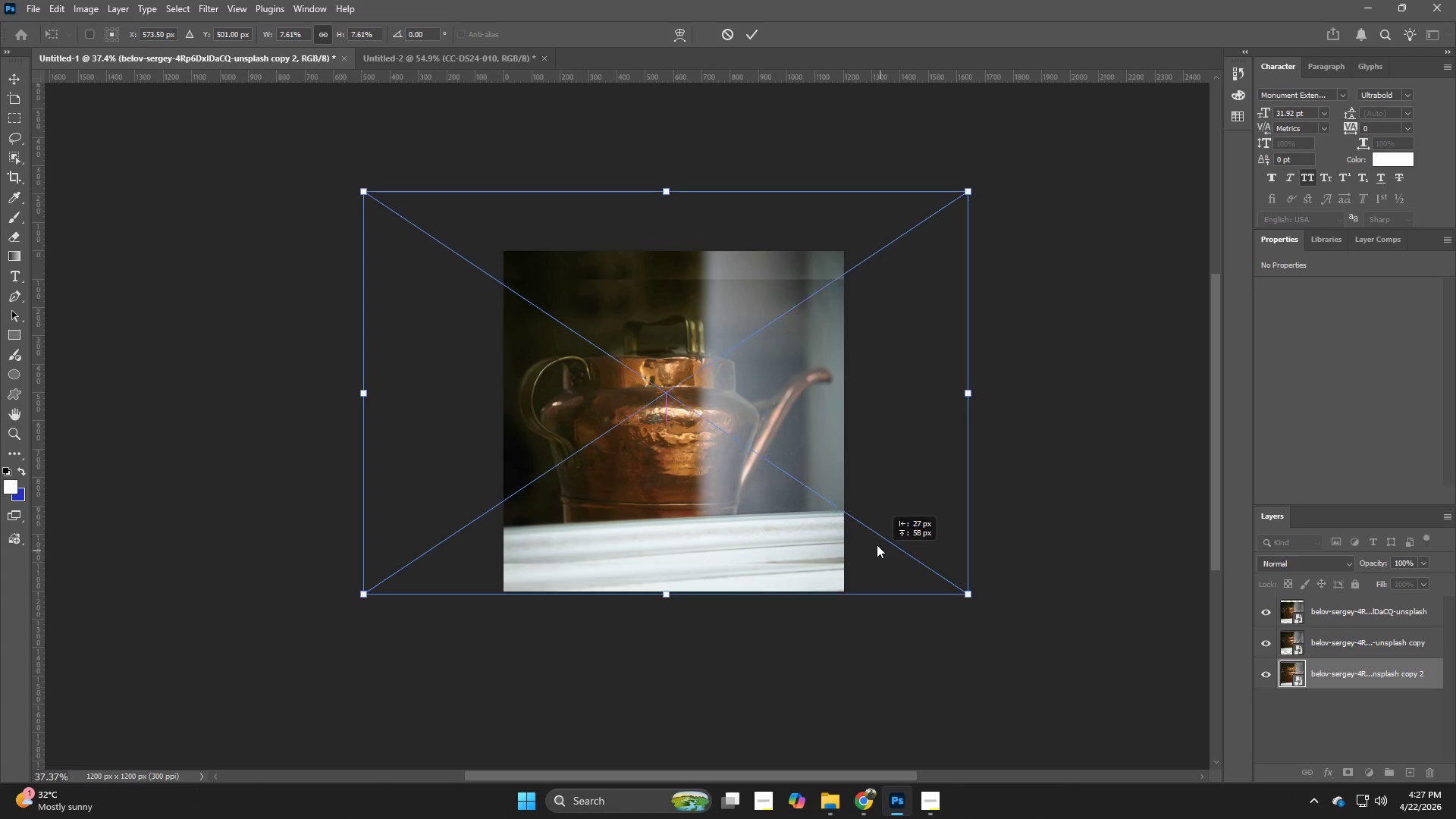 
hold_key(key=AltLeft, duration=0.5)
 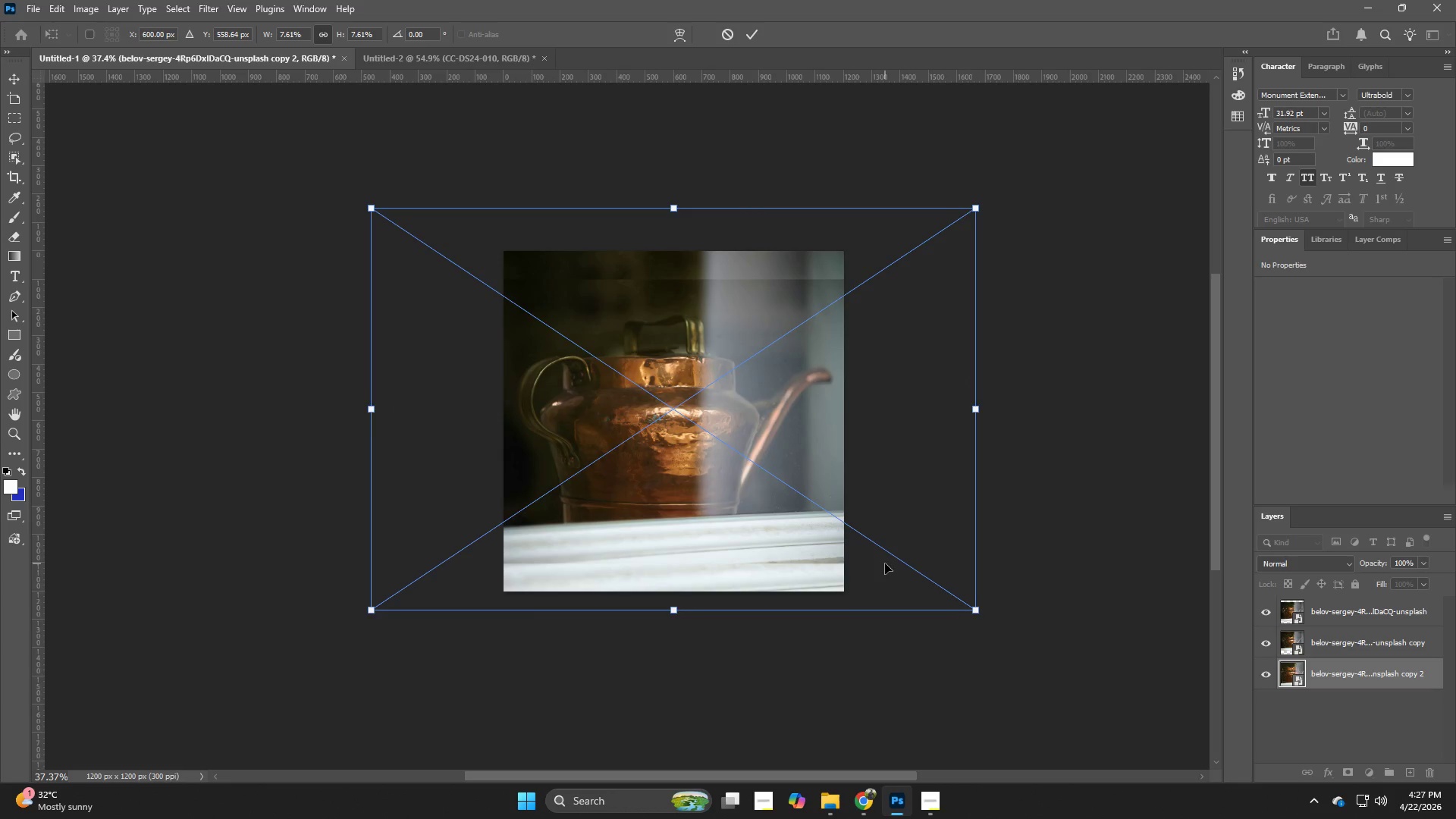 
left_click_drag(start_coordinate=[885, 563], to_coordinate=[883, 551])
 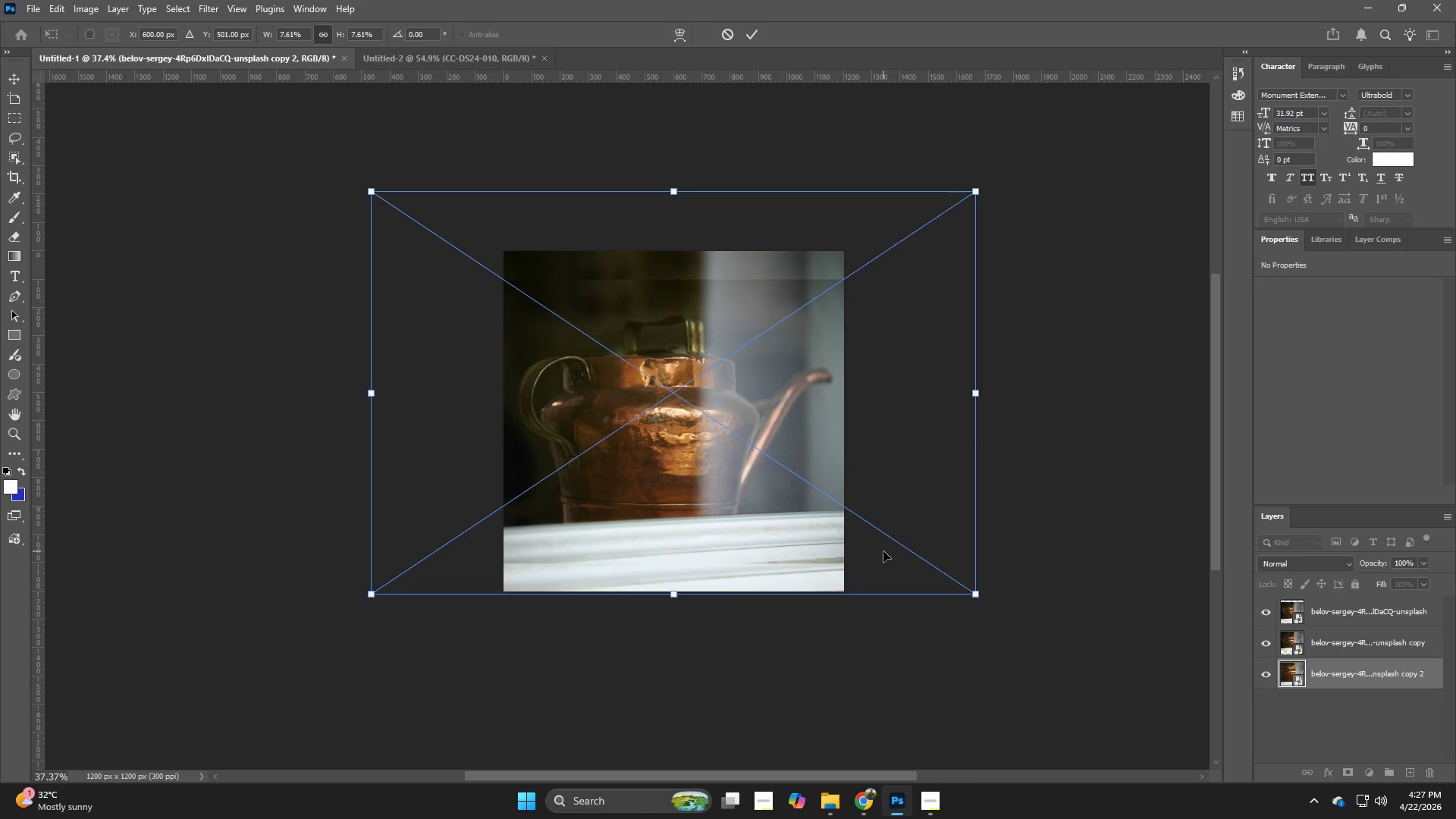 
key(NumpadEnter)
 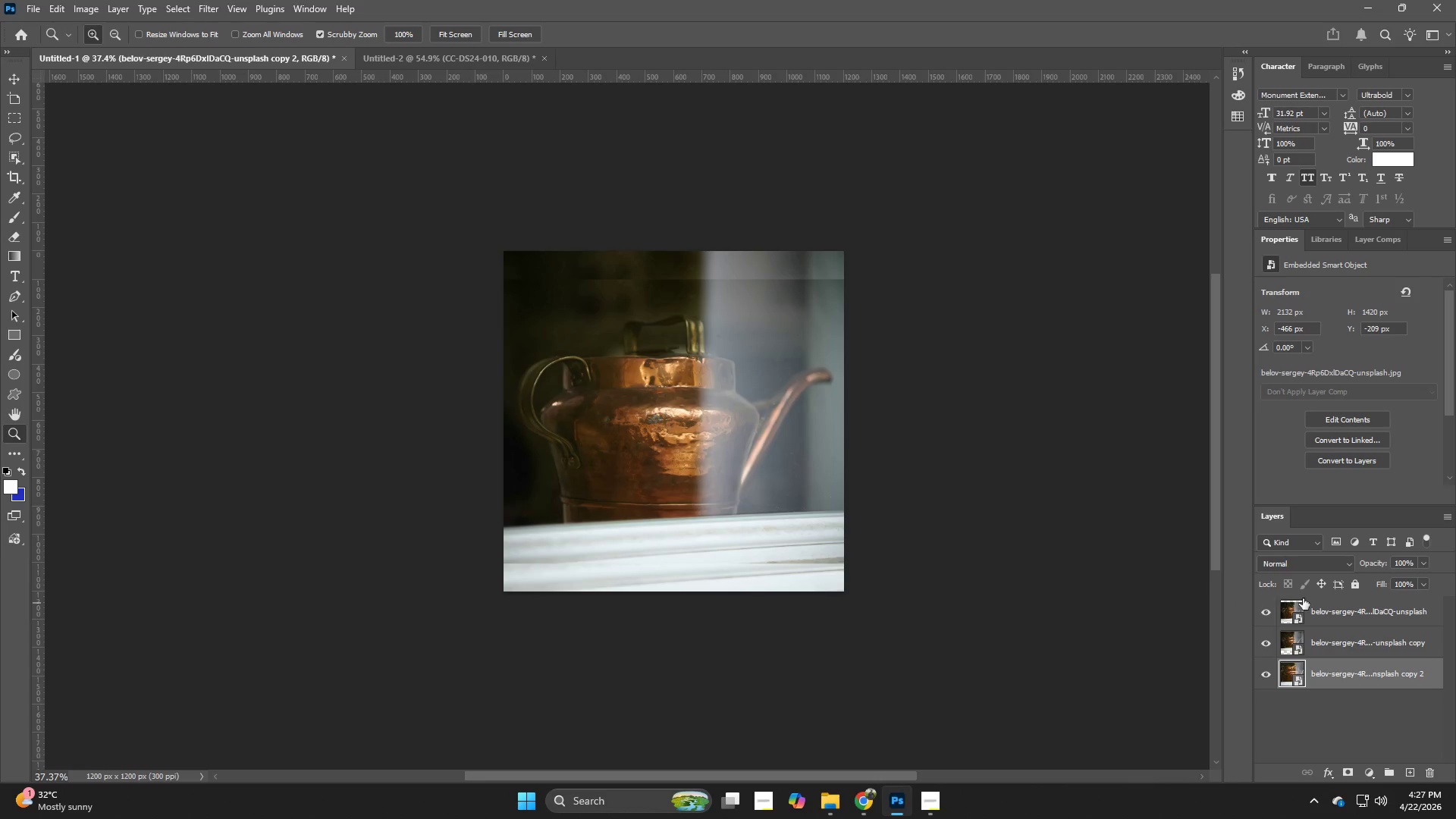 
left_click([1323, 604])
 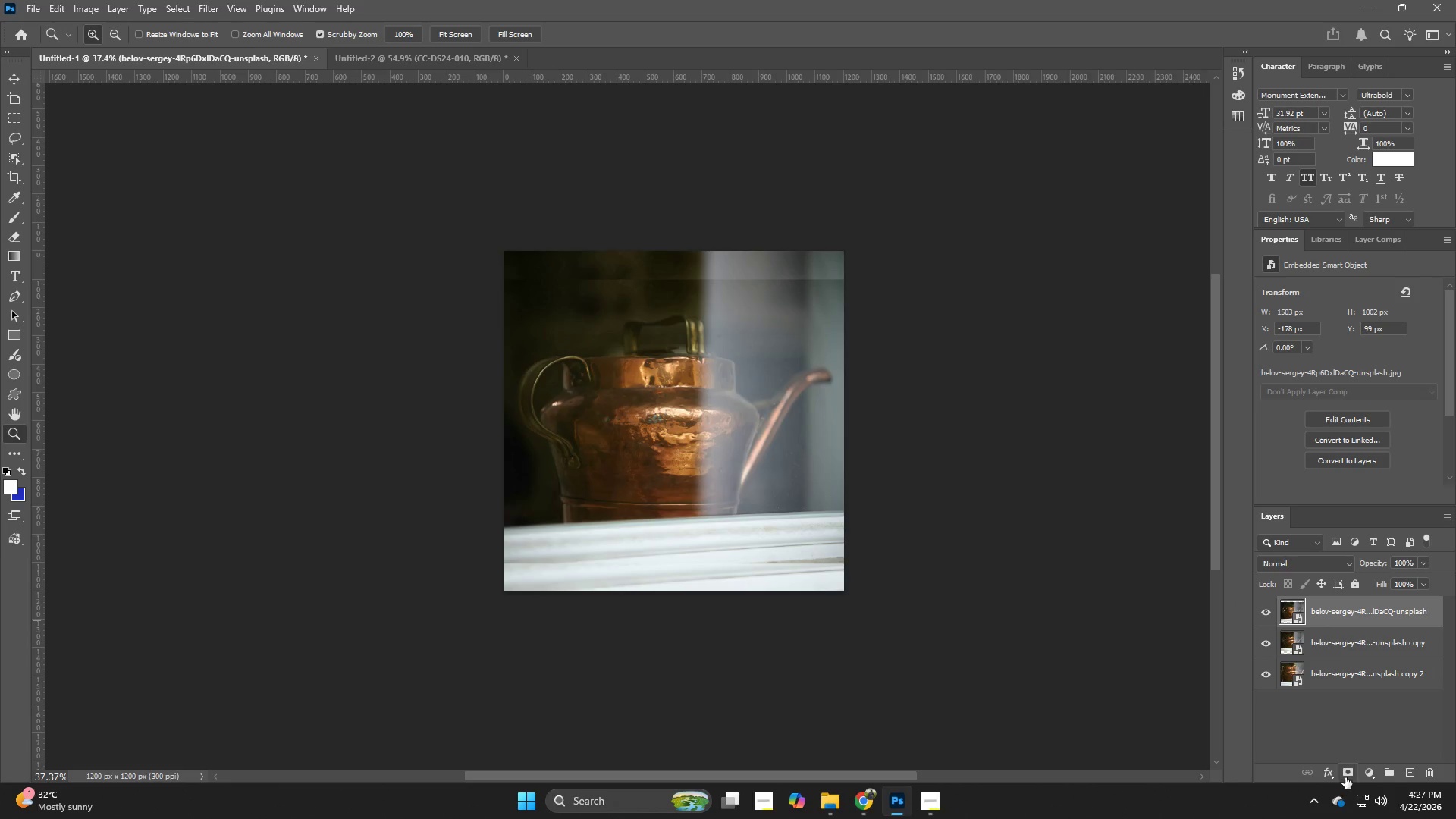 
left_click([1345, 773])
 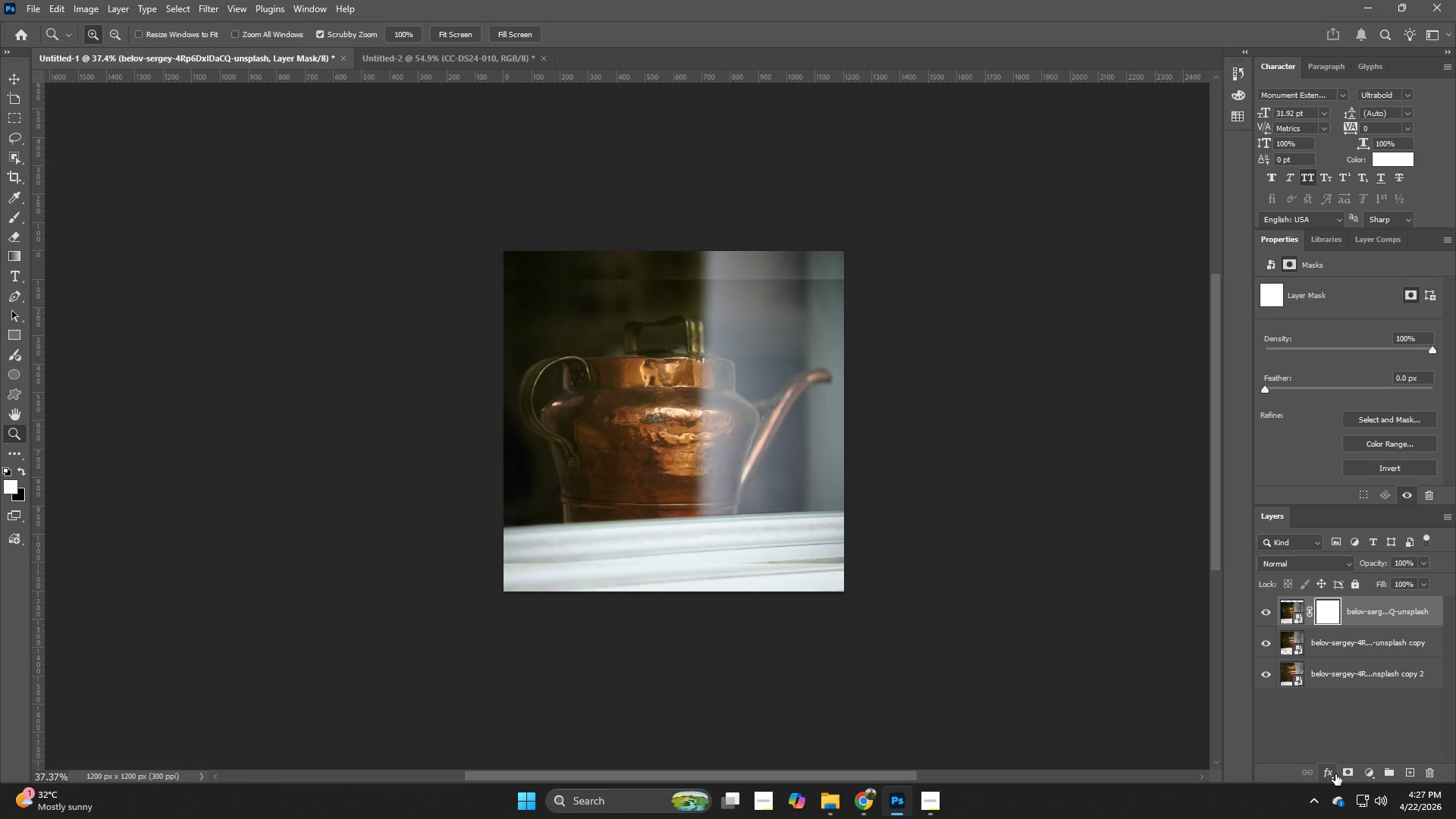 
key(E)
 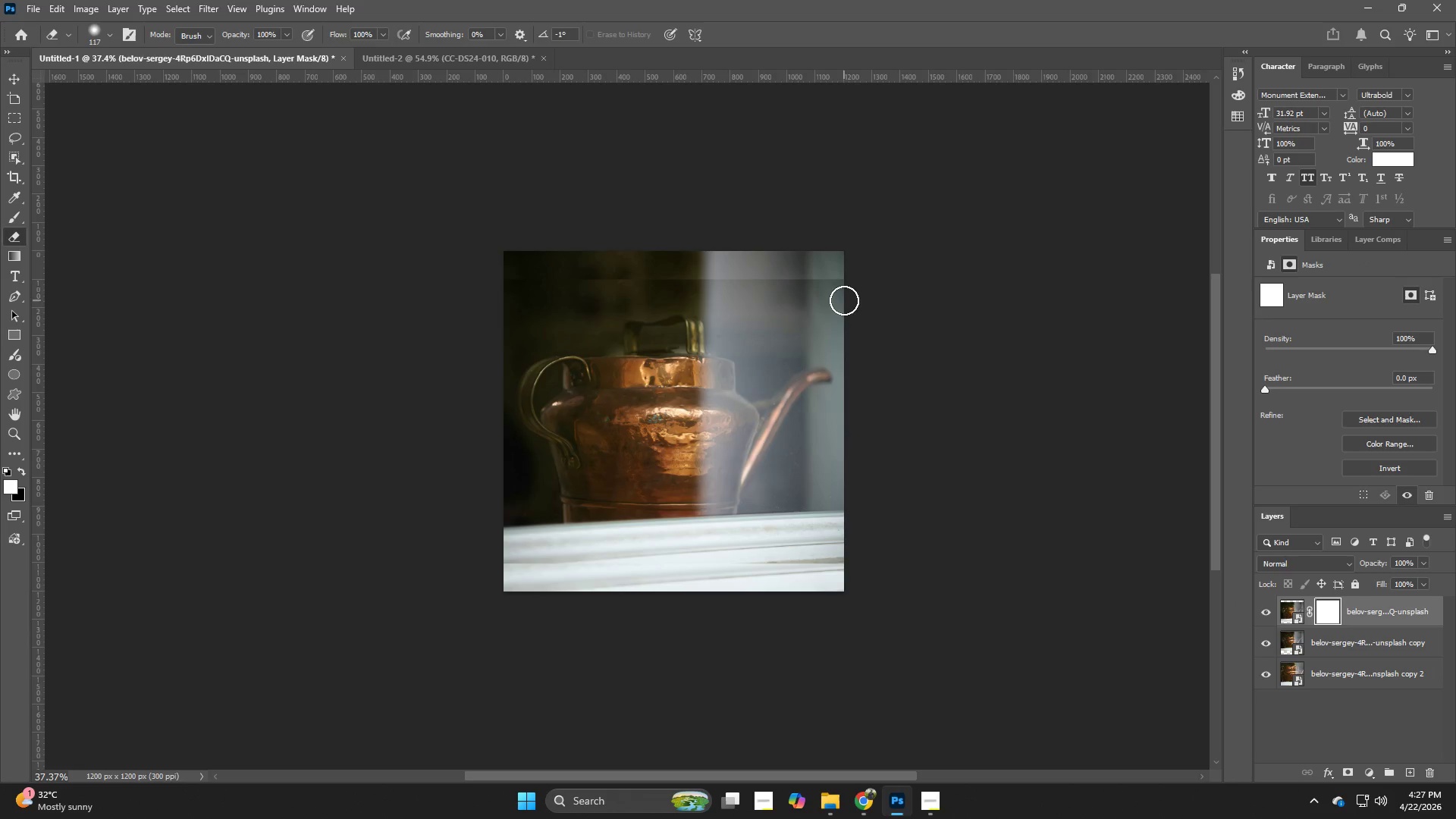 
left_click_drag(start_coordinate=[848, 275], to_coordinate=[487, 288])
 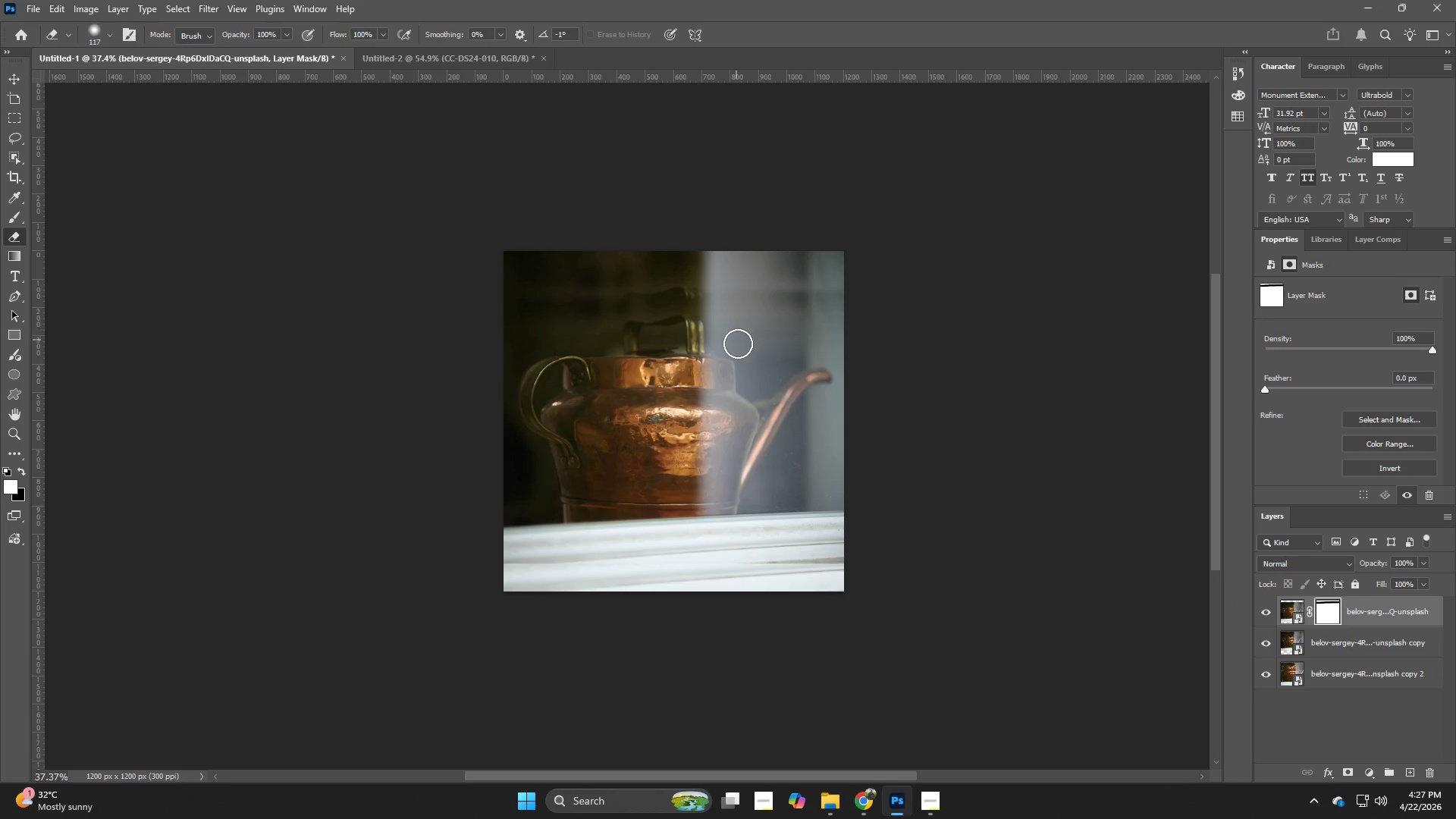 
key(Control+Z)
 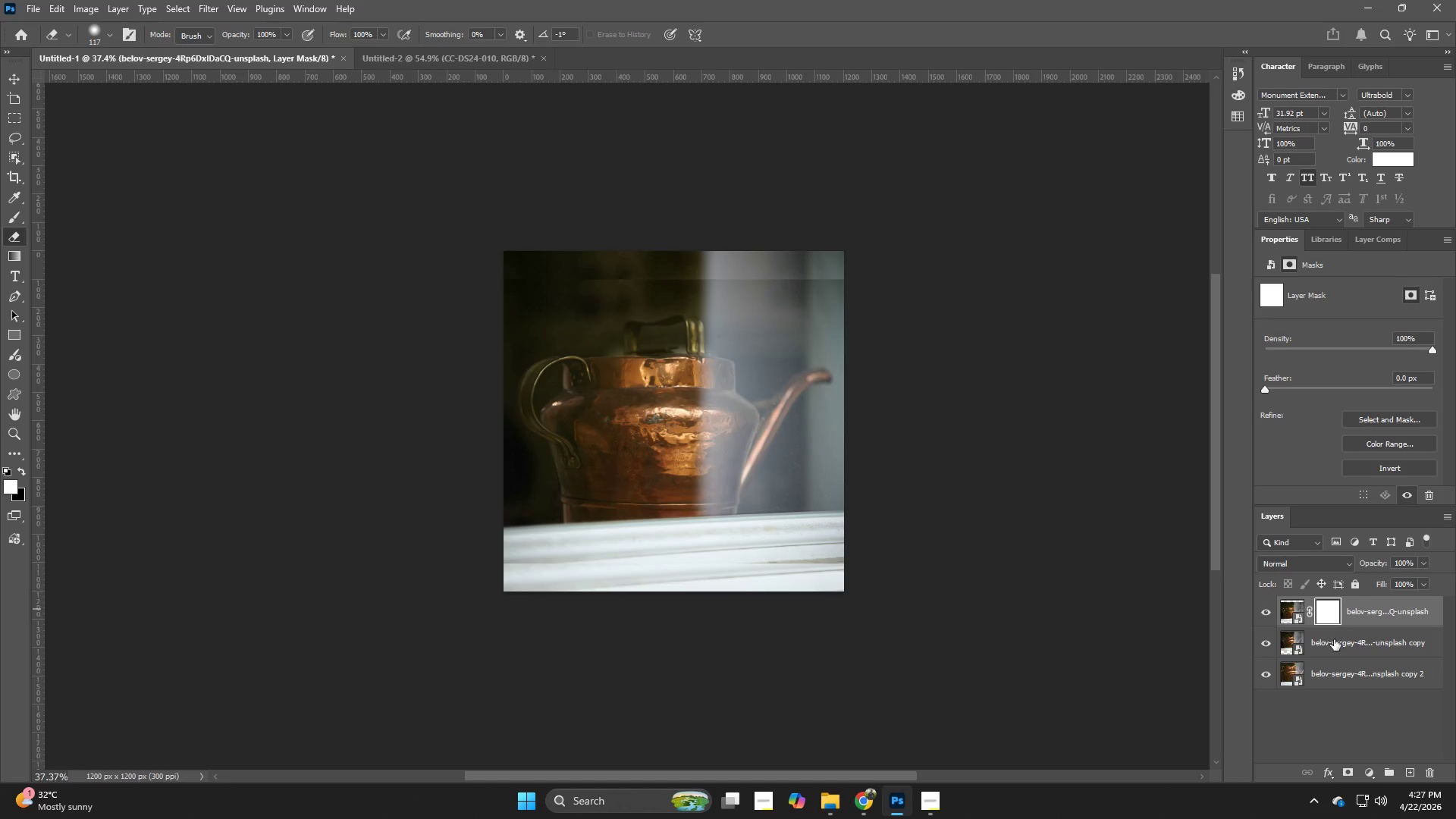 
left_click([1333, 645])
 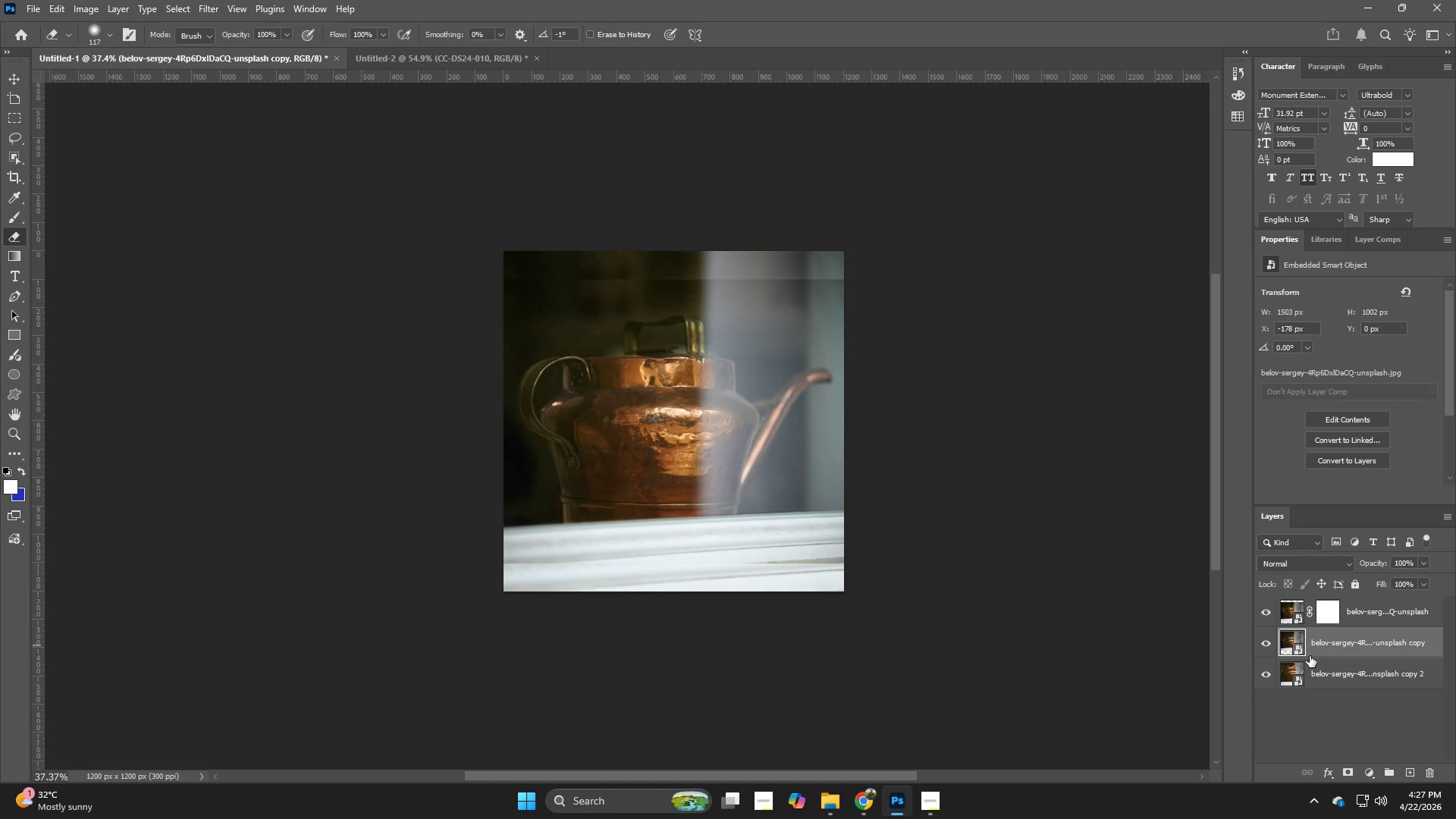 
key(Control+T)
 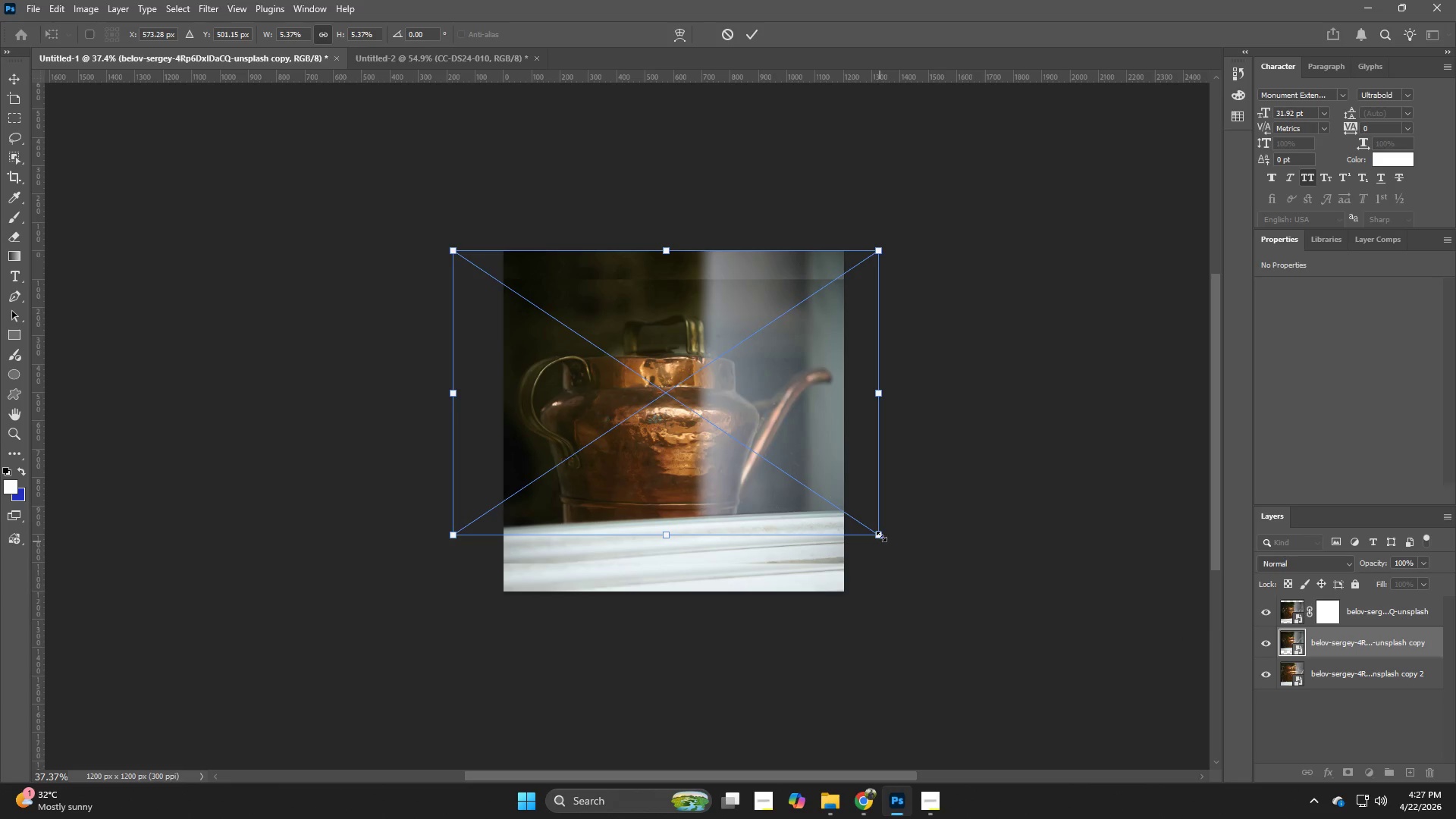 
hold_key(key=AltLeft, duration=1.25)
left_click_drag(start_coordinate=[881, 536], to_coordinate=[916, 539])
 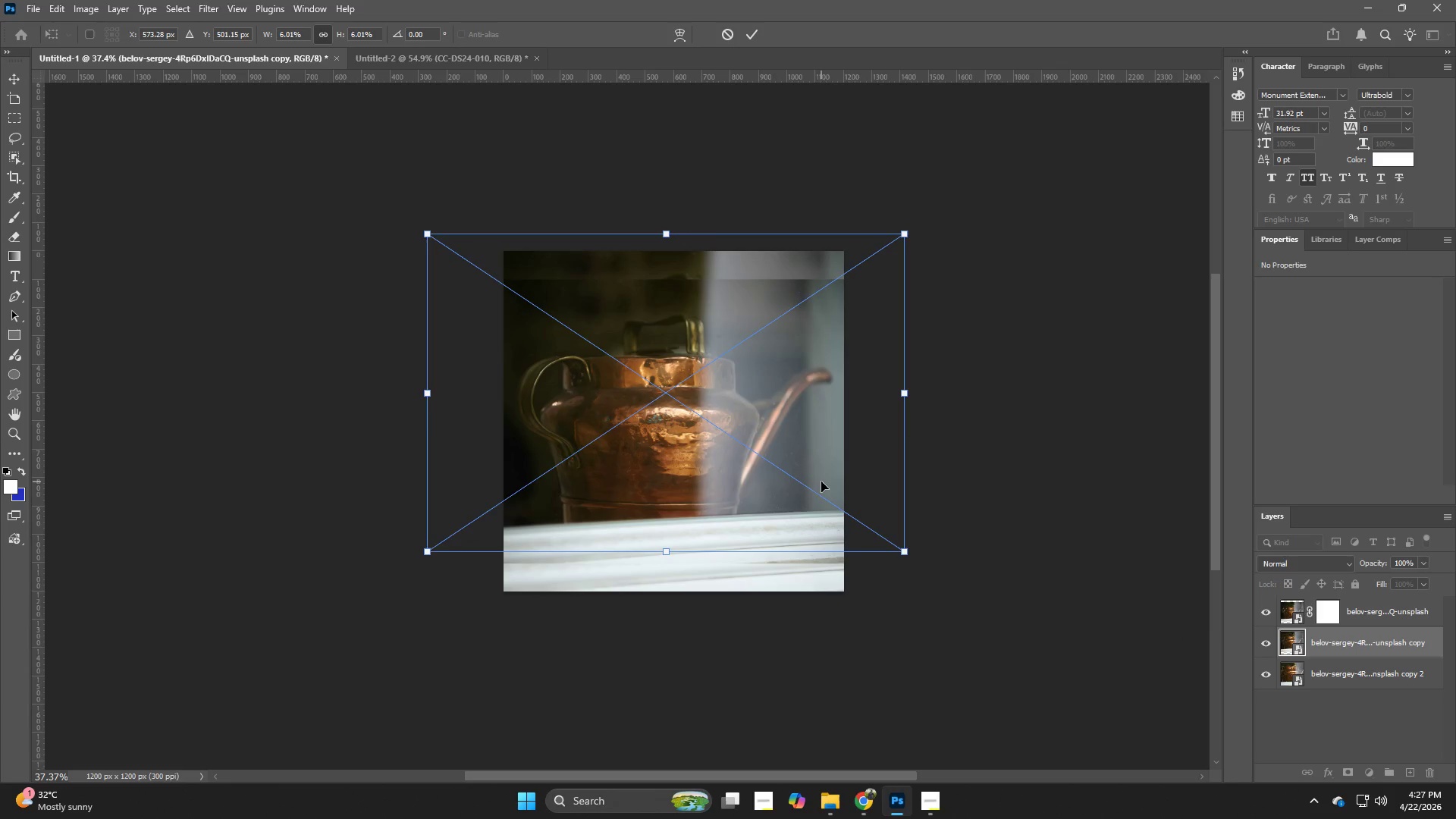 
left_click_drag(start_coordinate=[821, 482], to_coordinate=[814, 500])
 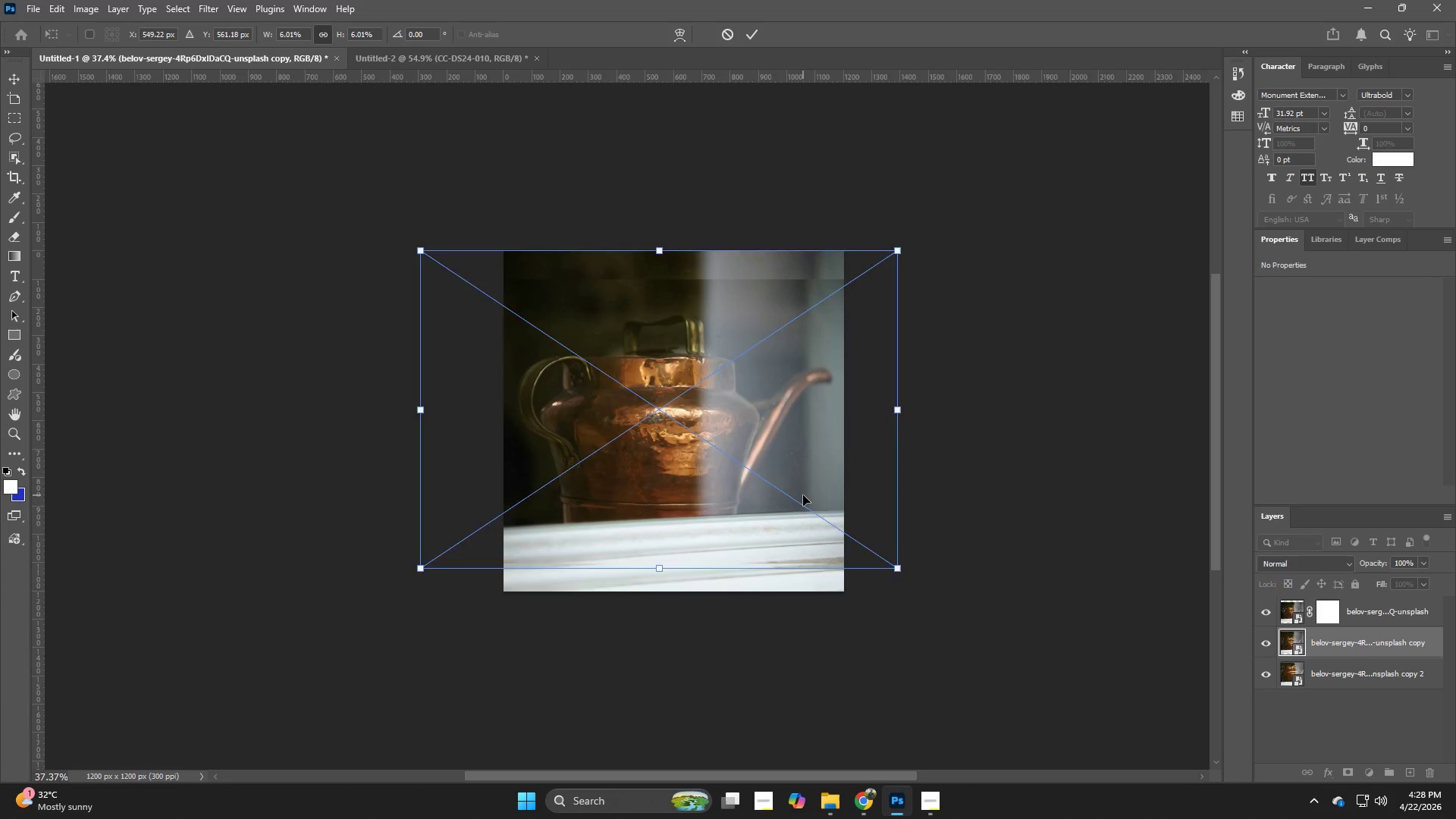 
key(NumpadEnter)
 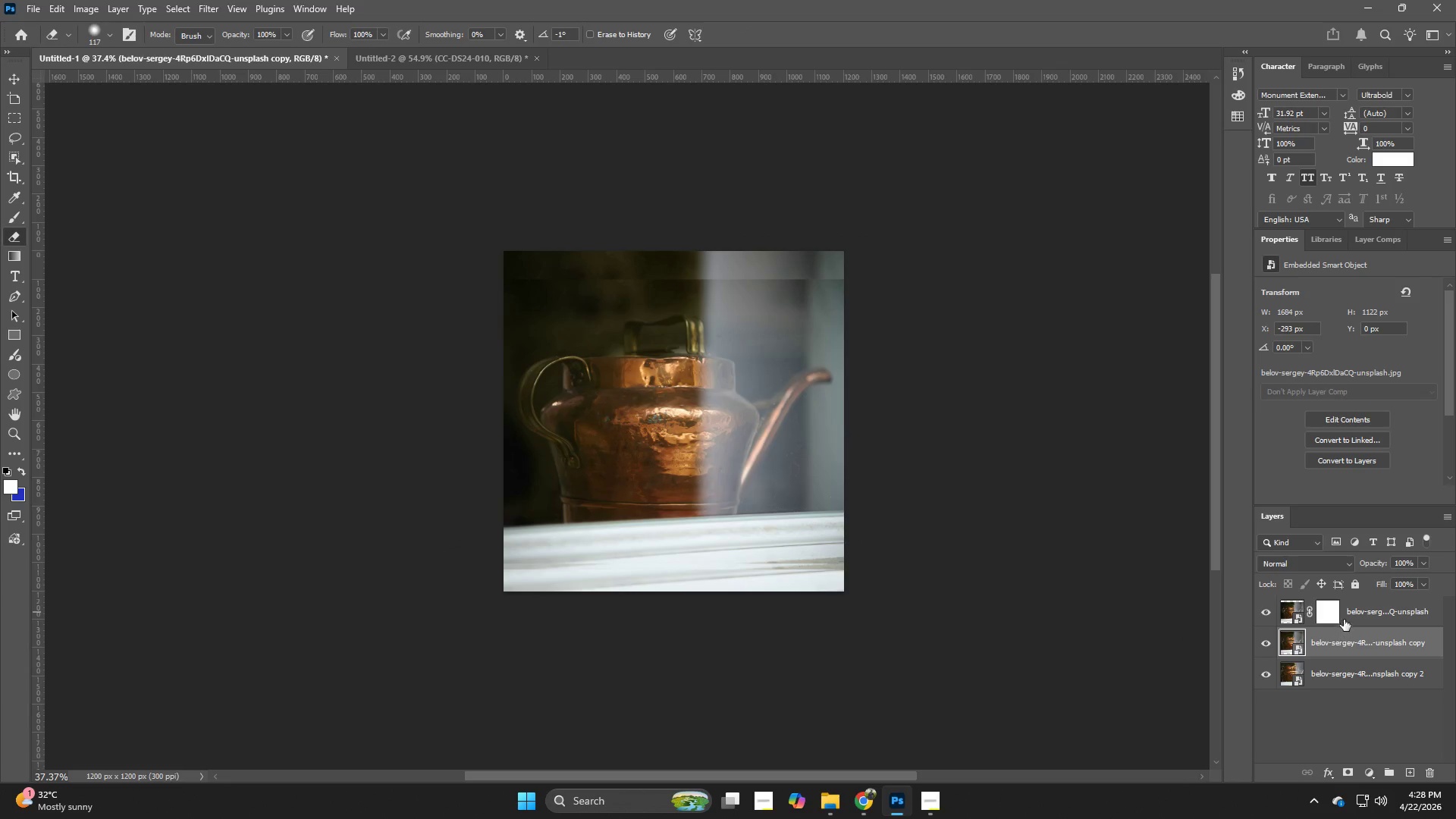 
left_click([1323, 610])
 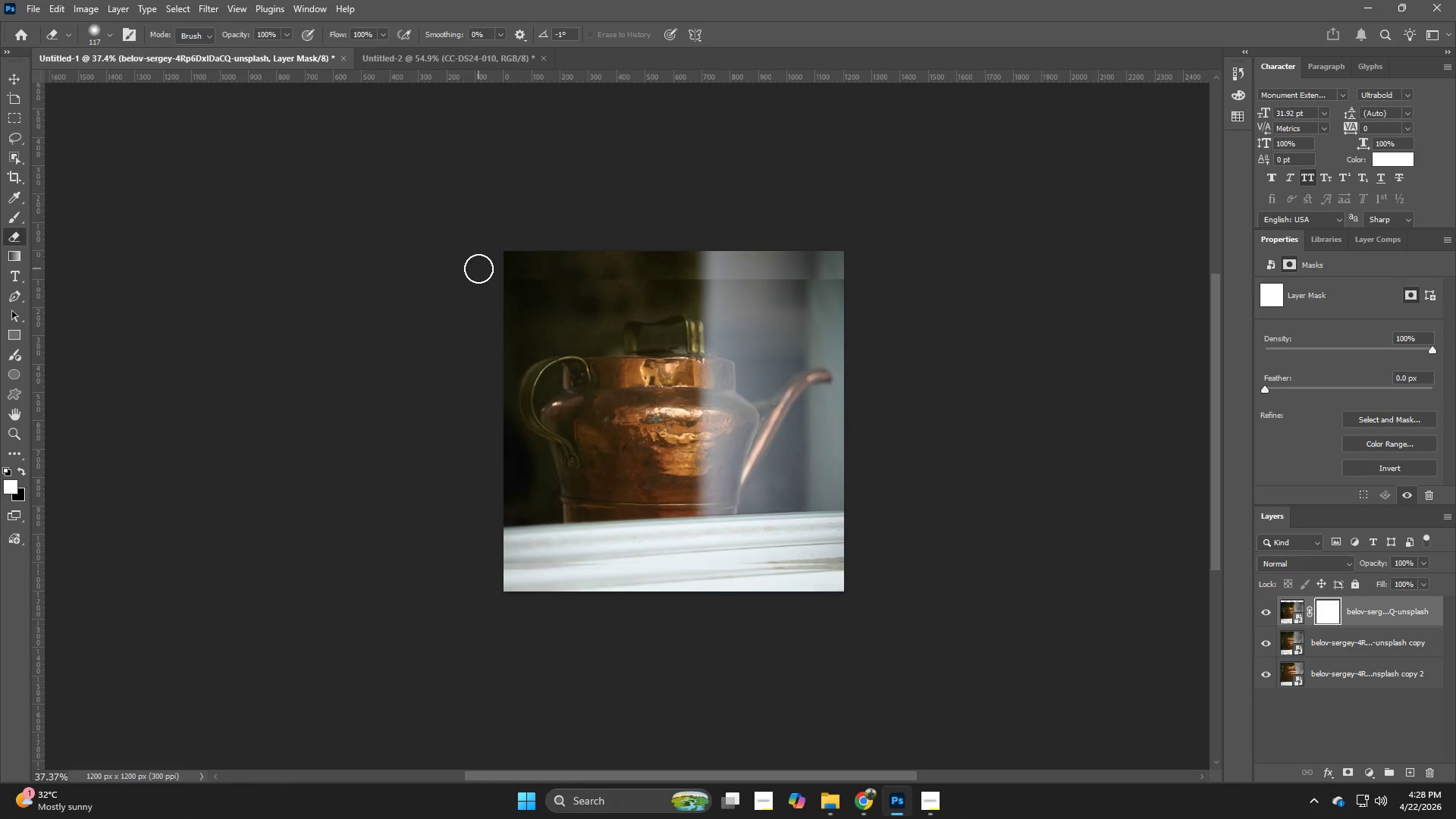 
left_click_drag(start_coordinate=[479, 268], to_coordinate=[853, 281])
 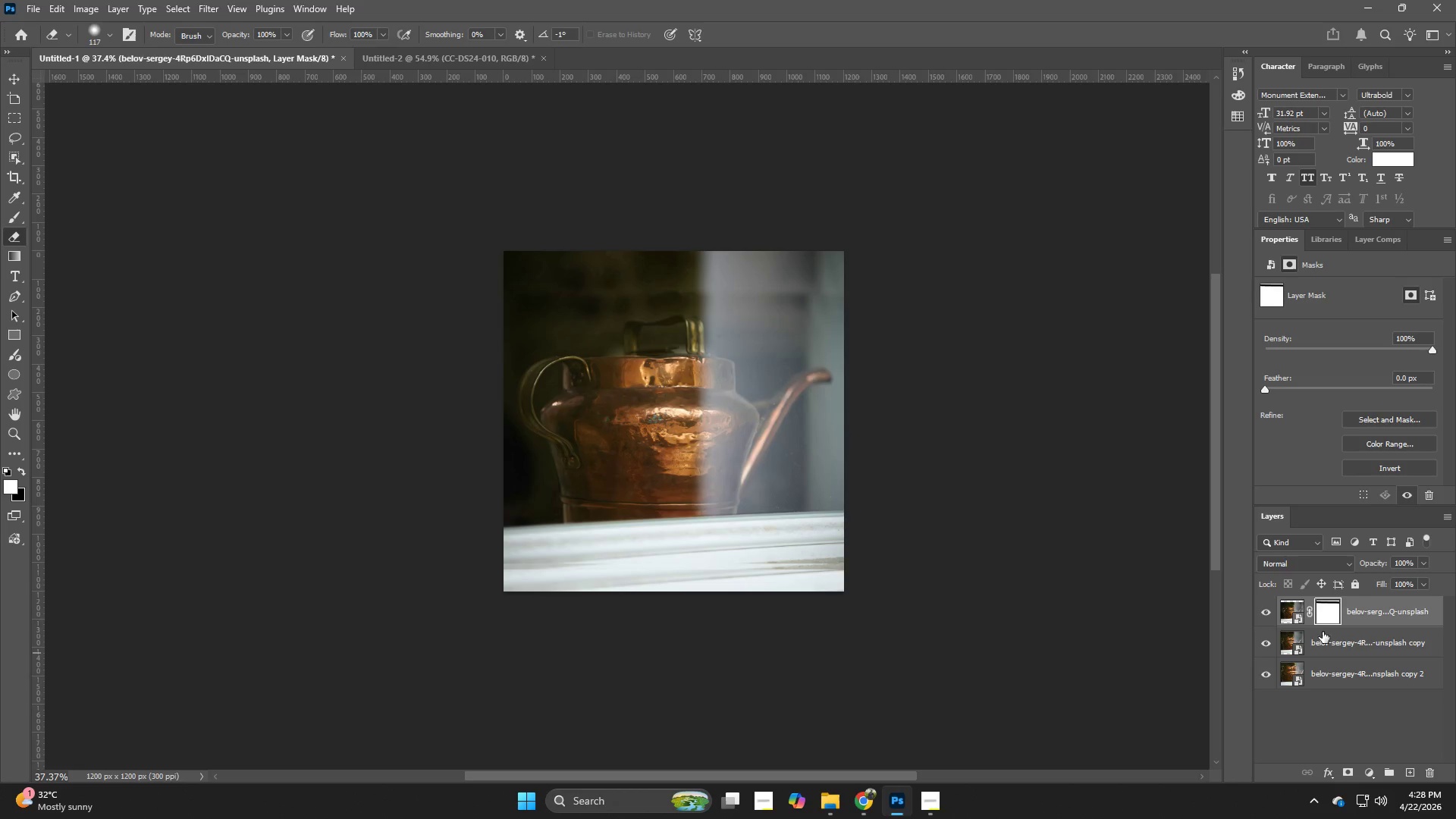 
key(Control+ControlLeft)
 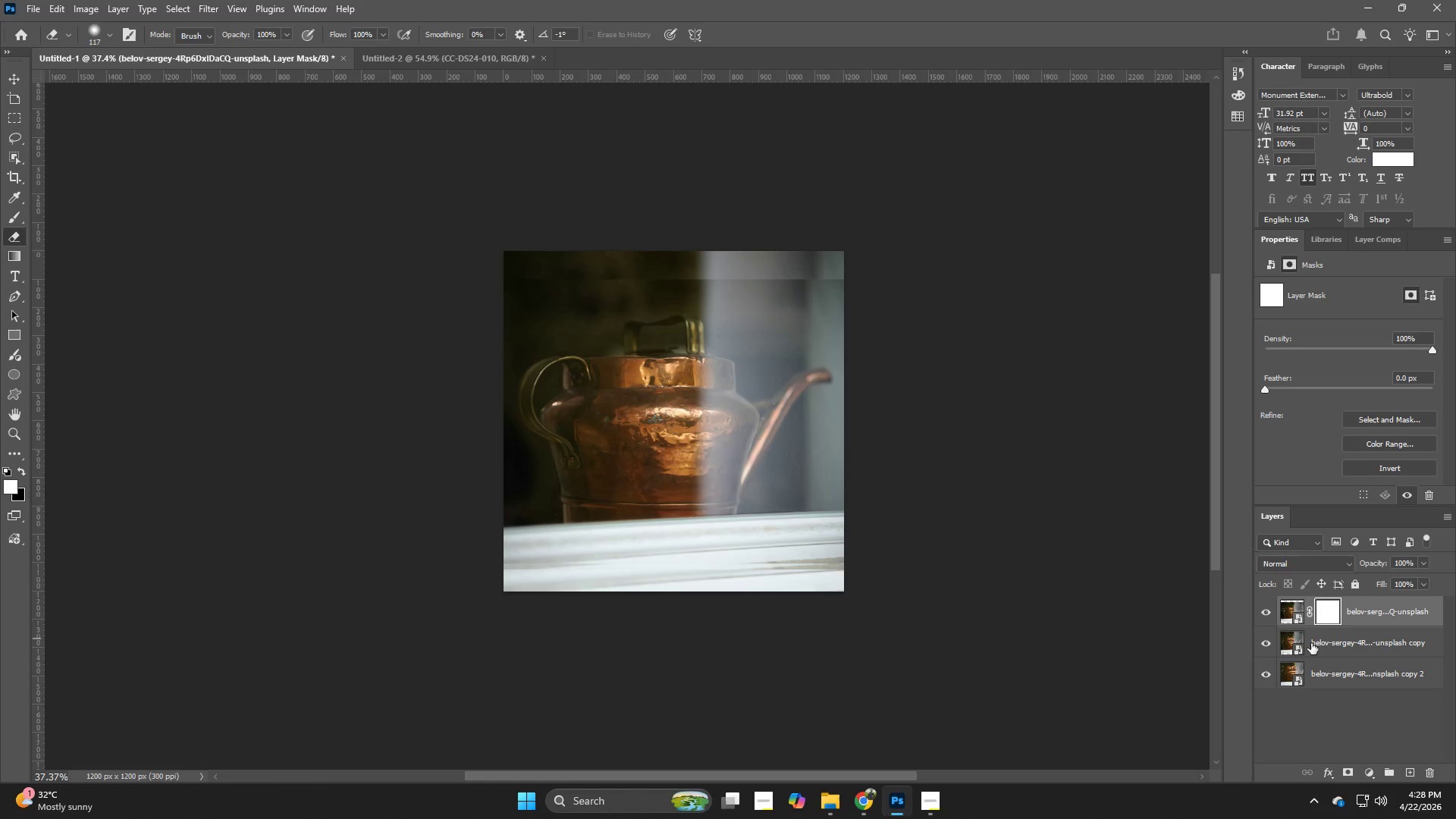 
key(Control+Z)
 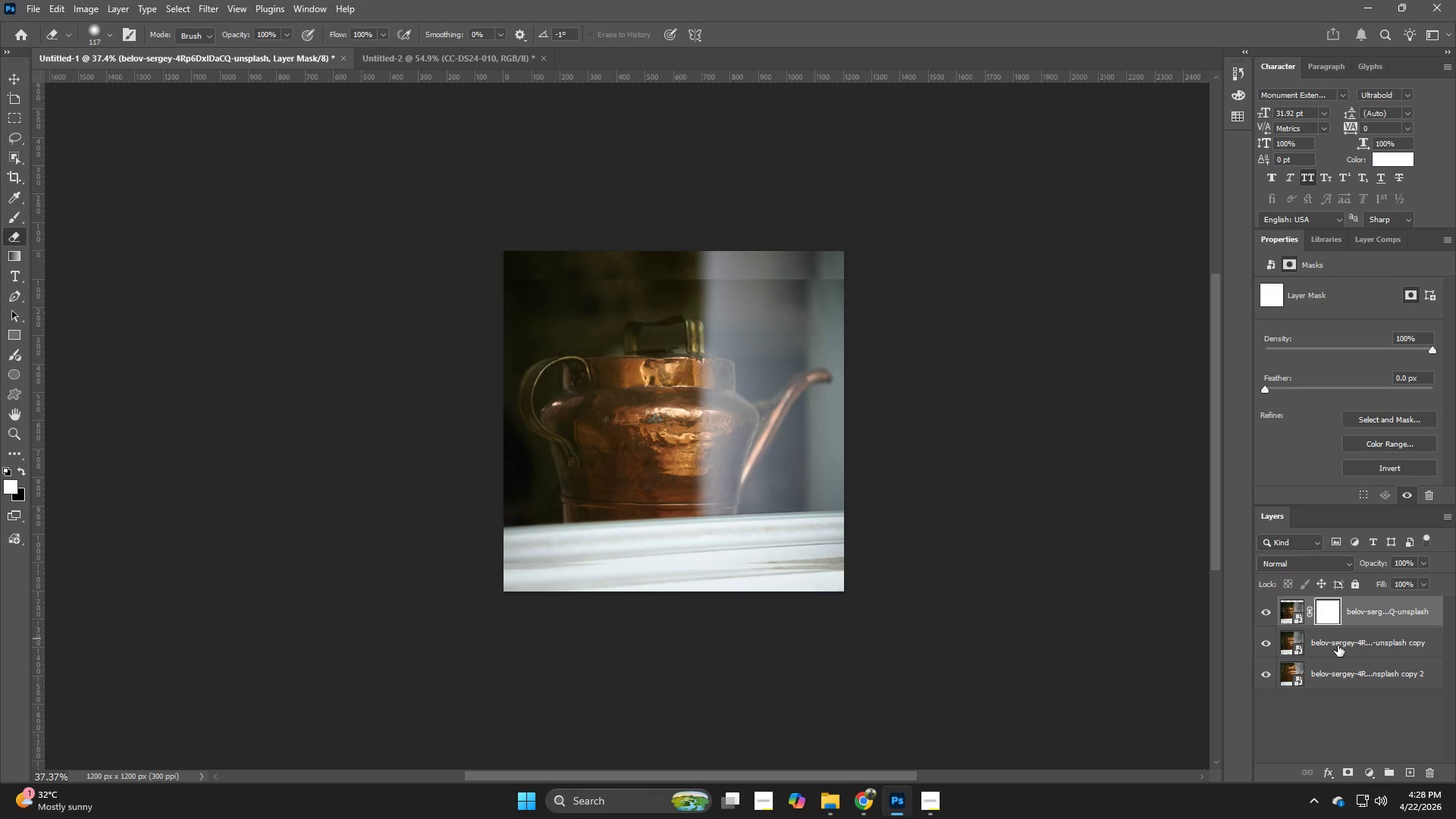 
left_click([1338, 645])
 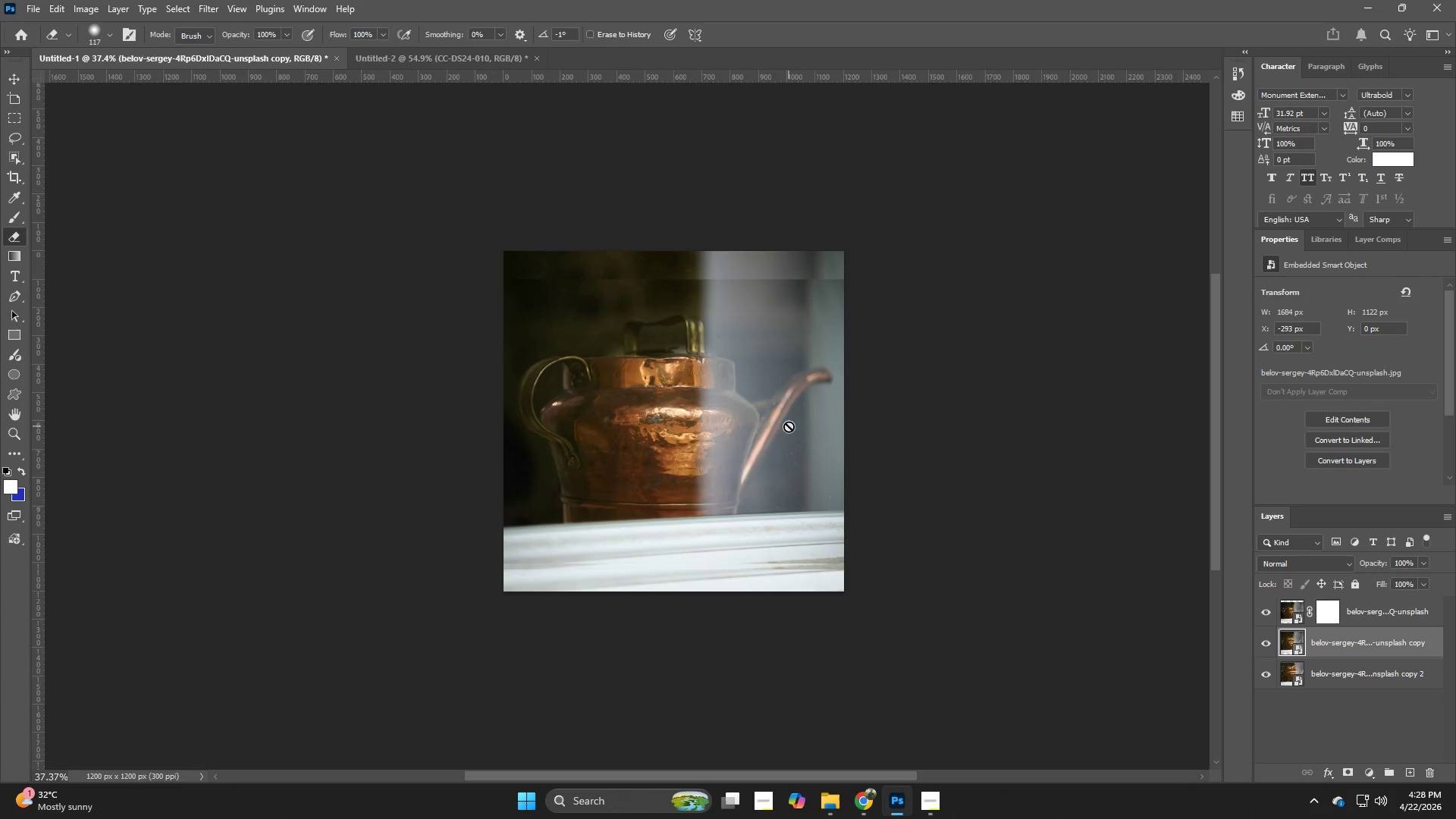 
key(Control+T)
 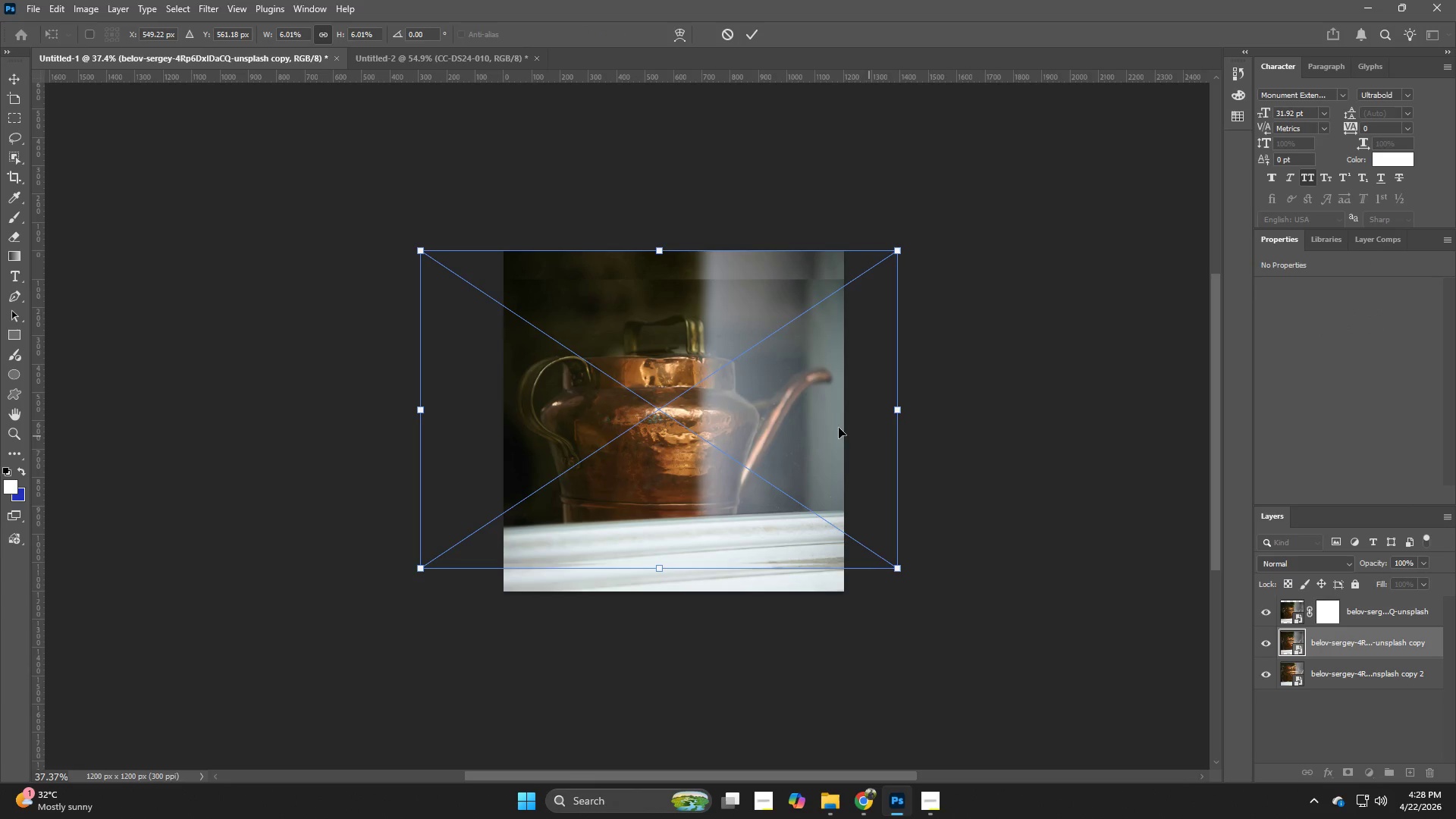 
left_click_drag(start_coordinate=[810, 419], to_coordinate=[805, 419])
 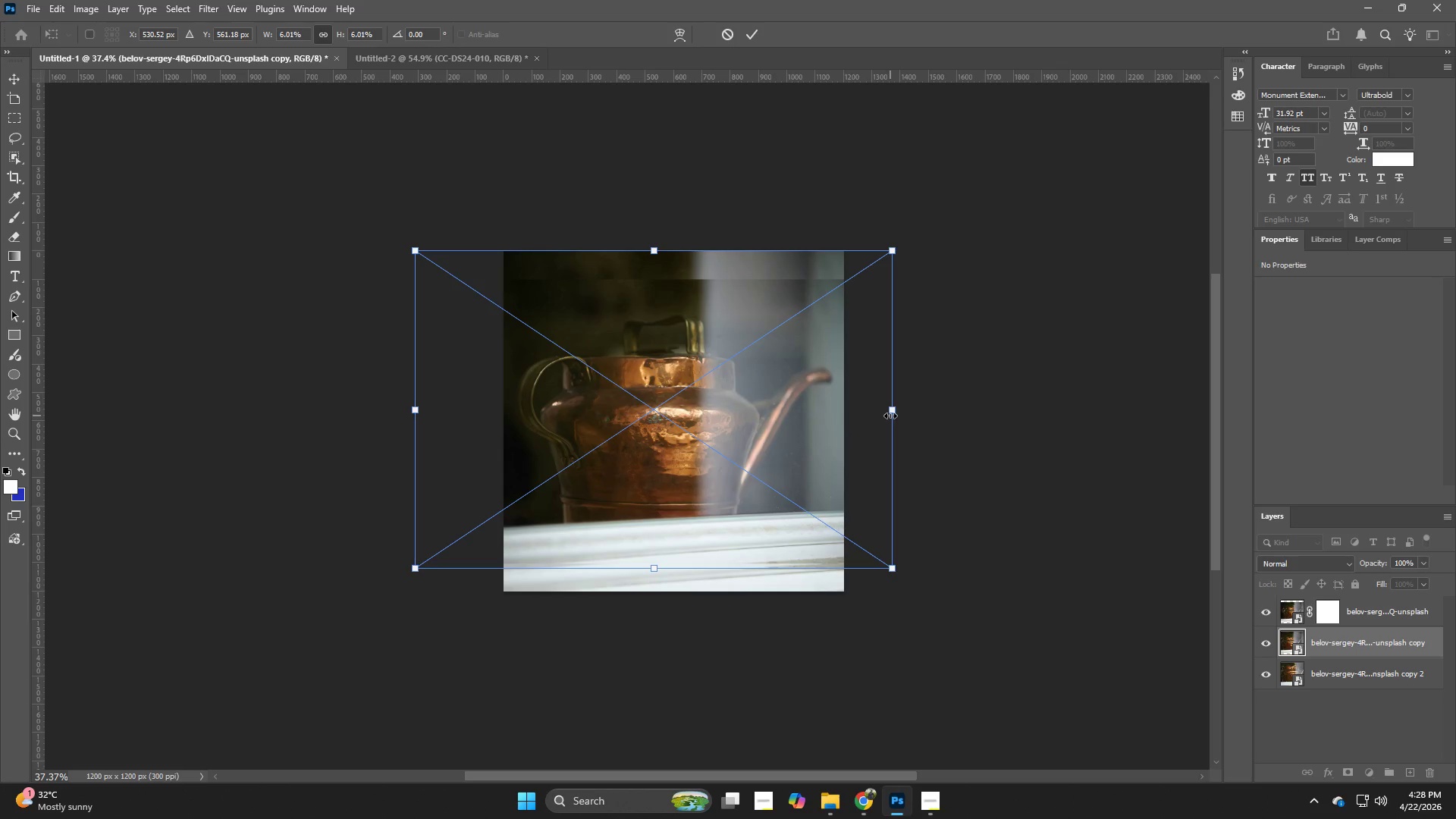 
hold_key(key=AltLeft, duration=0.86)
left_click_drag(start_coordinate=[890, 416], to_coordinate=[883, 416])
 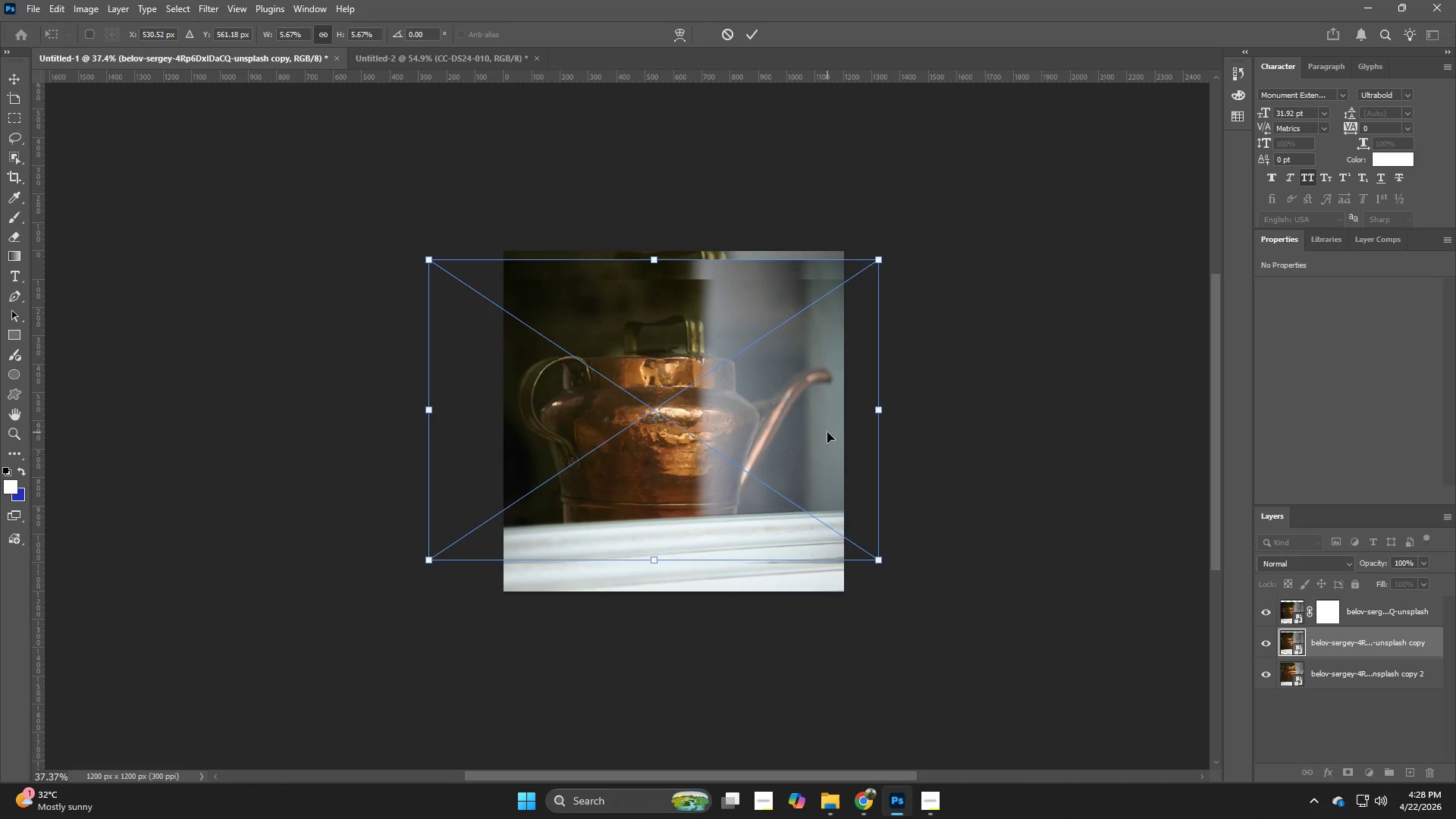 
left_click_drag(start_coordinate=[827, 432], to_coordinate=[838, 422])
 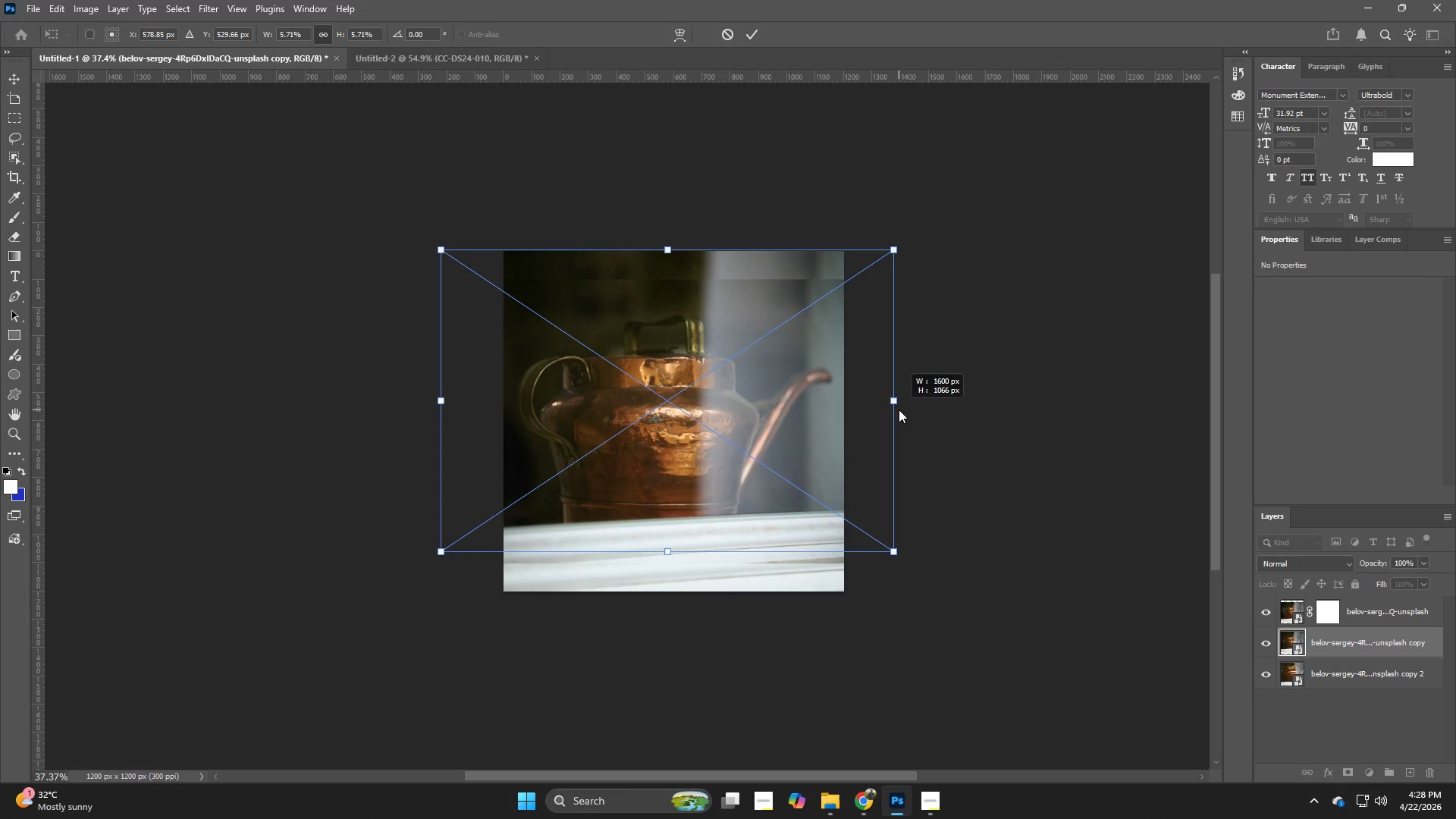 
left_click_drag(start_coordinate=[853, 409], to_coordinate=[852, 404])
 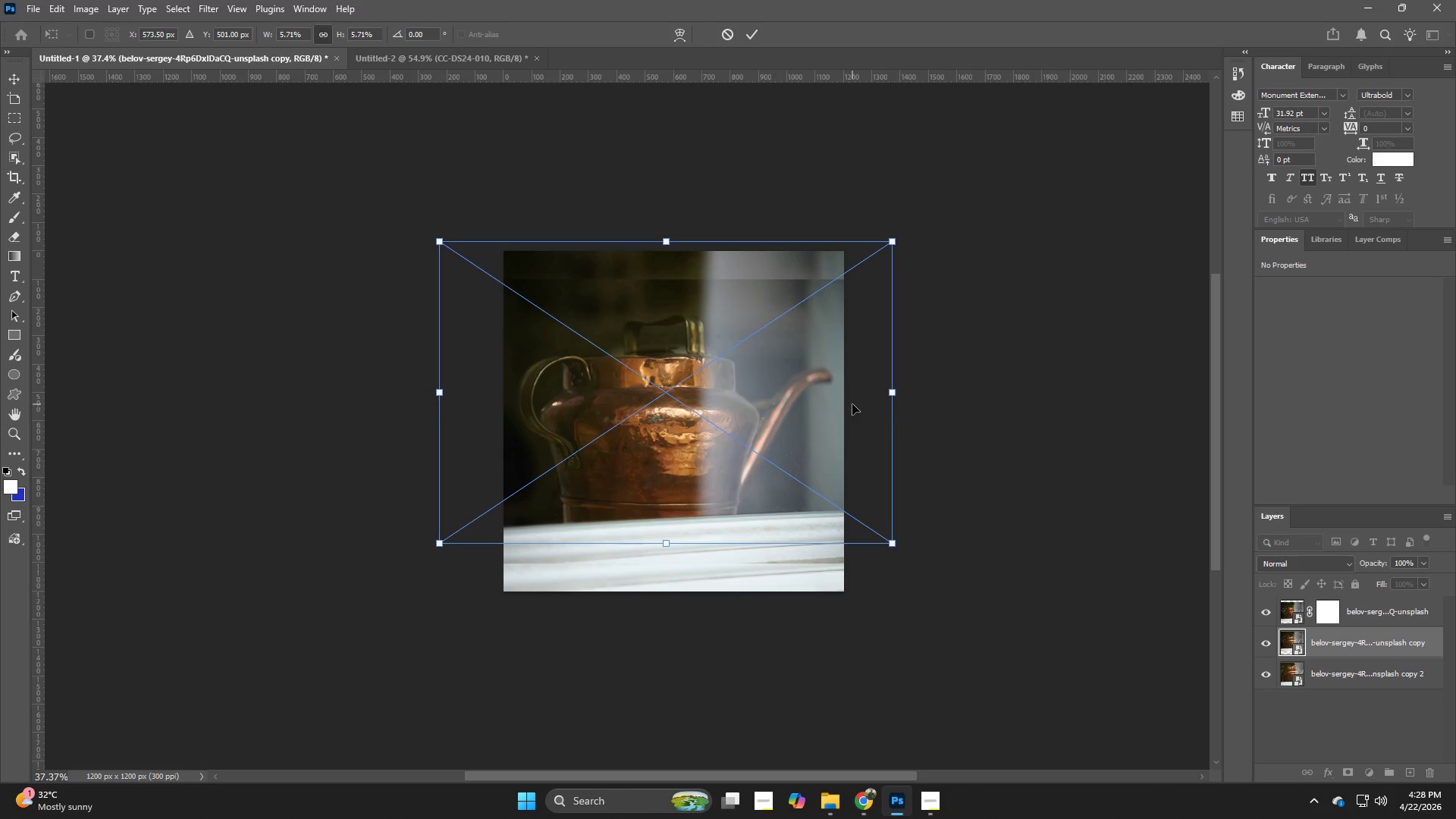 
key(NumpadEnter)
 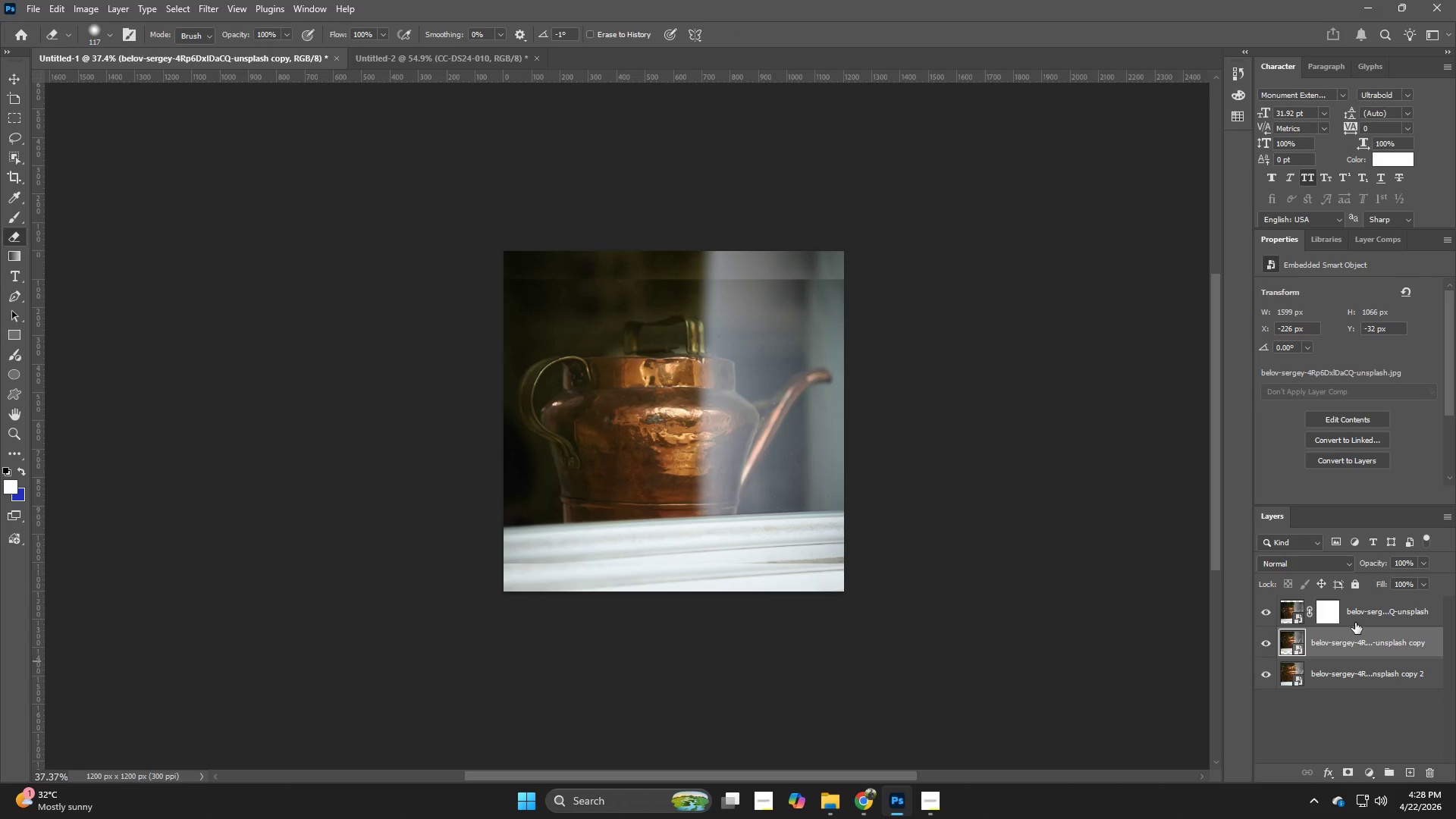 
left_click([1333, 609])
 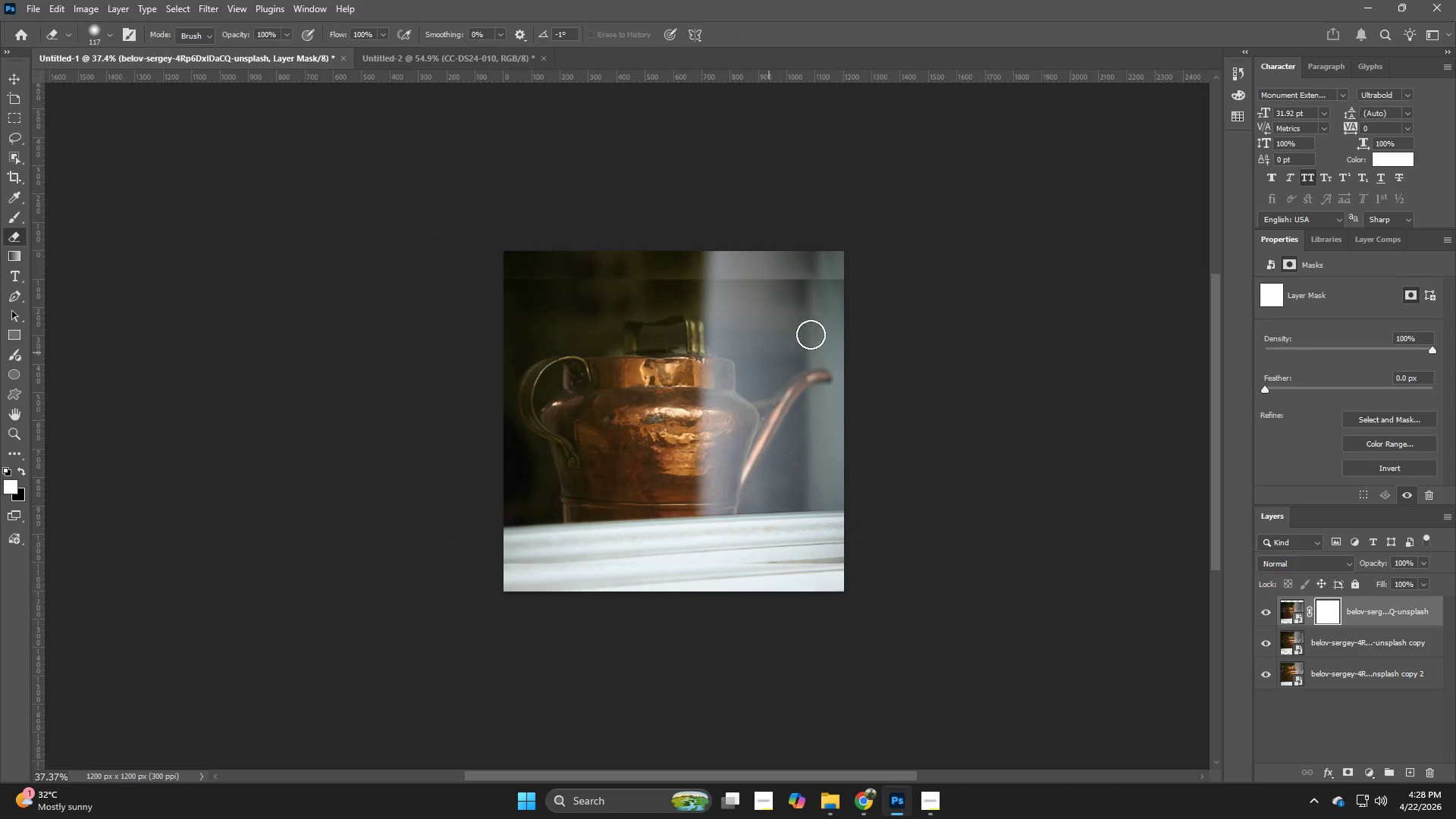 
left_click_drag(start_coordinate=[824, 278], to_coordinate=[866, 293])
 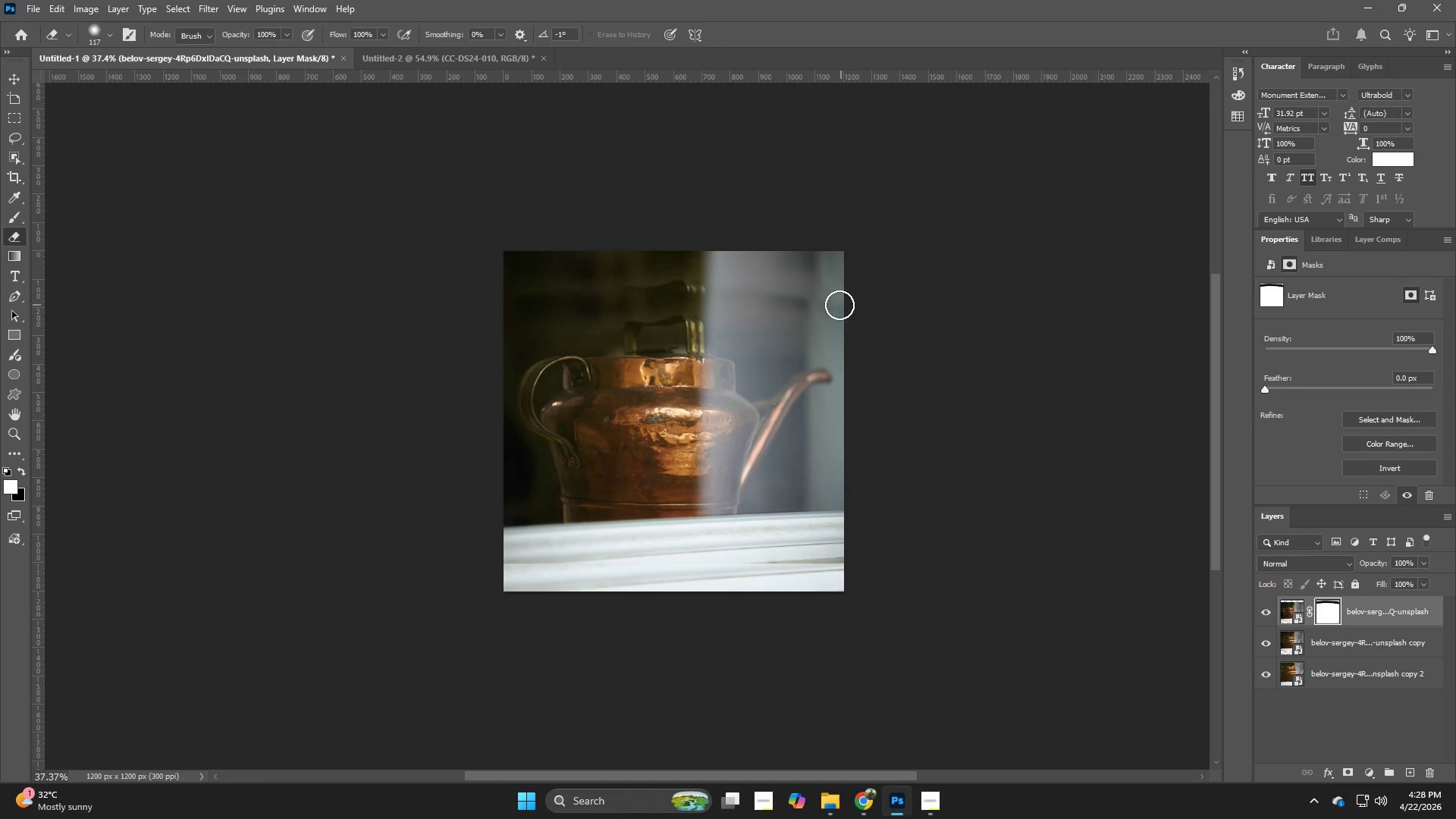 
key(Control+Z)
 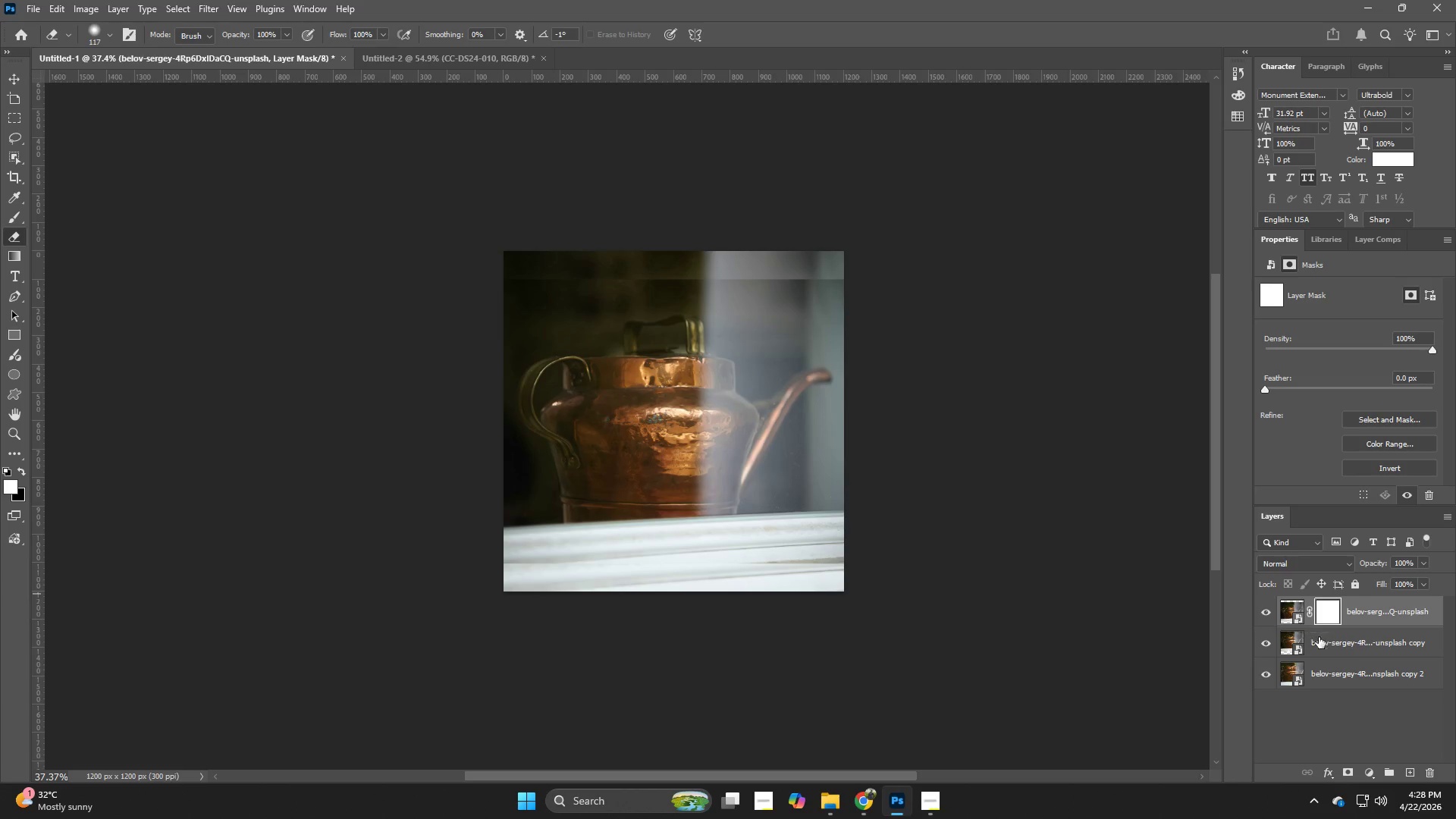 
left_click_drag(start_coordinate=[1326, 648], to_coordinate=[1325, 644])
 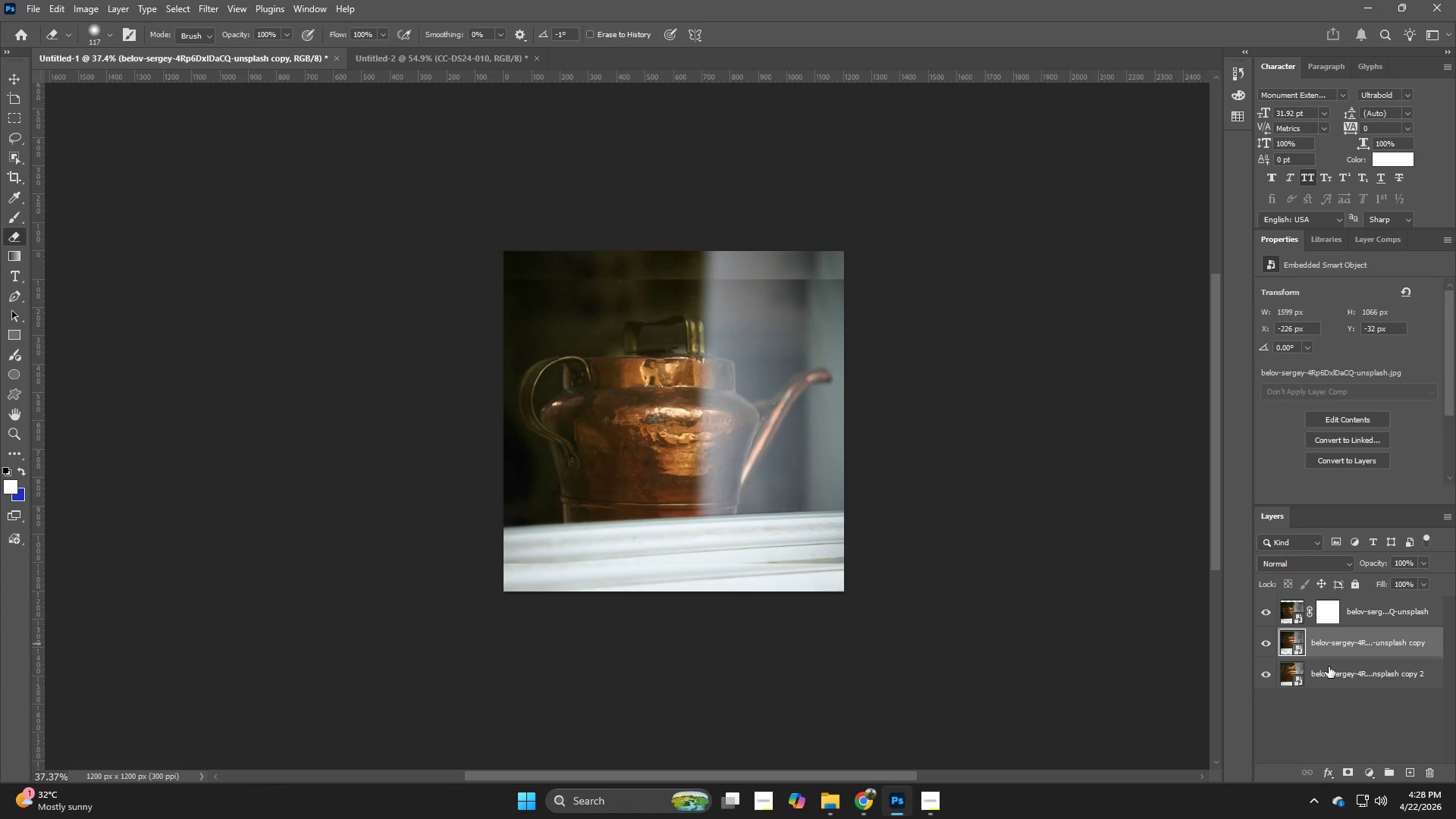 
left_click_drag(start_coordinate=[1329, 667], to_coordinate=[1328, 642])
 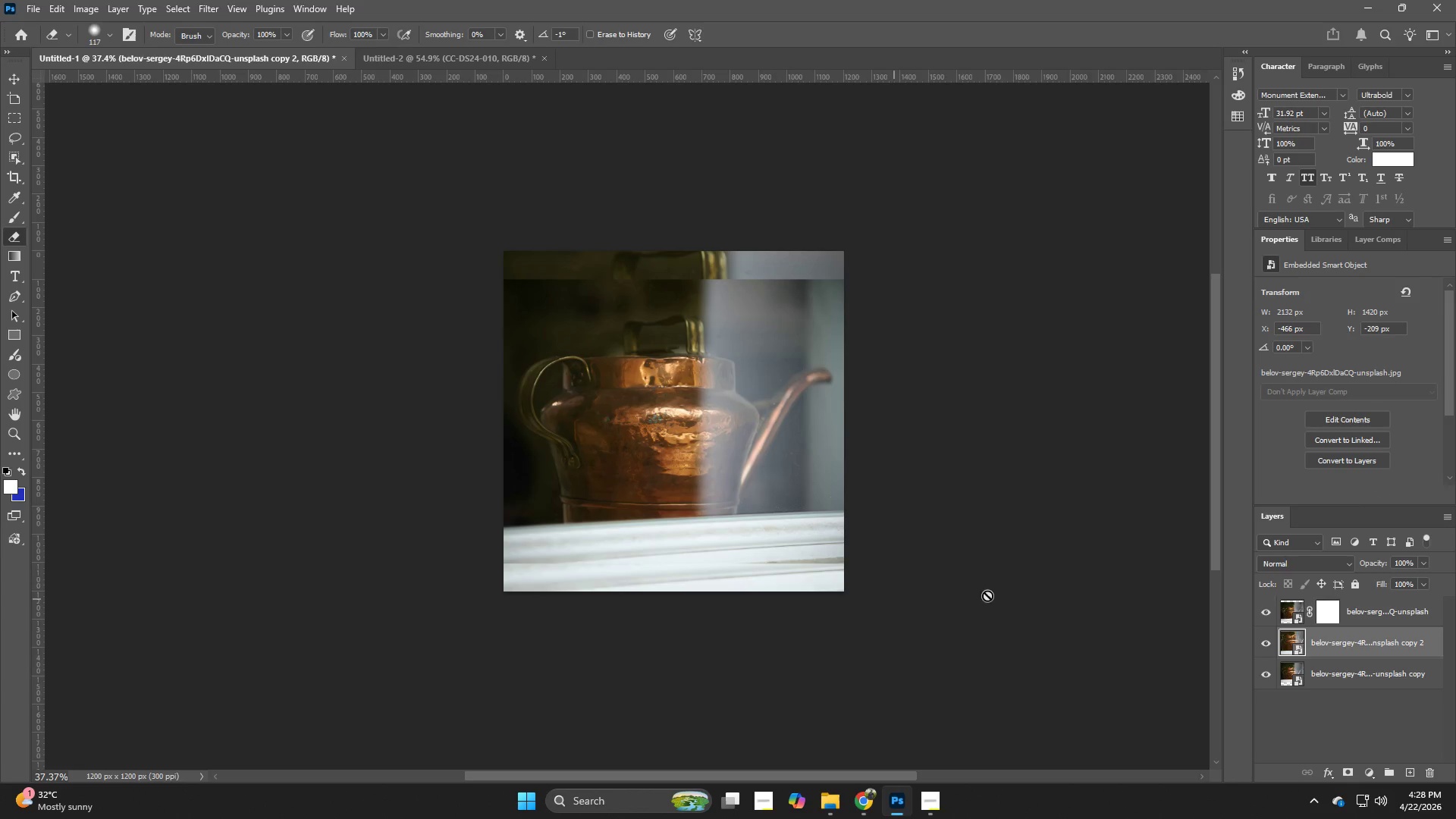 
left_click_drag(start_coordinate=[1345, 675], to_coordinate=[1341, 638])
 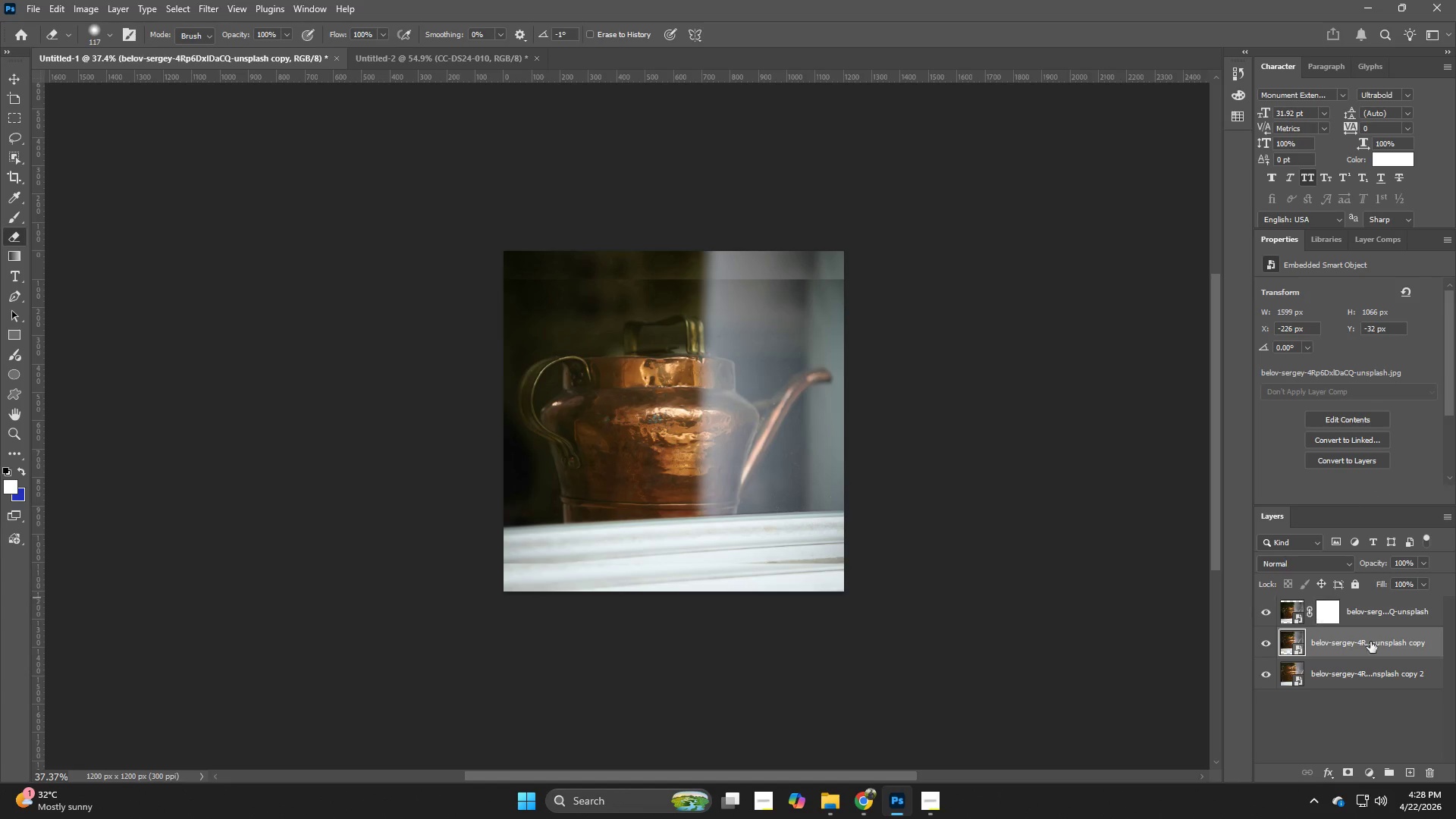 
left_click([1326, 618])
 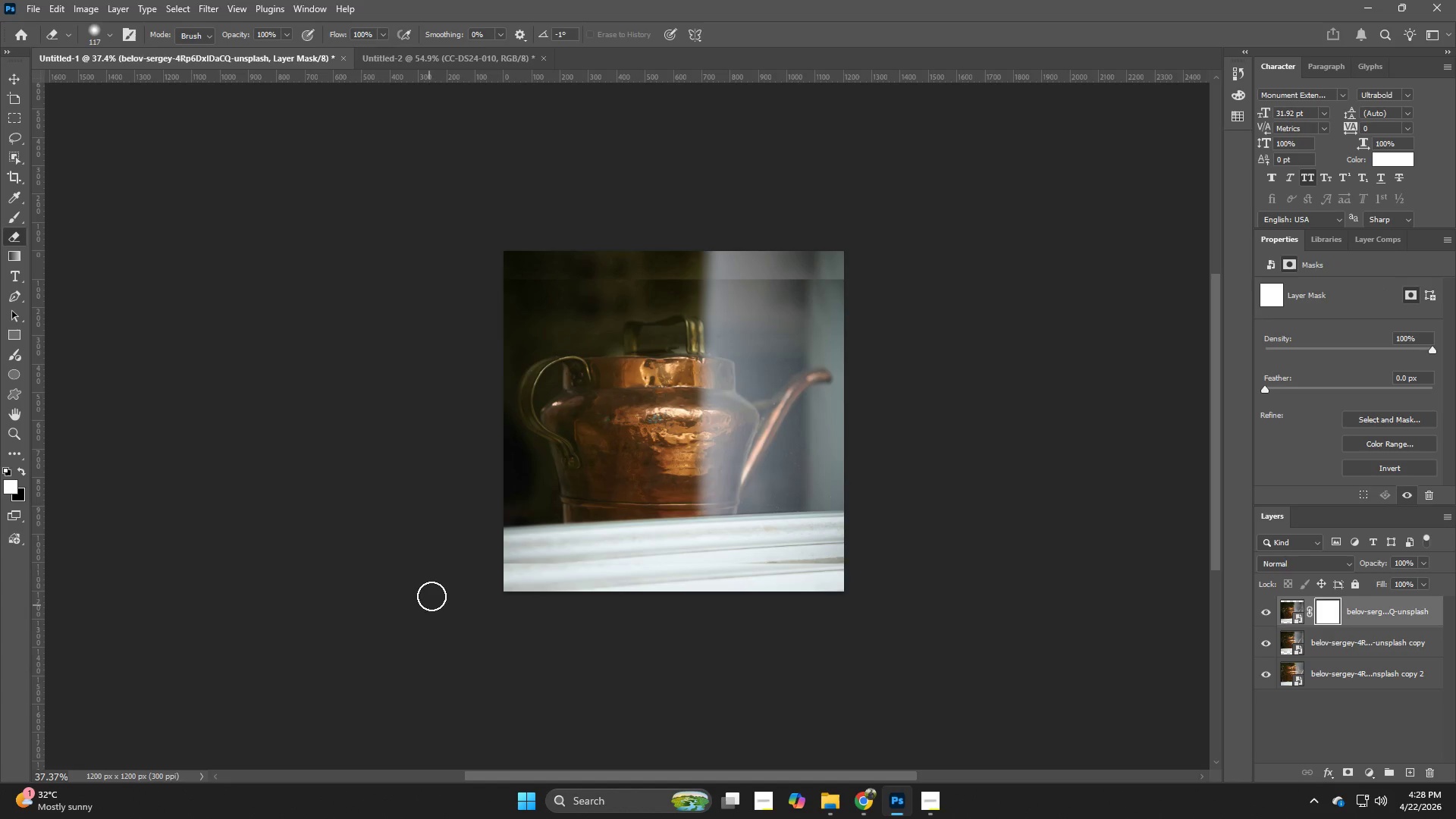 
left_click_drag(start_coordinate=[441, 573], to_coordinate=[891, 579])
 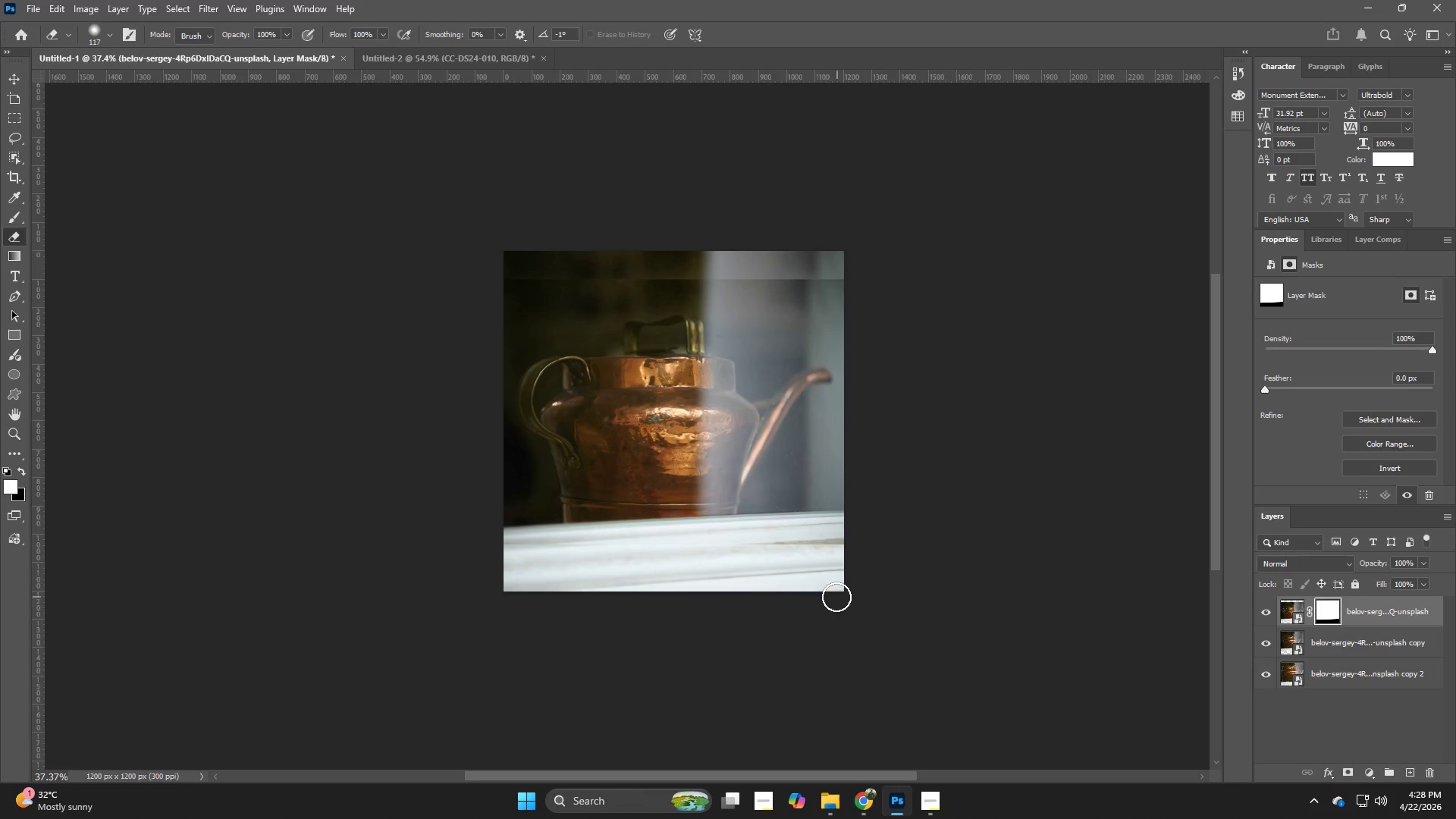 
key(Control+X)
 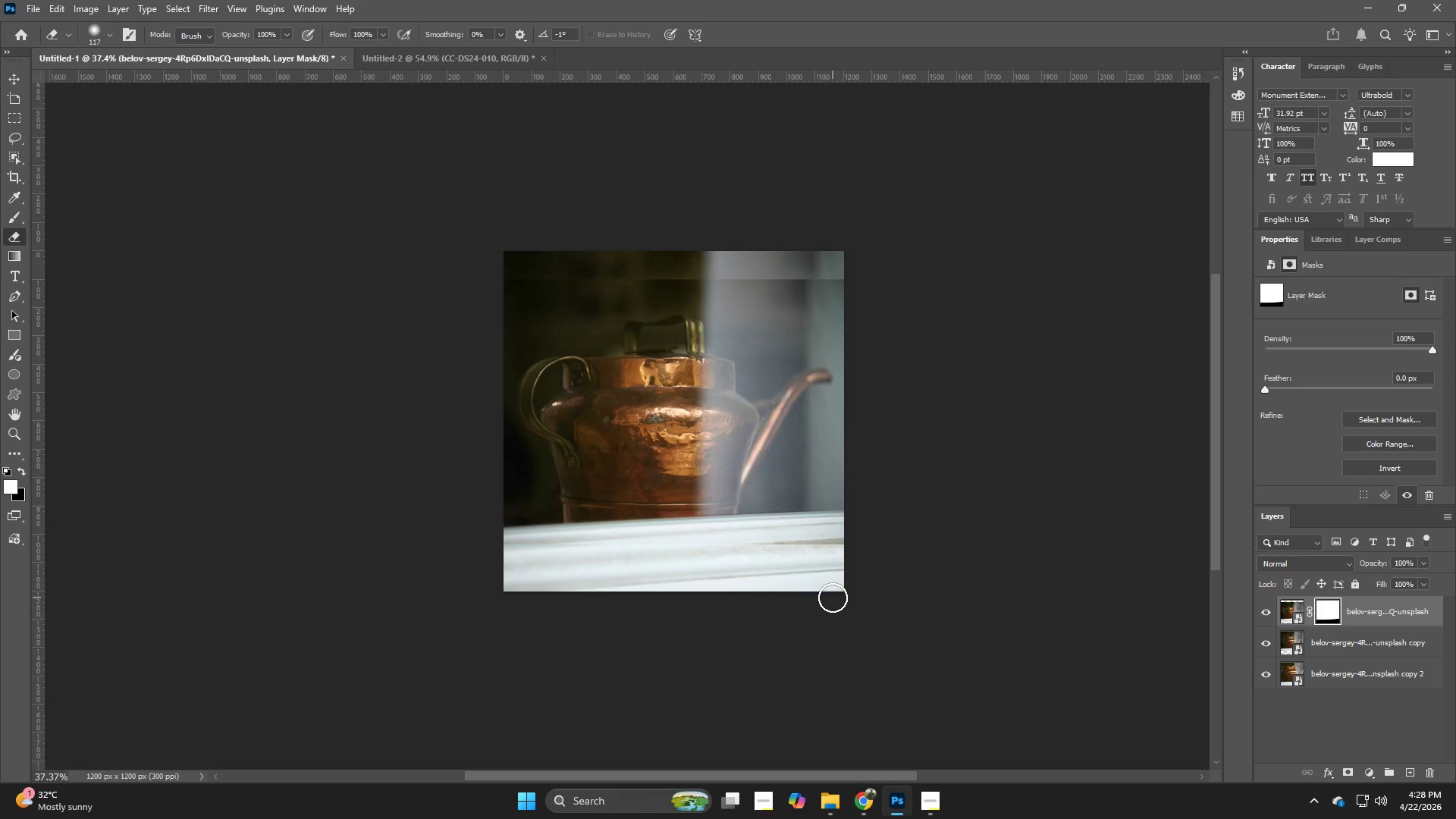 
key(Control+X)
 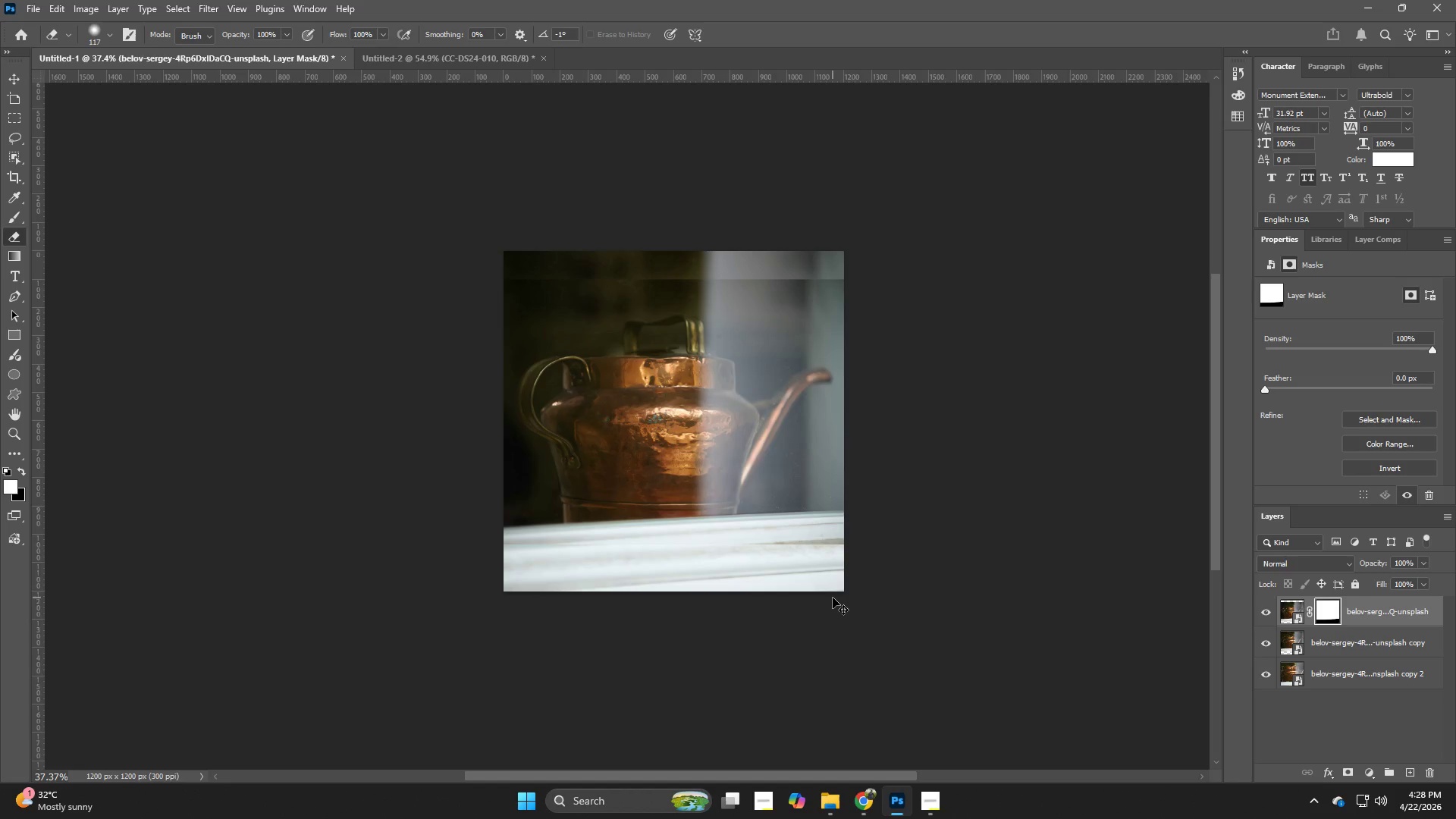 
key(Control+ControlLeft)
 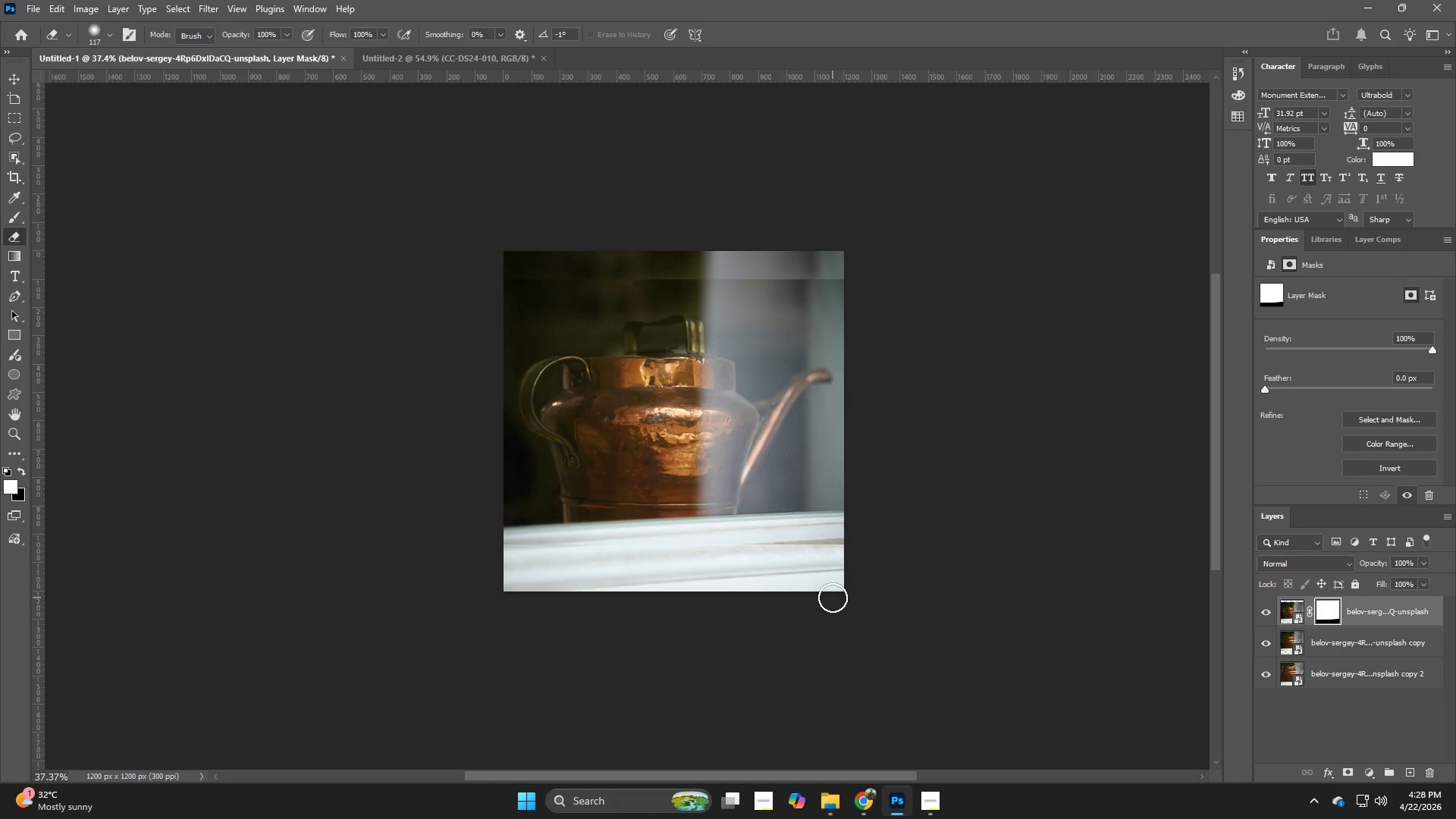 
key(Control+X)
 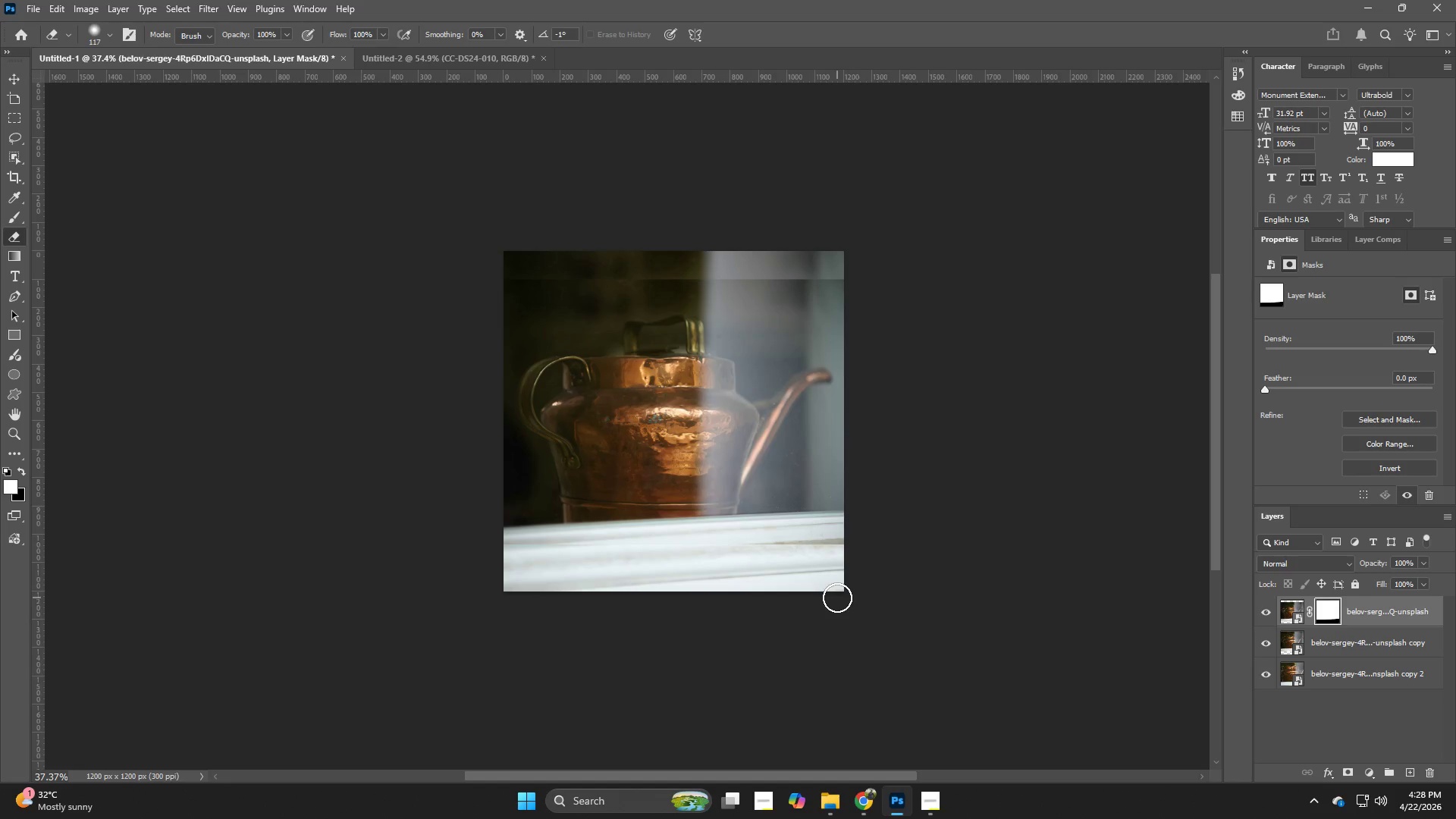 
key(Control+ControlLeft)
 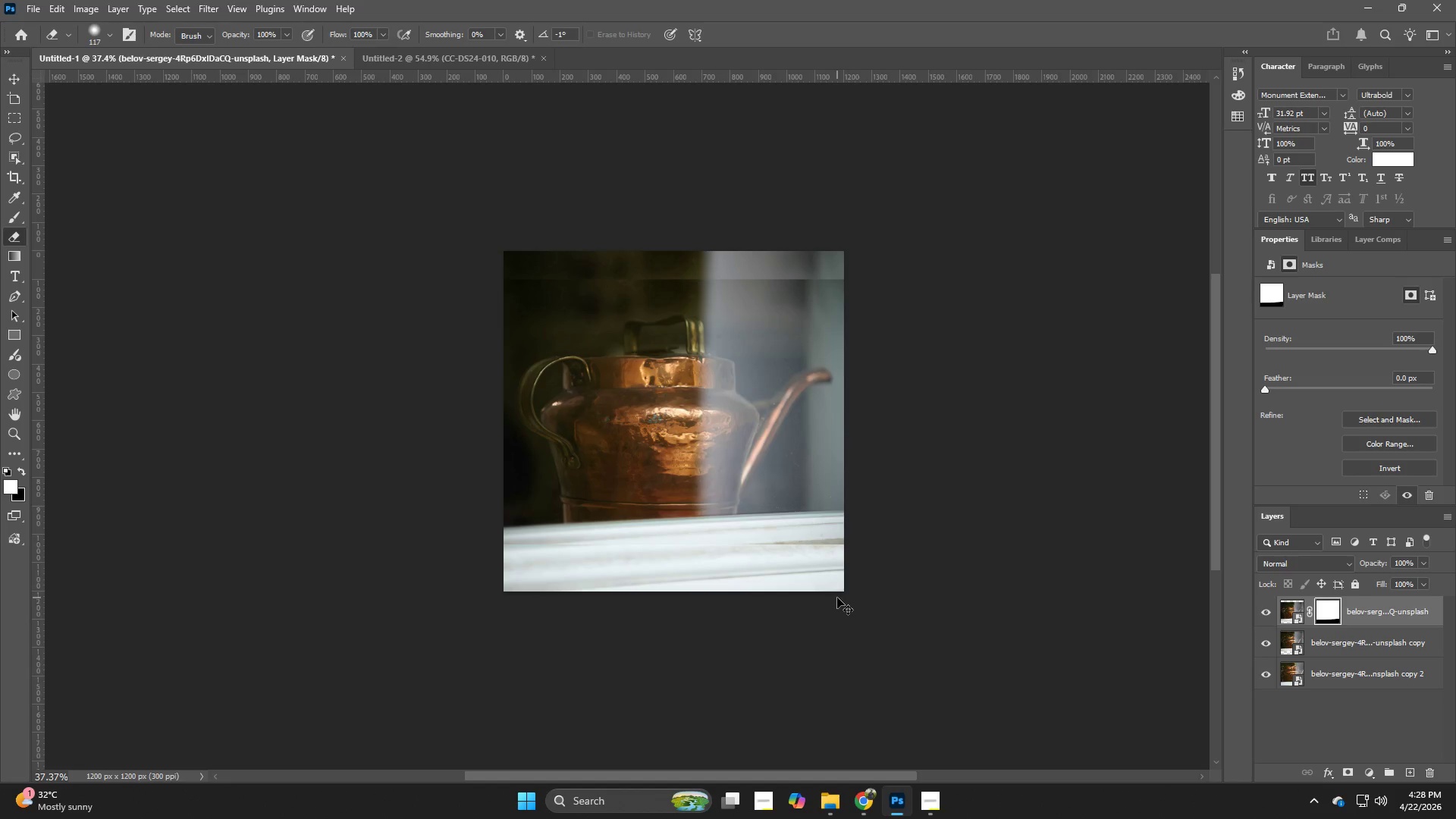 
key(Control+X)
 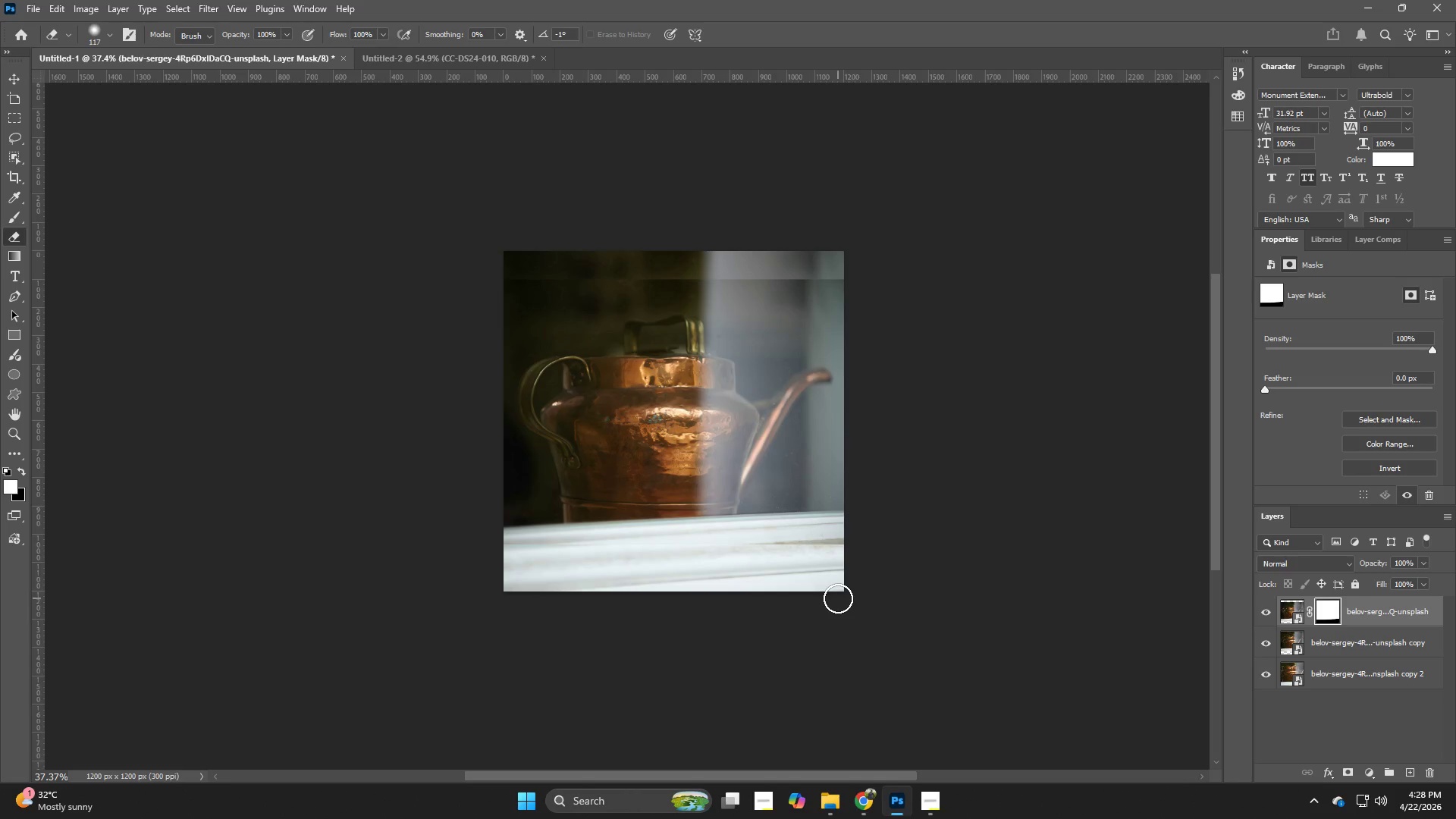 
key(Control+ControlLeft)
 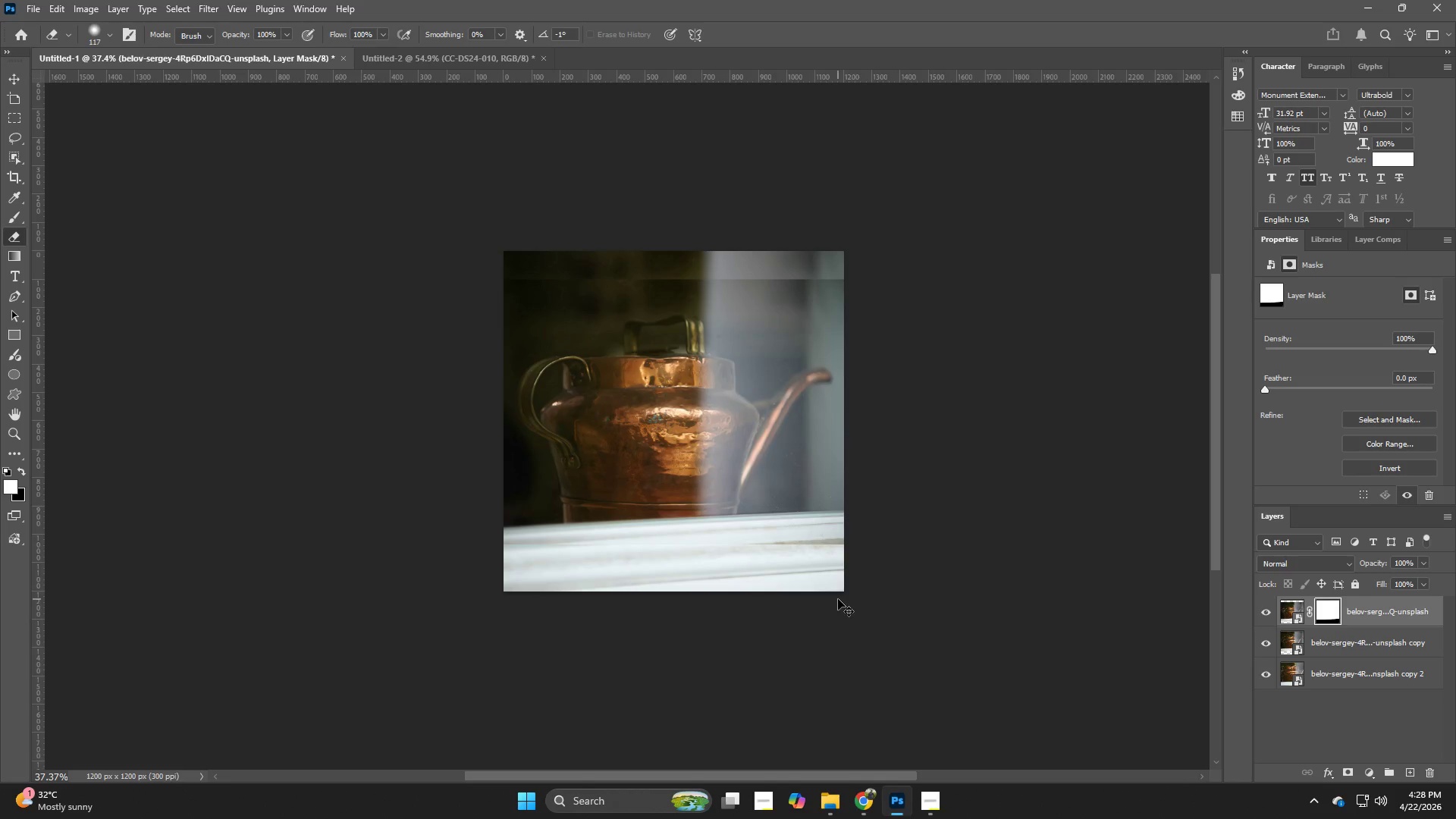 
key(Control+X)
 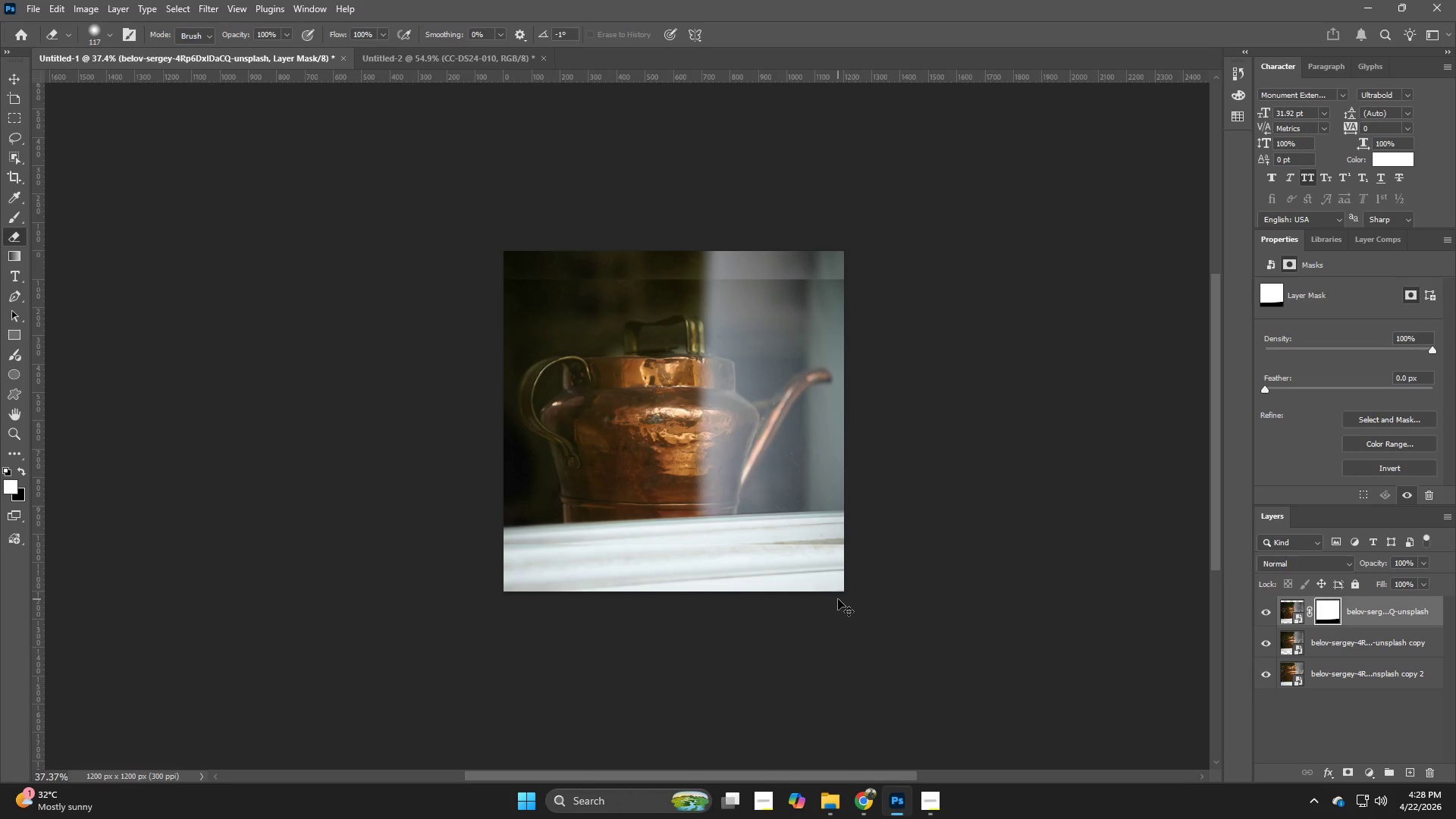 
hold_key(key=ControlLeft, duration=0.41)
 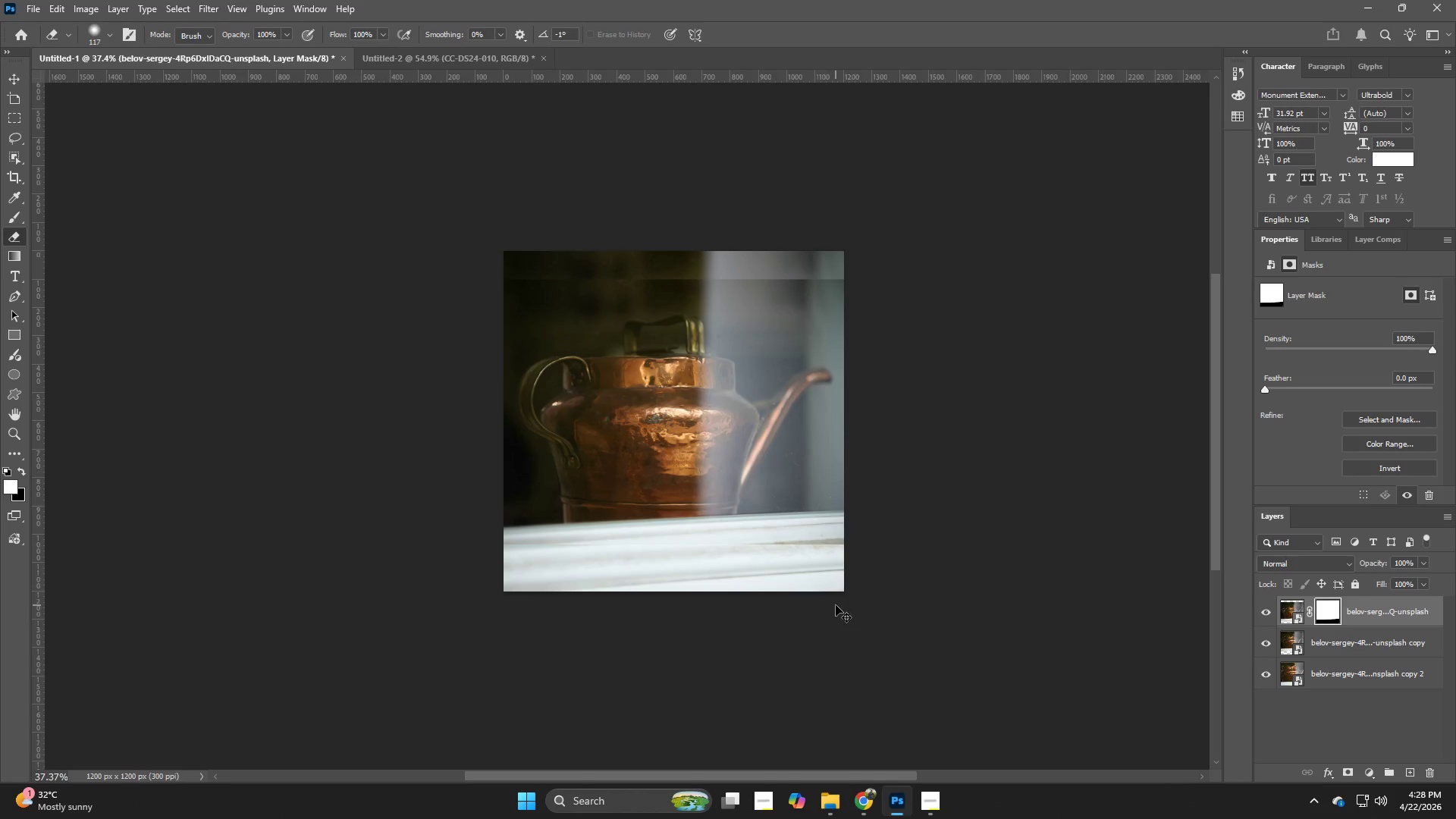 
hold_key(key=X, duration=0.33)
 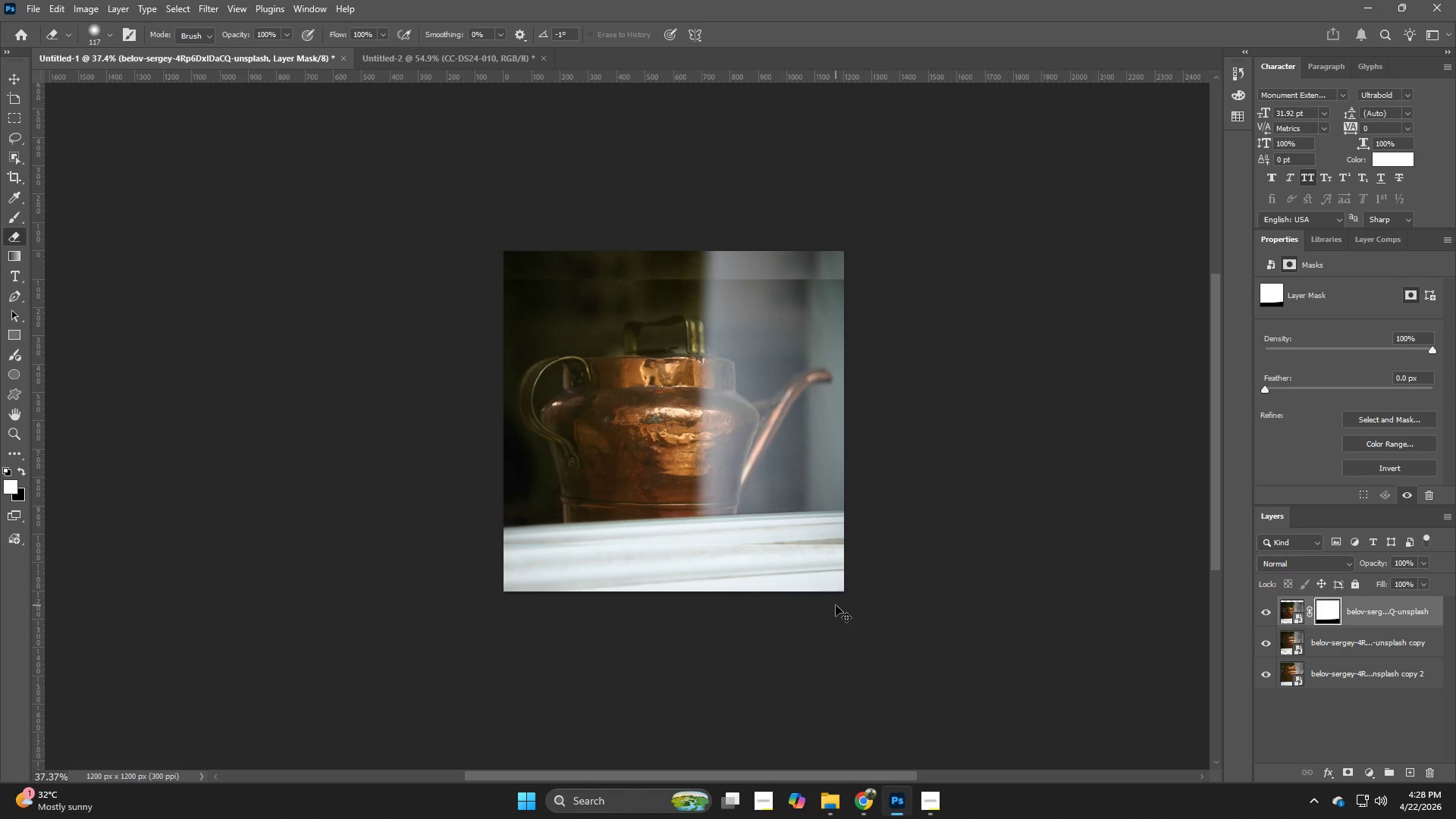 
key(Control+X)
 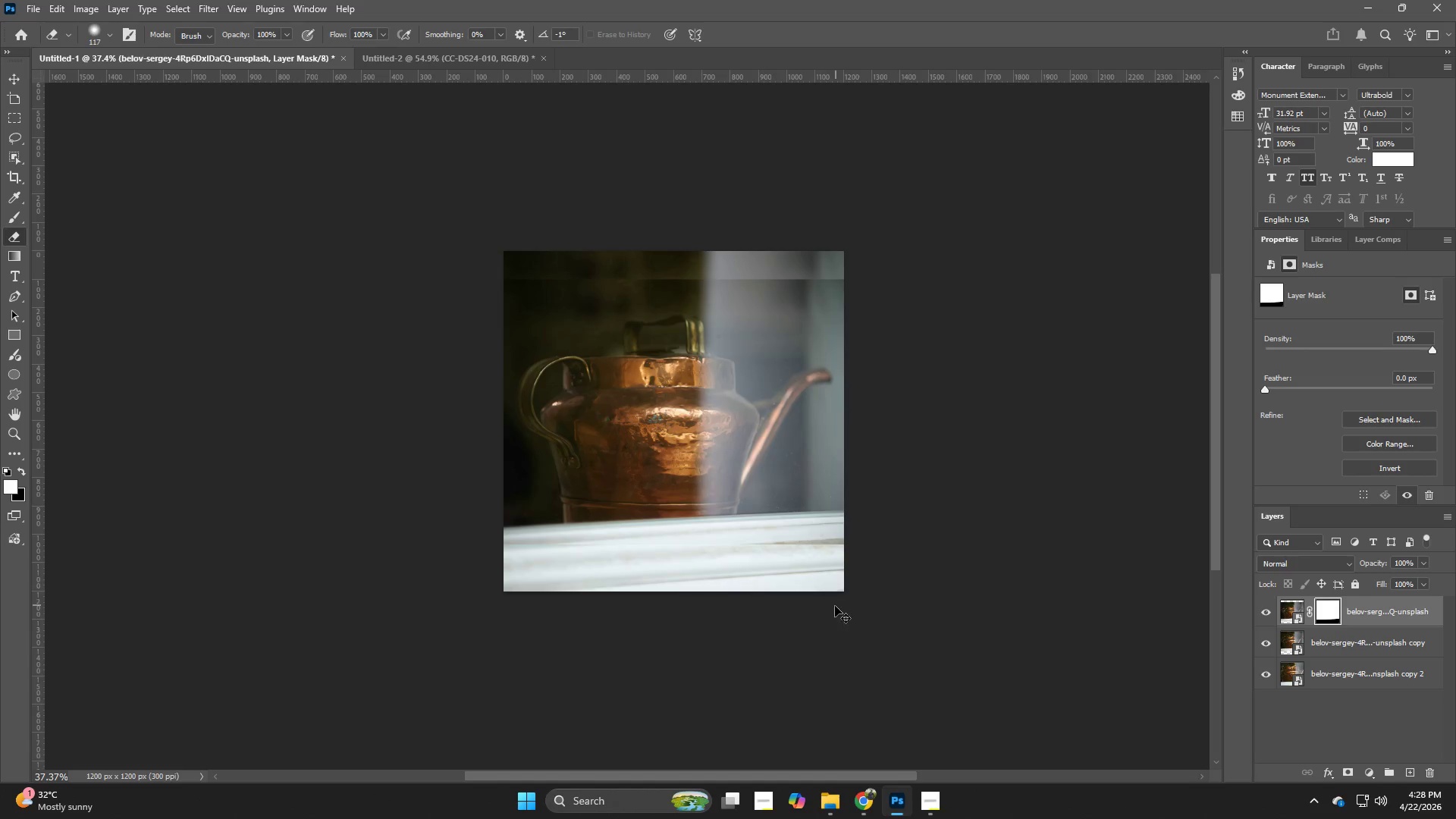 
hold_key(key=ControlLeft, duration=0.56)
 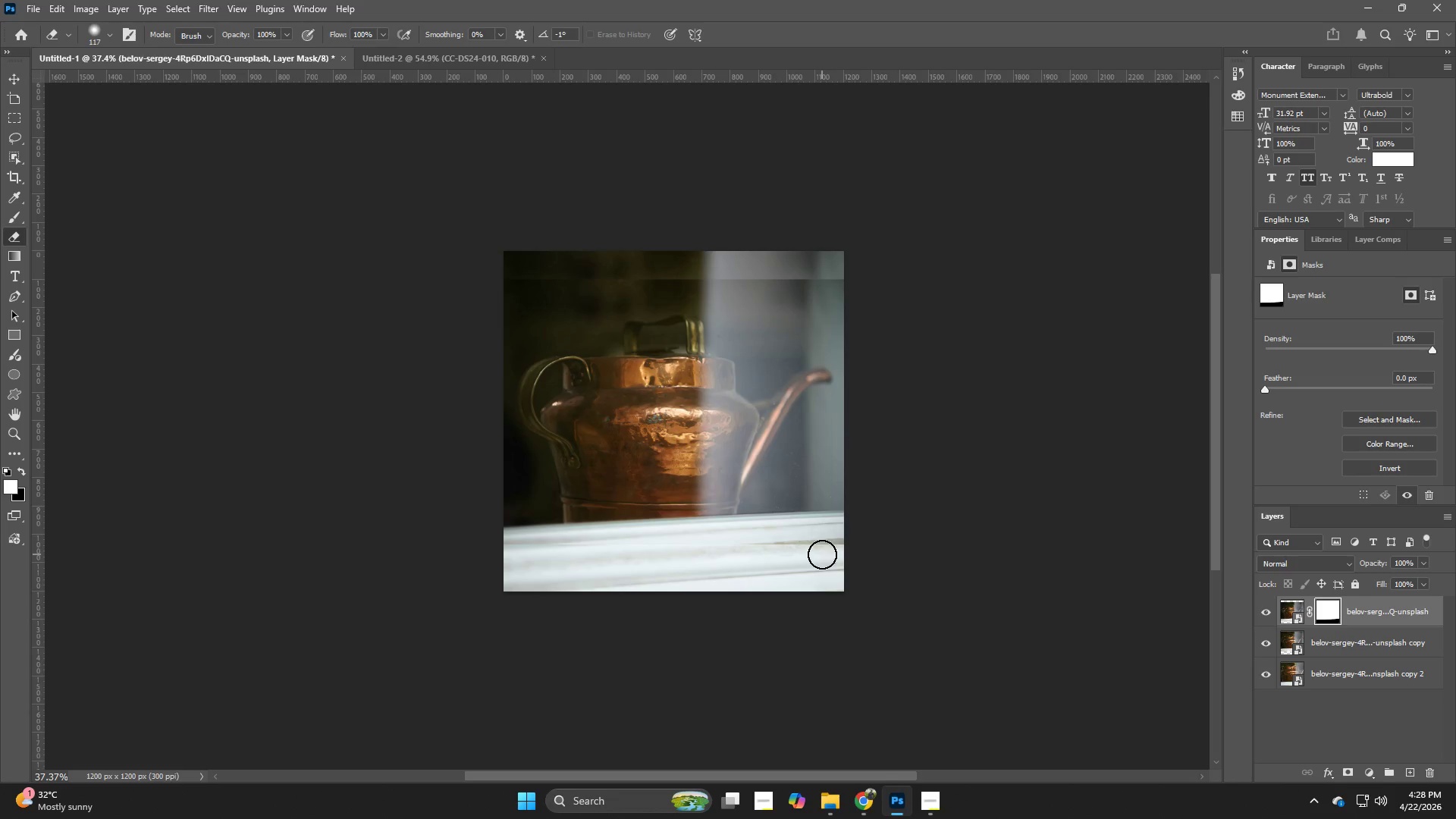 
hold_key(key=ControlLeft, duration=0.5)
left_click_drag(start_coordinate=[822, 547], to_coordinate=[731, 561])
 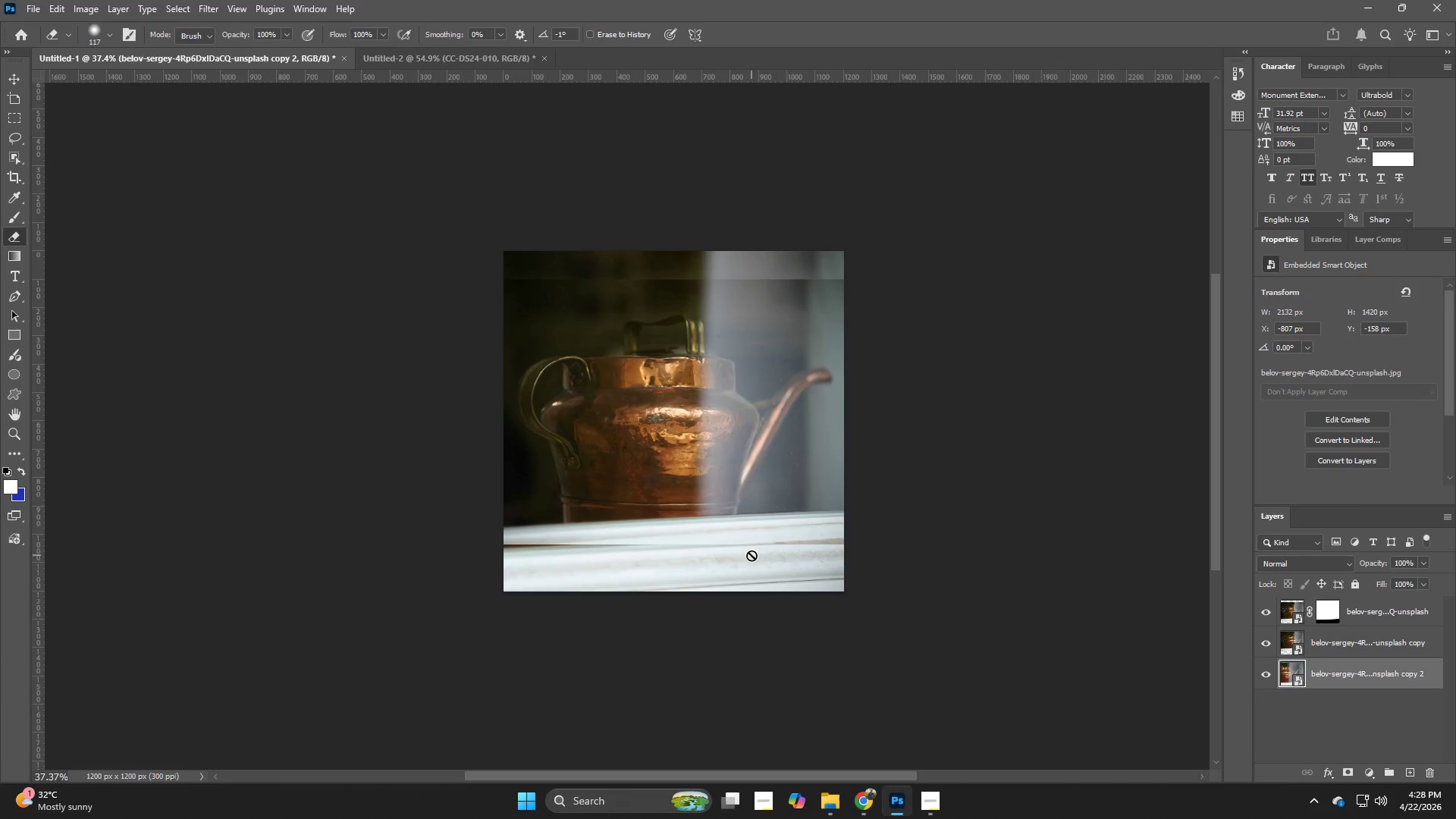 
left_click_drag(start_coordinate=[752, 555], to_coordinate=[780, 545])
 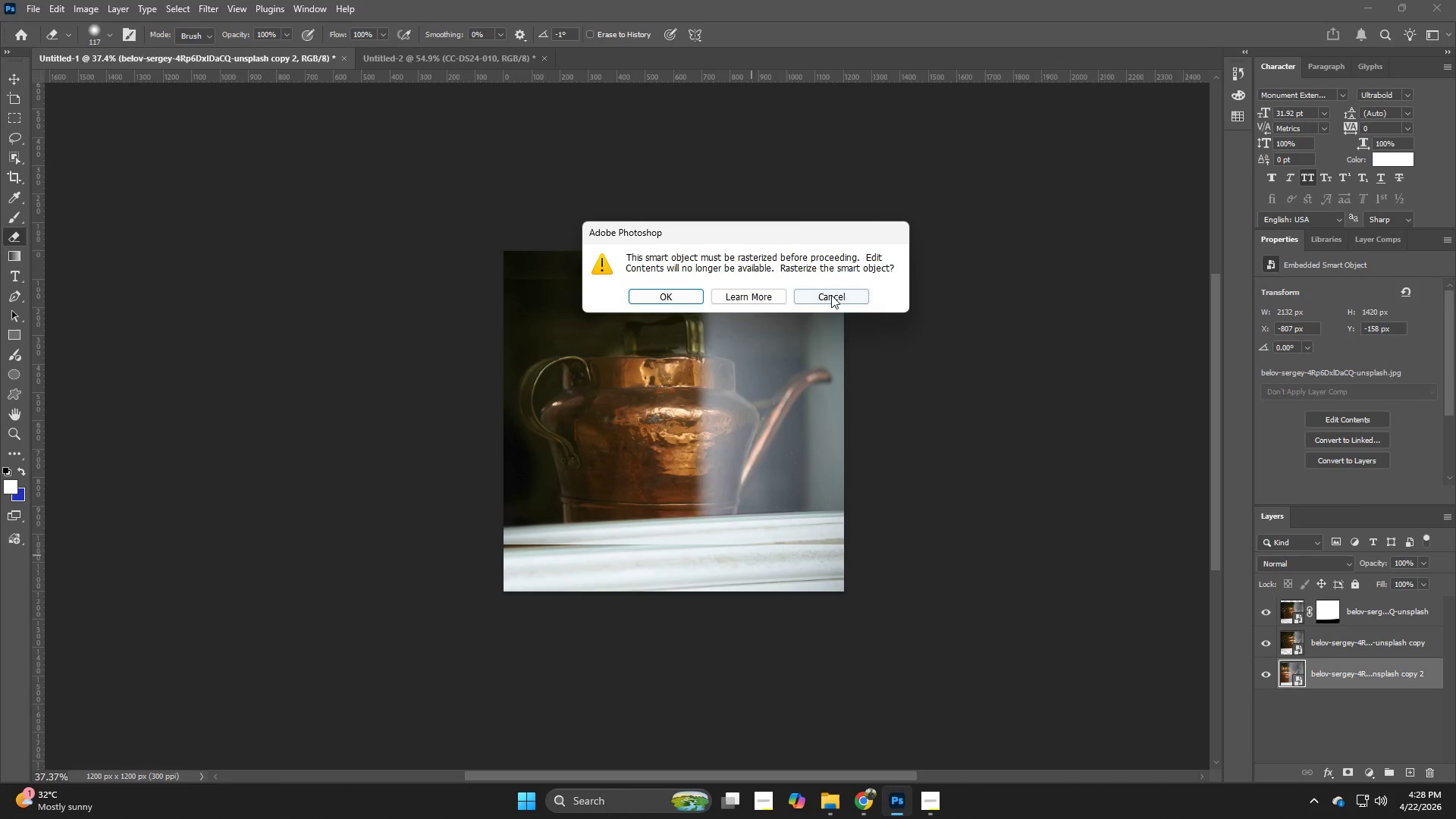 
left_click([831, 295])
 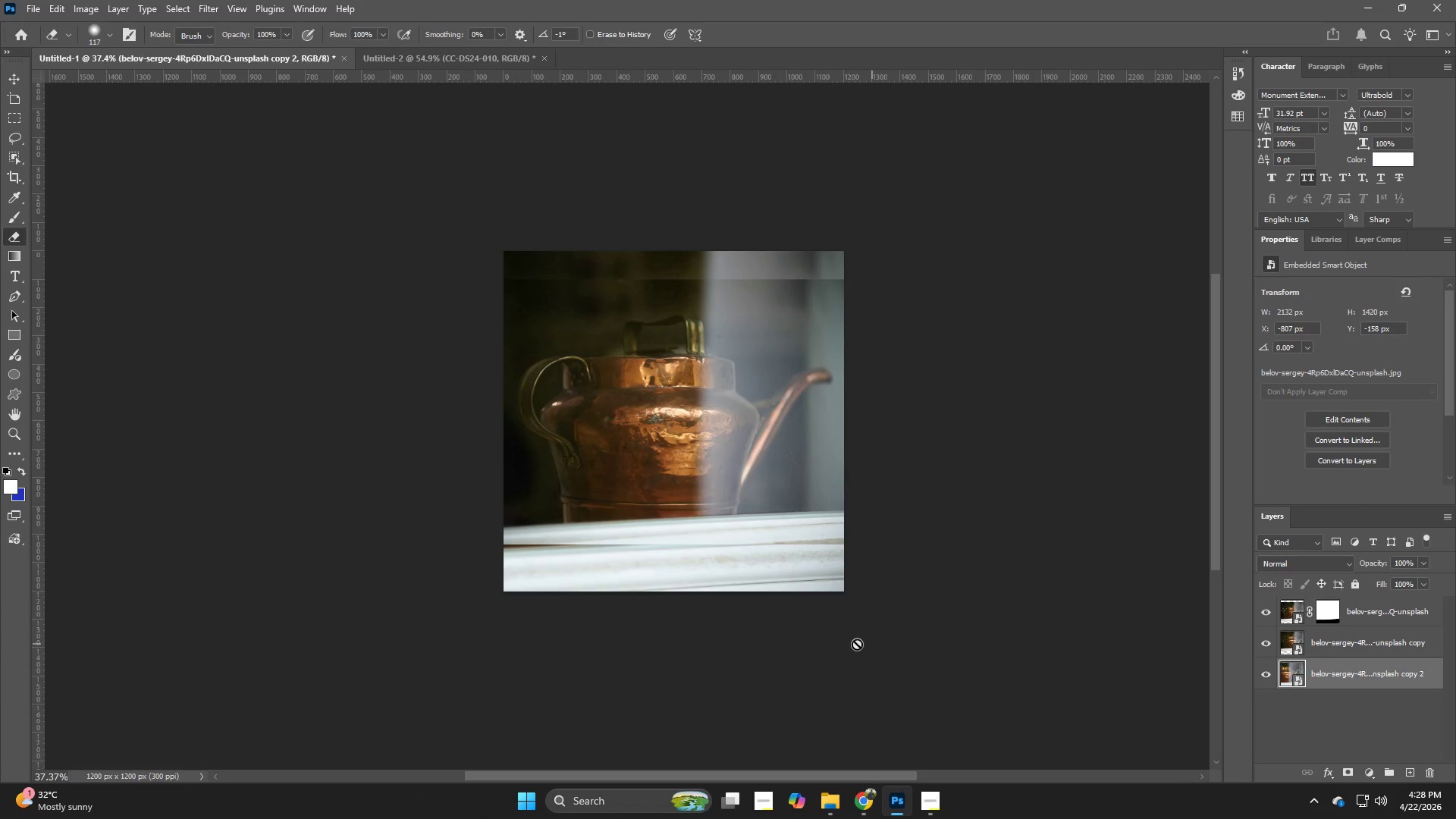 
key(Control+T)
 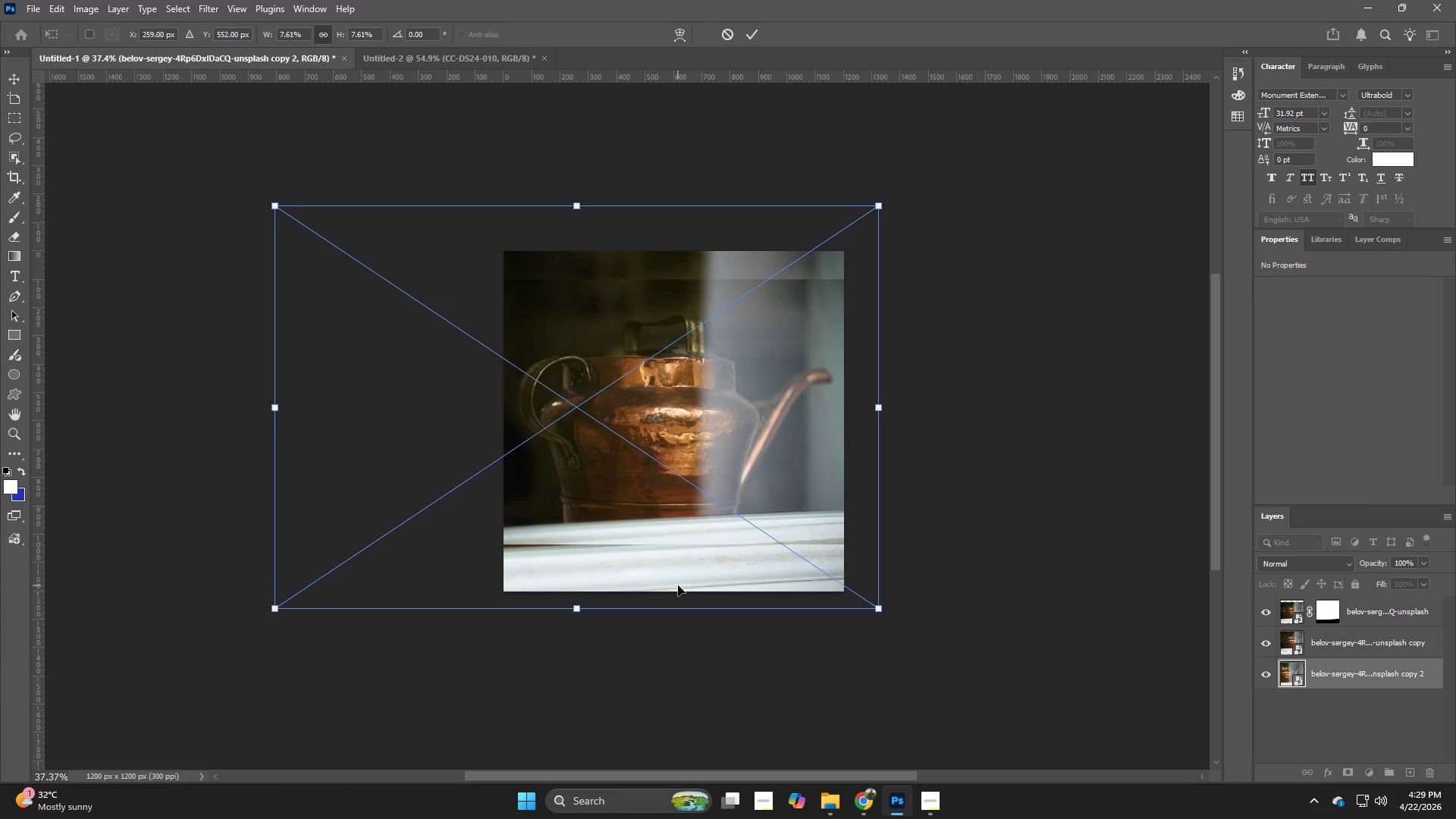 
left_click_drag(start_coordinate=[678, 585], to_coordinate=[747, 570])
 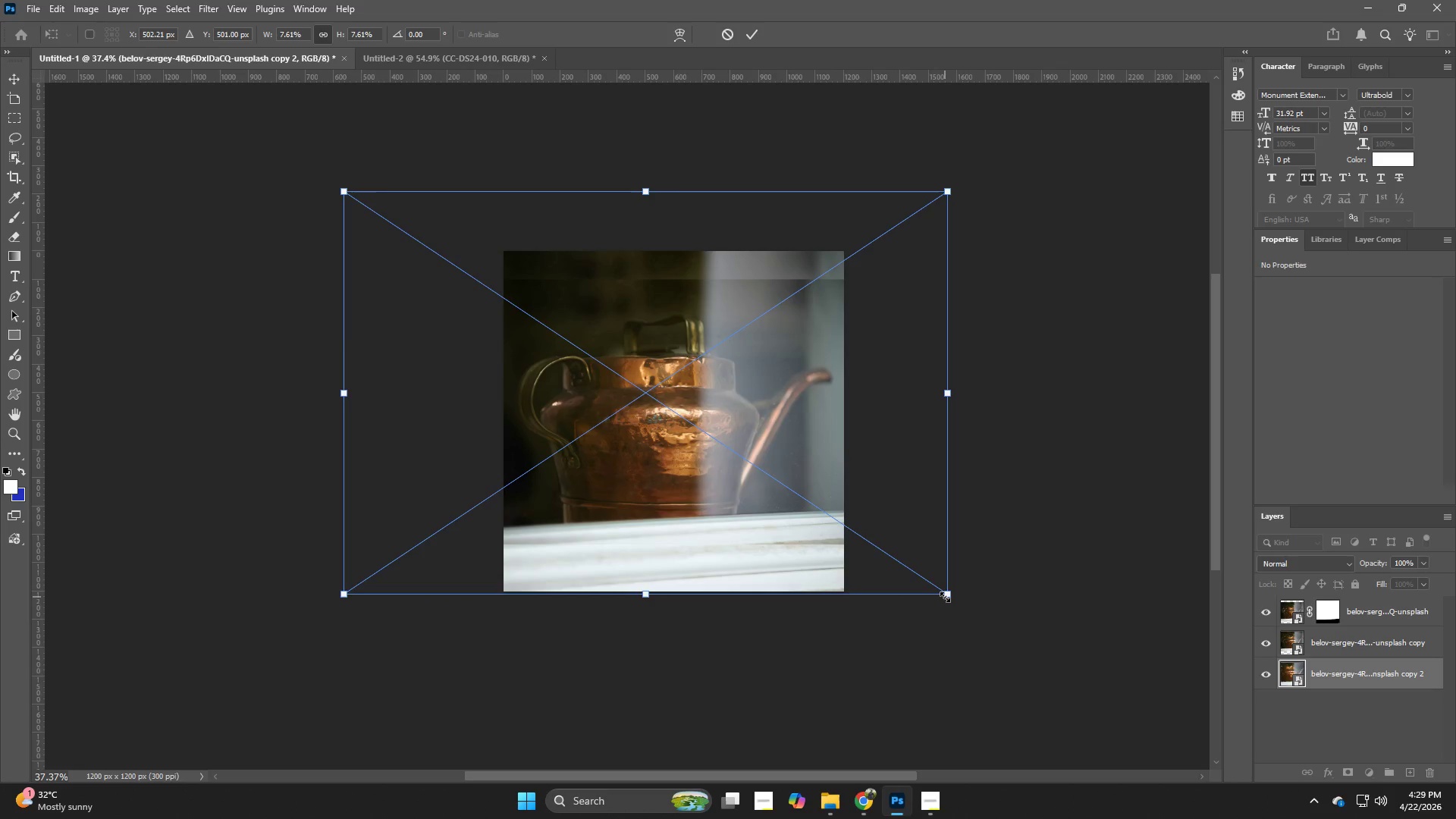 
left_click_drag(start_coordinate=[945, 597], to_coordinate=[980, 613])
 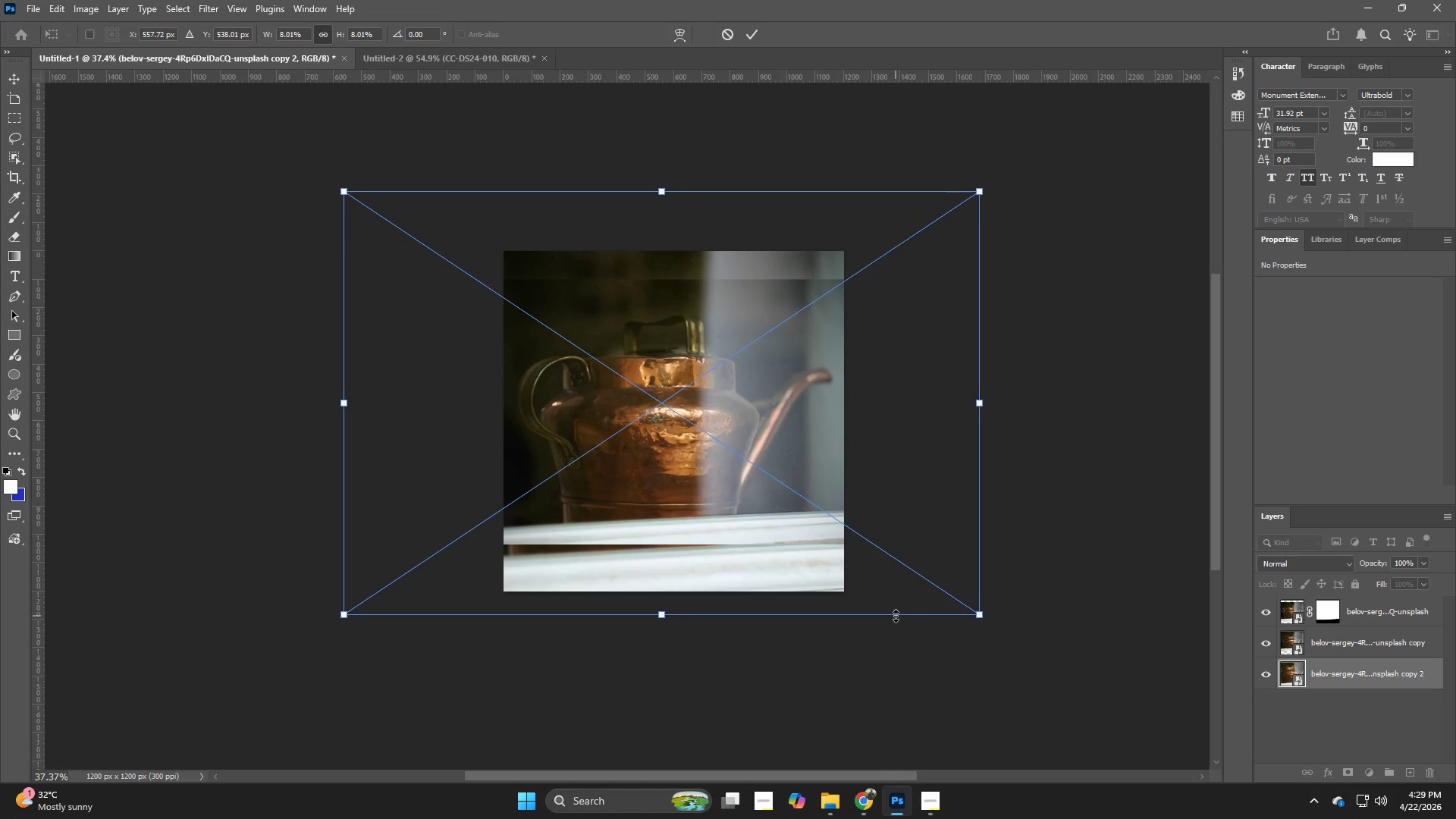 
hold_key(key=AltLeft, duration=0.44)
 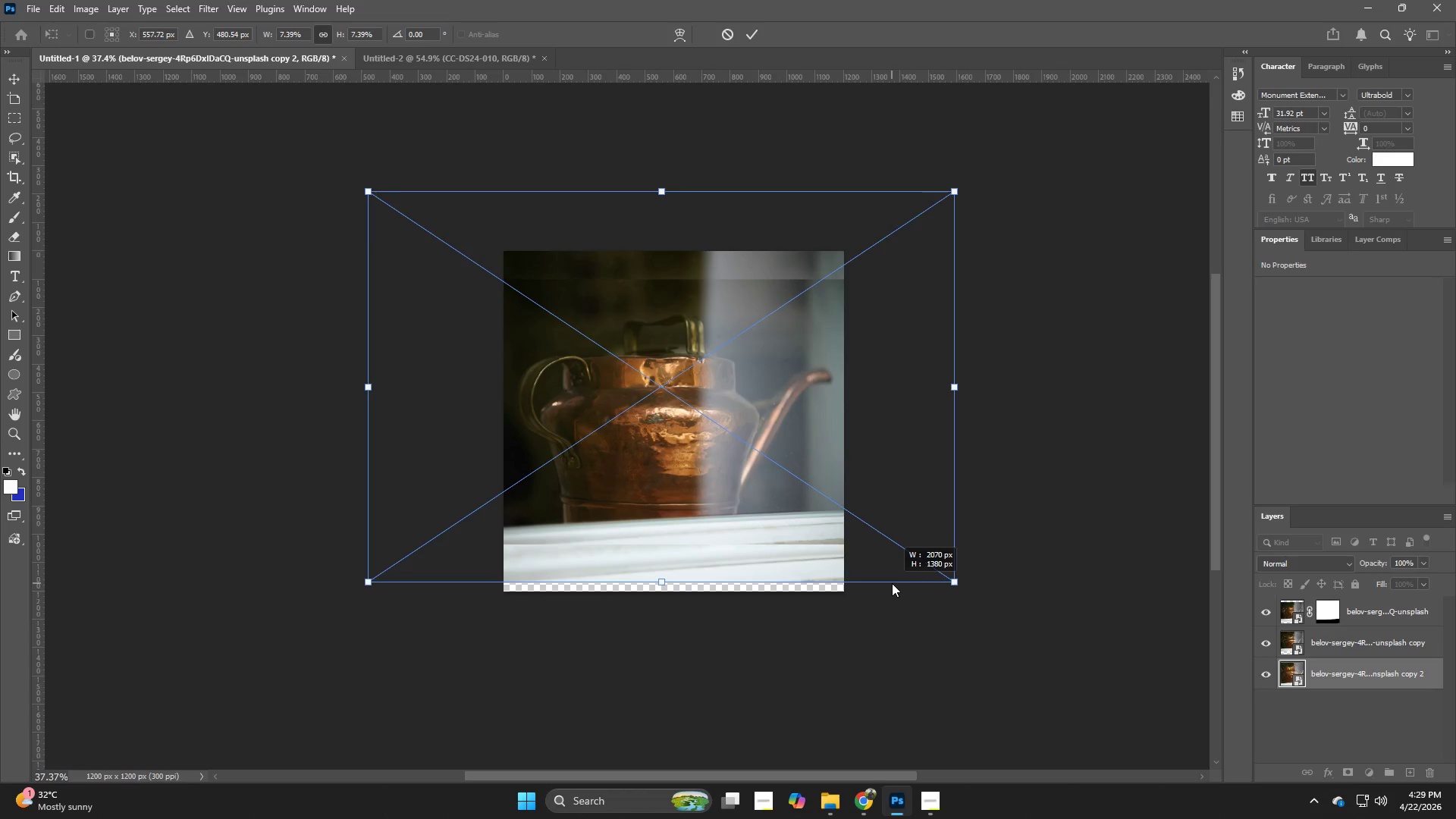 
left_click_drag(start_coordinate=[896, 616], to_coordinate=[961, 607])
 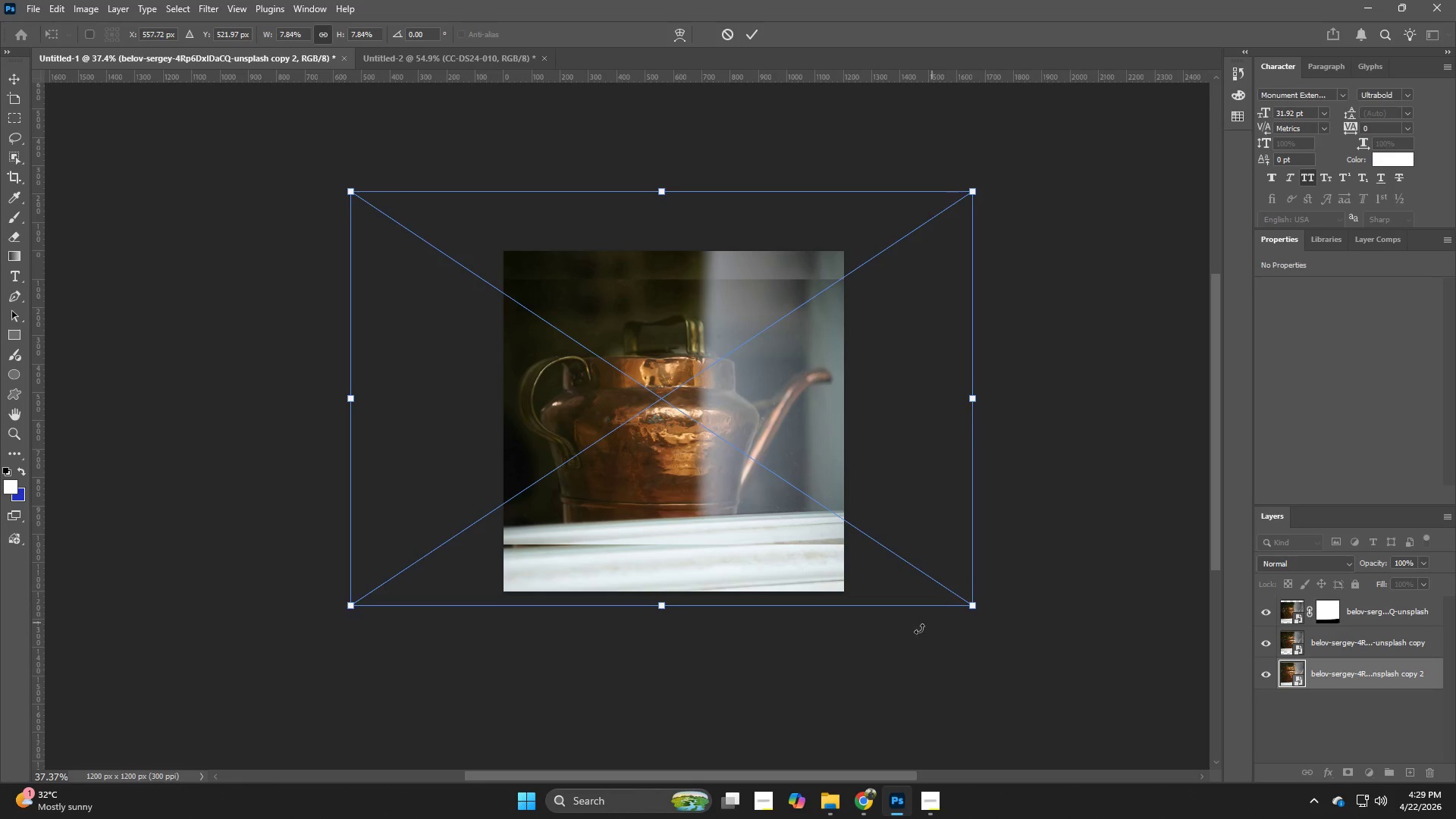 
key(NumpadEnter)
 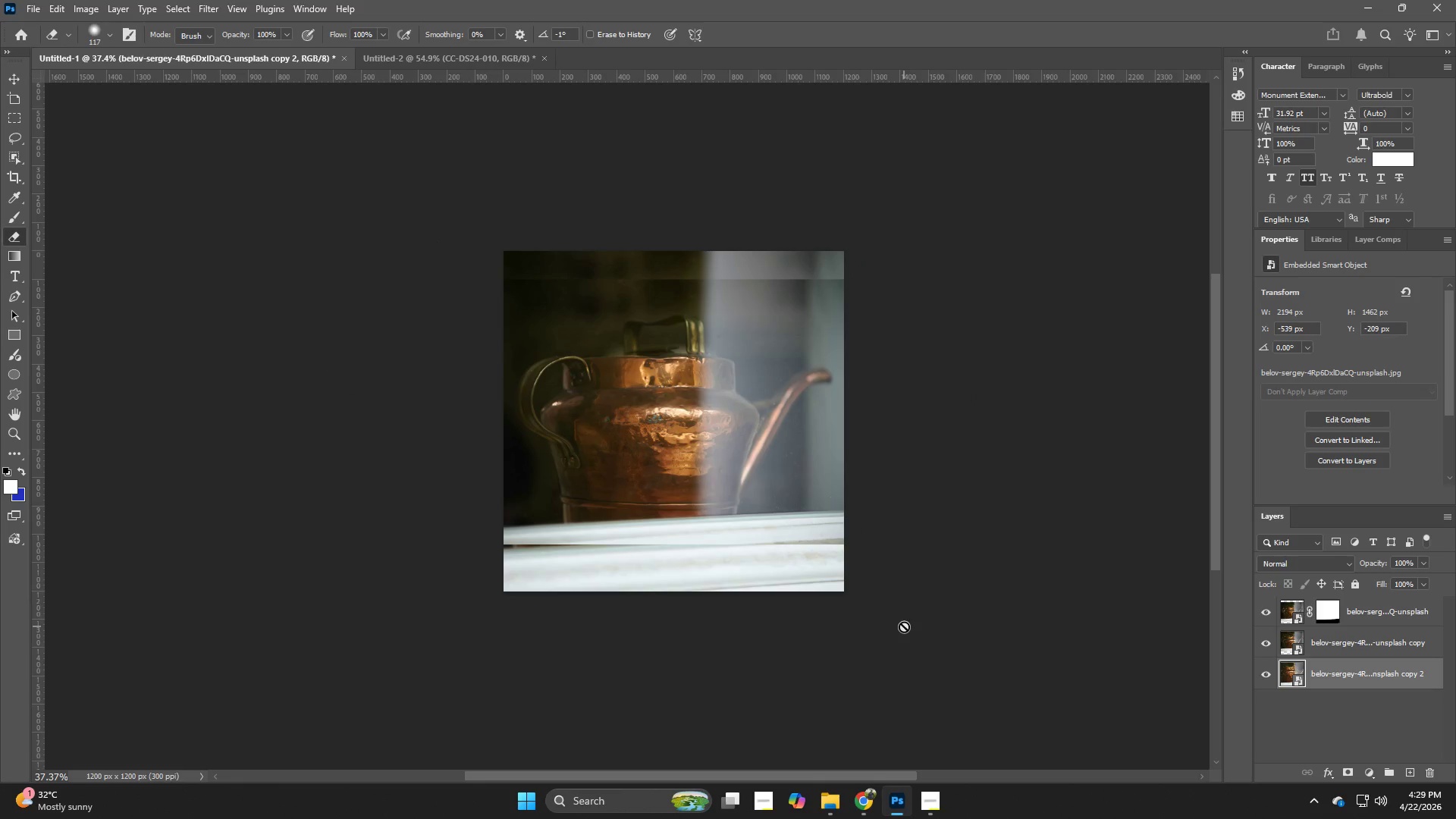 
key(Control+T)
 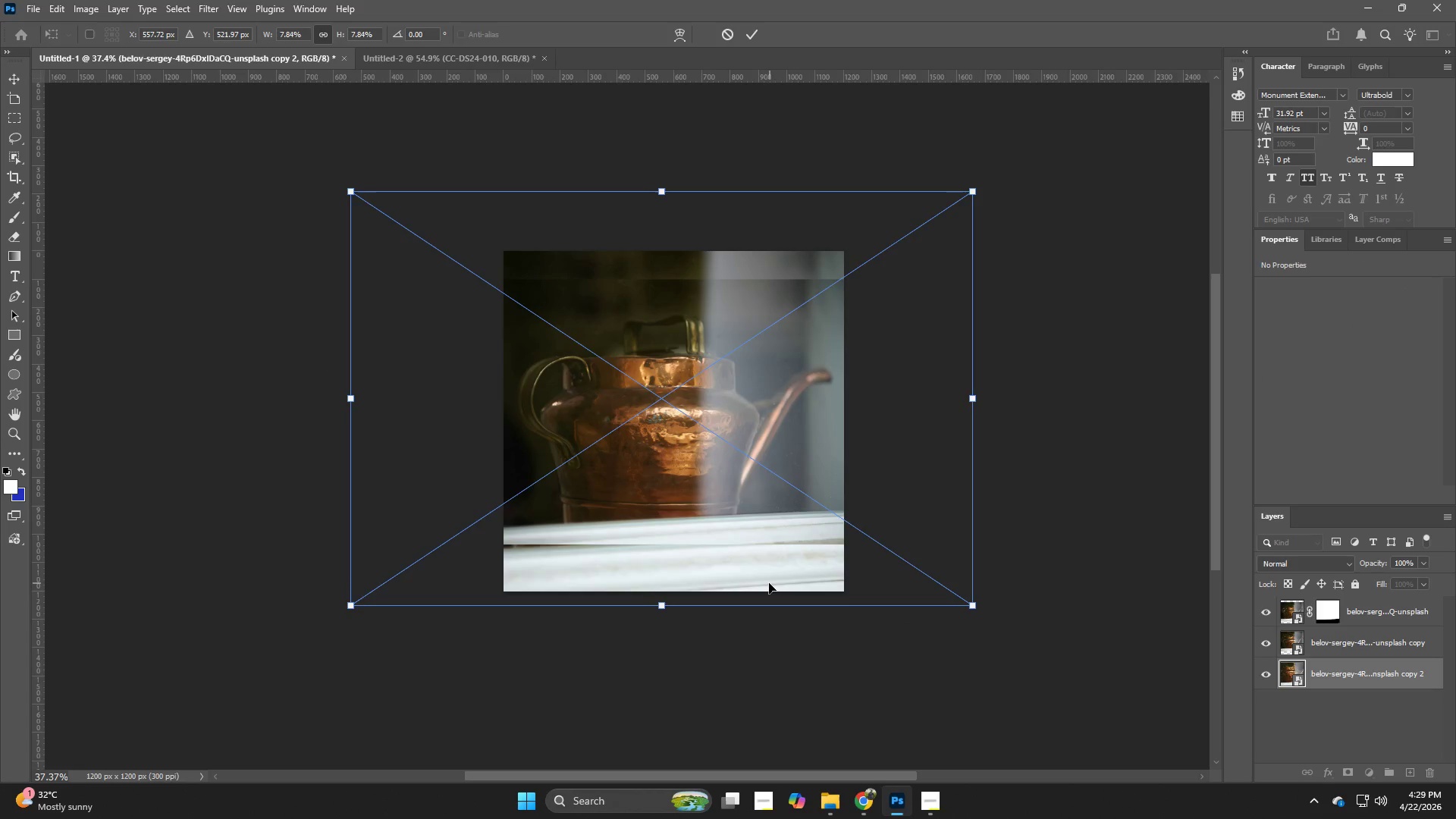 
left_click_drag(start_coordinate=[769, 583], to_coordinate=[771, 566])
 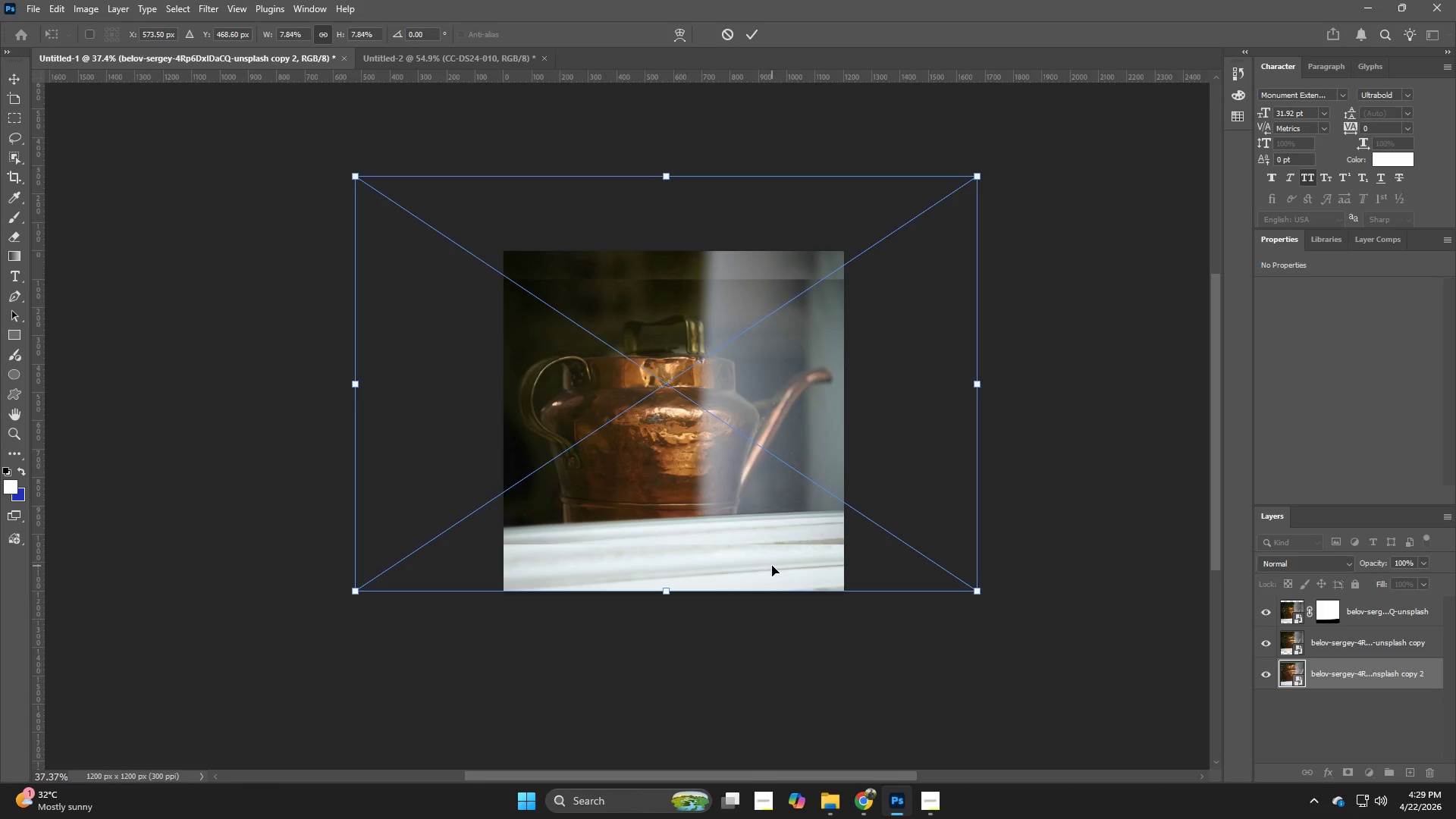 
key(NumpadEnter)
 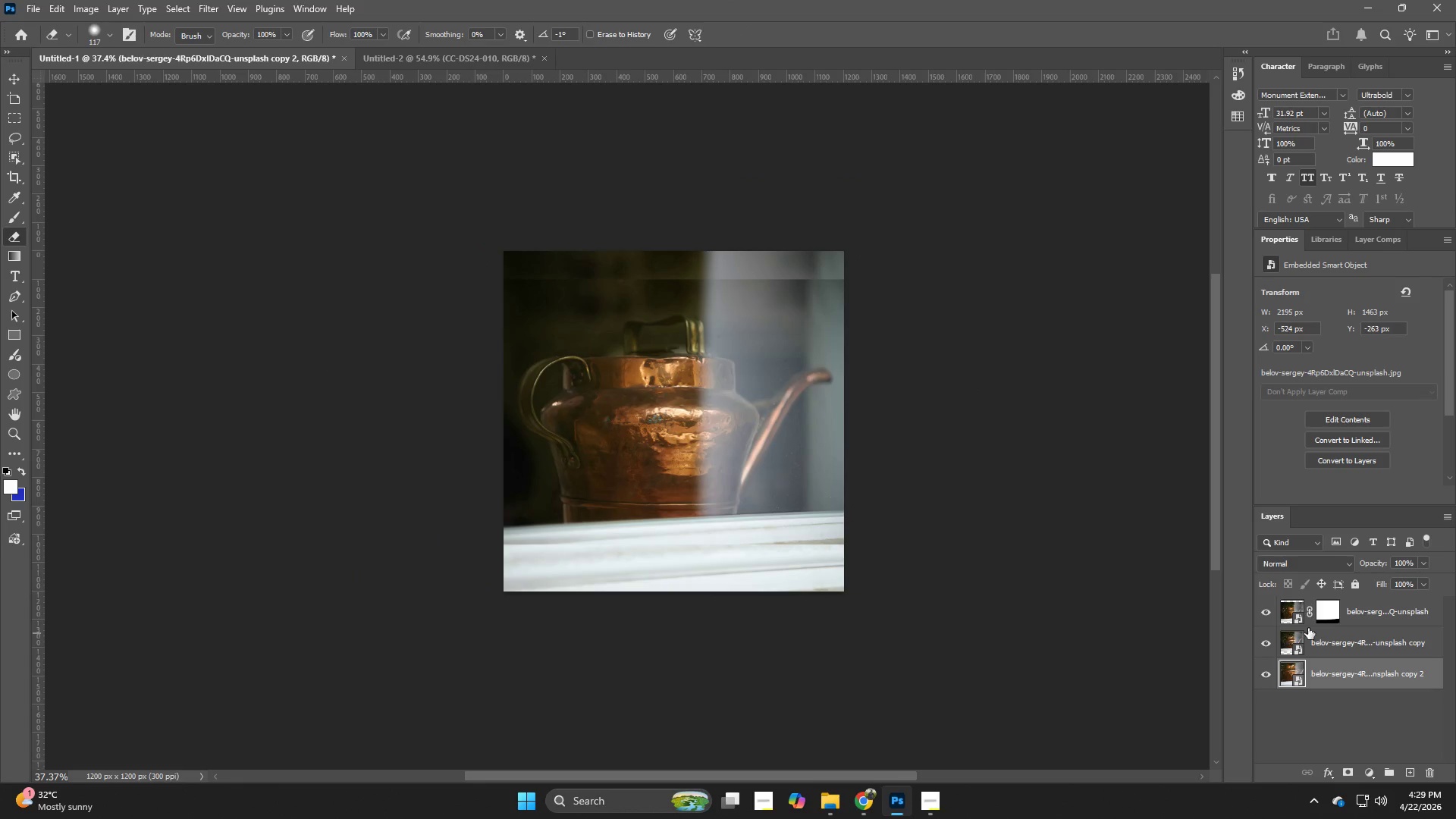 
left_click([1329, 616])
 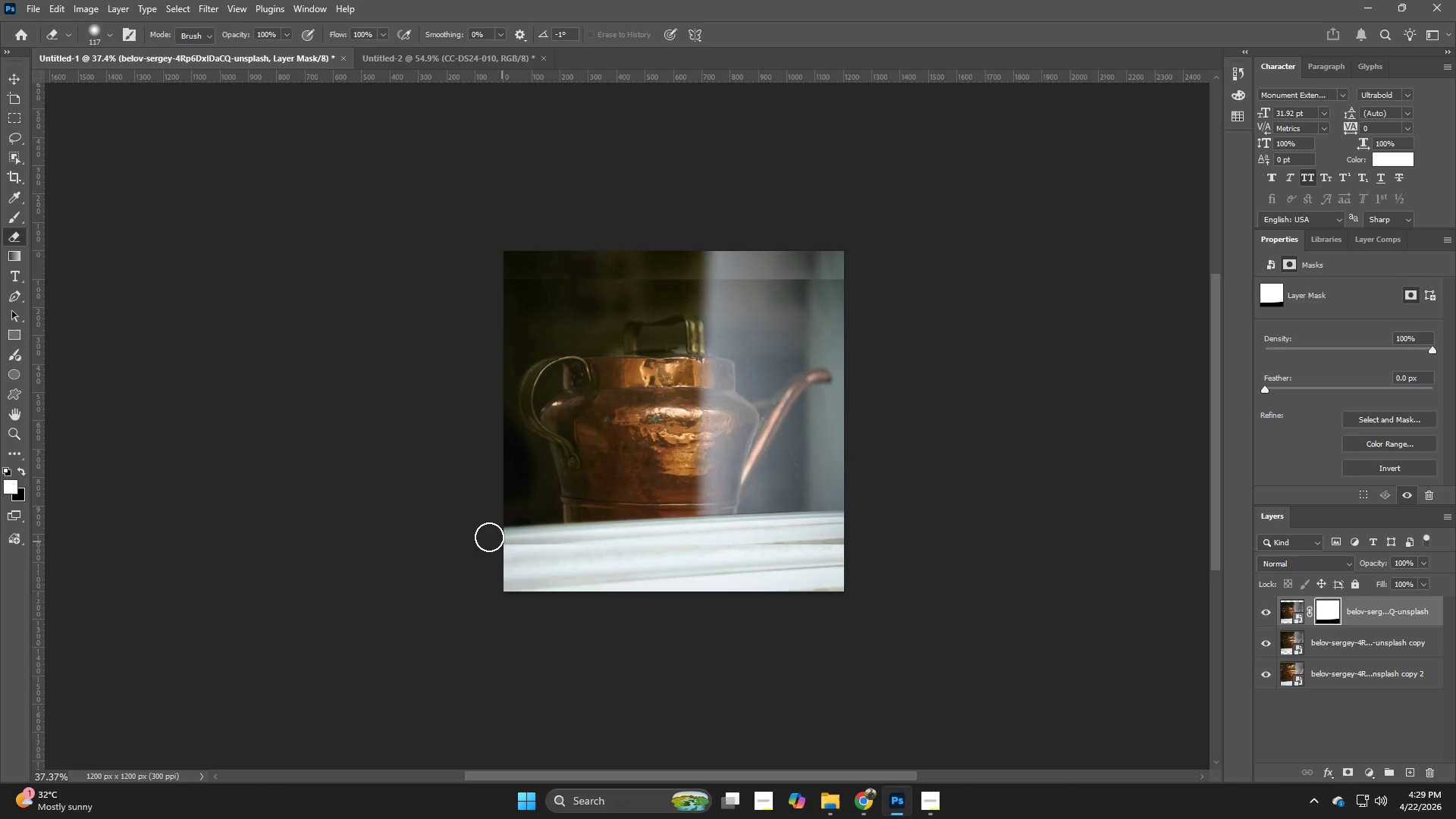 
left_click_drag(start_coordinate=[489, 538], to_coordinate=[777, 607])
 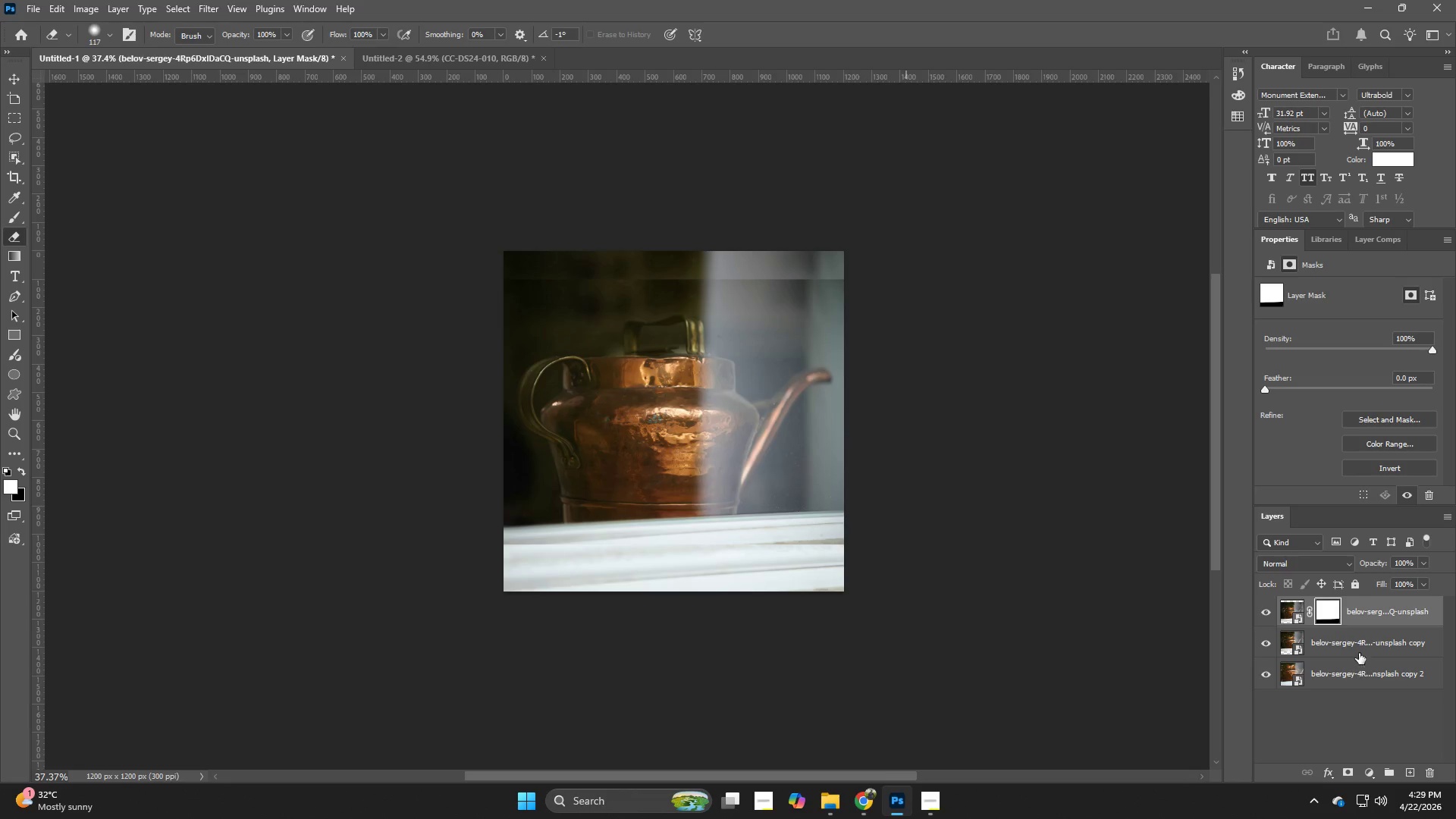 
wait(5.64)
 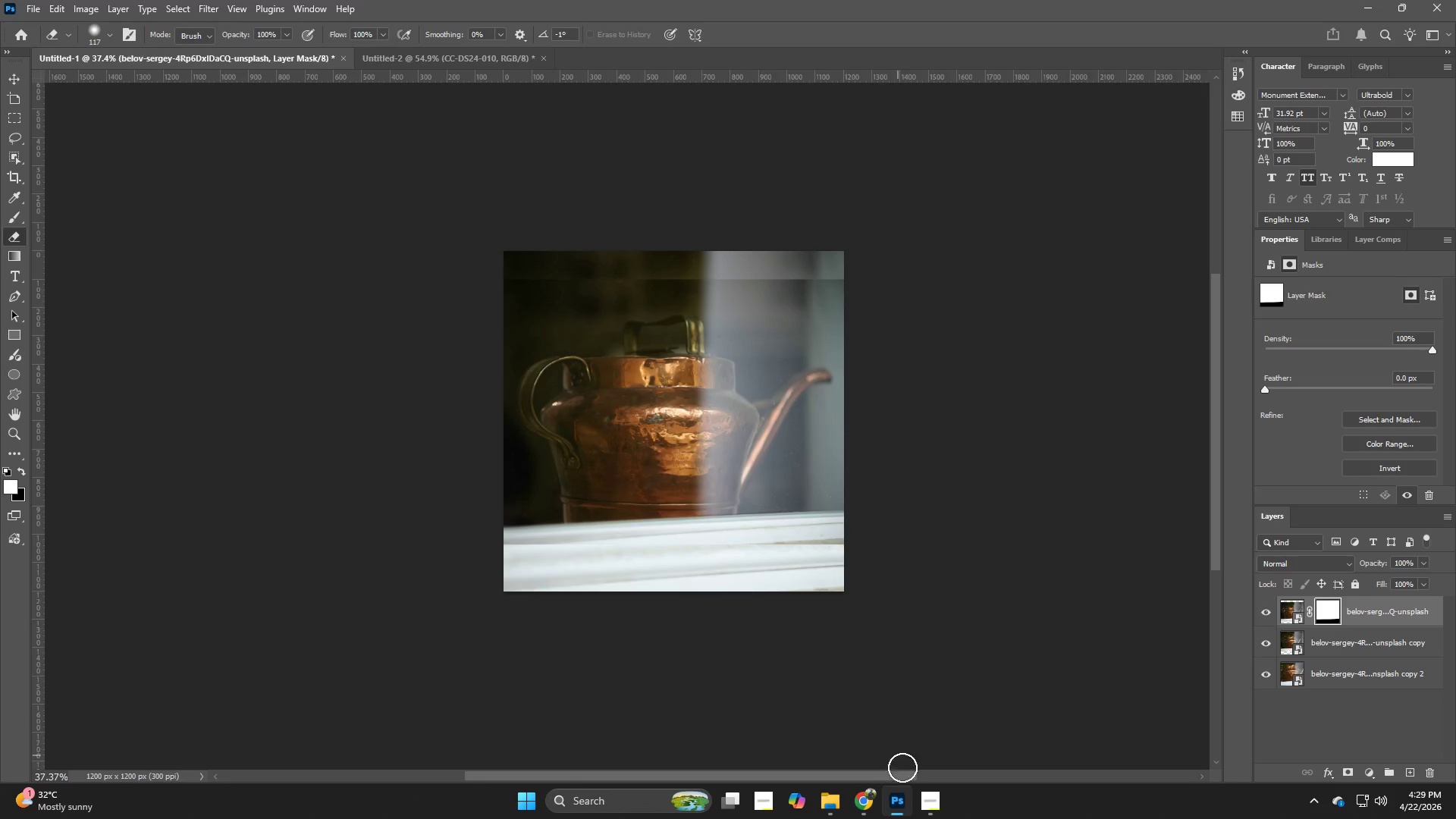 
left_click([1335, 648])
 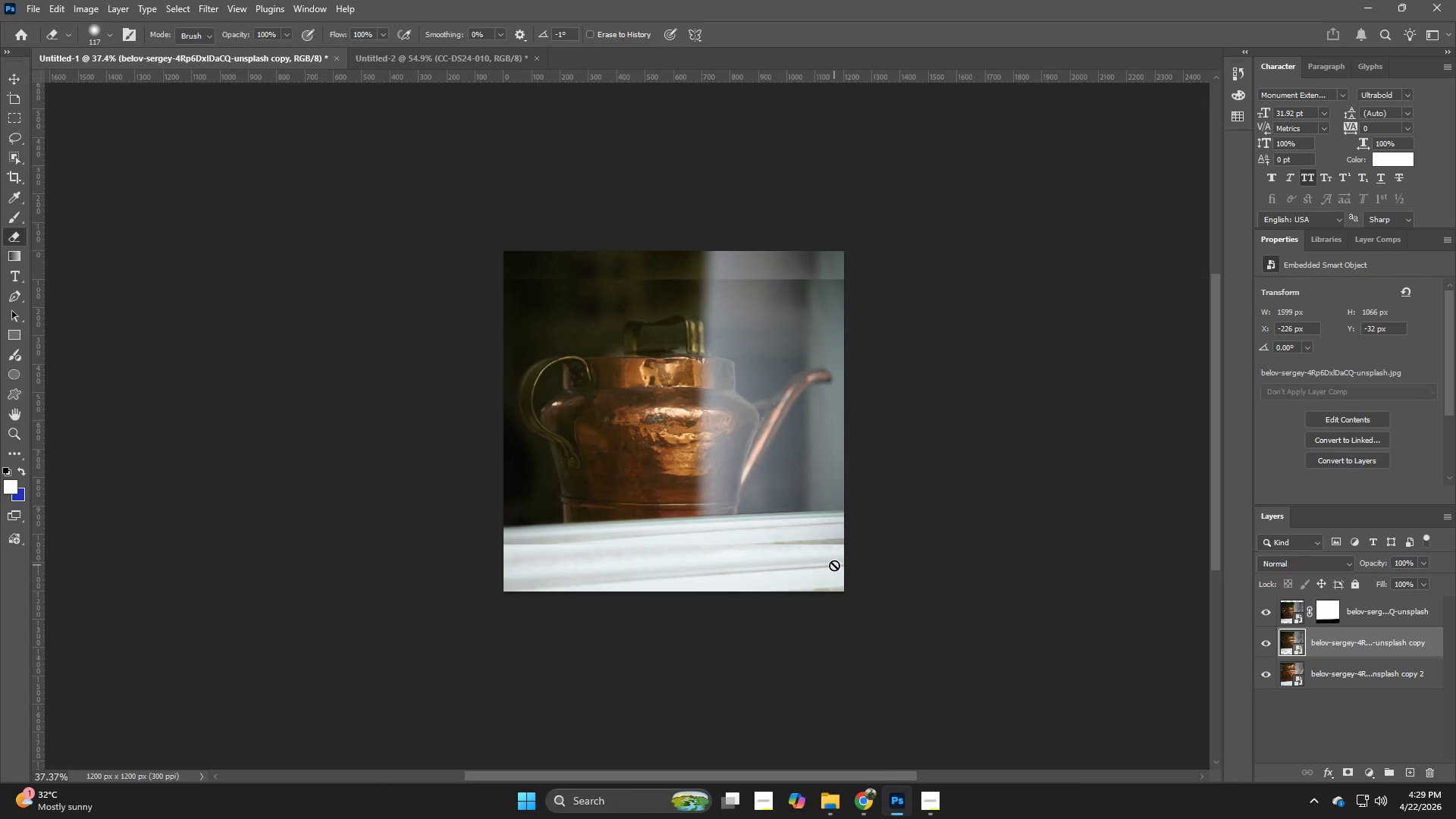 
key(Control+T)
 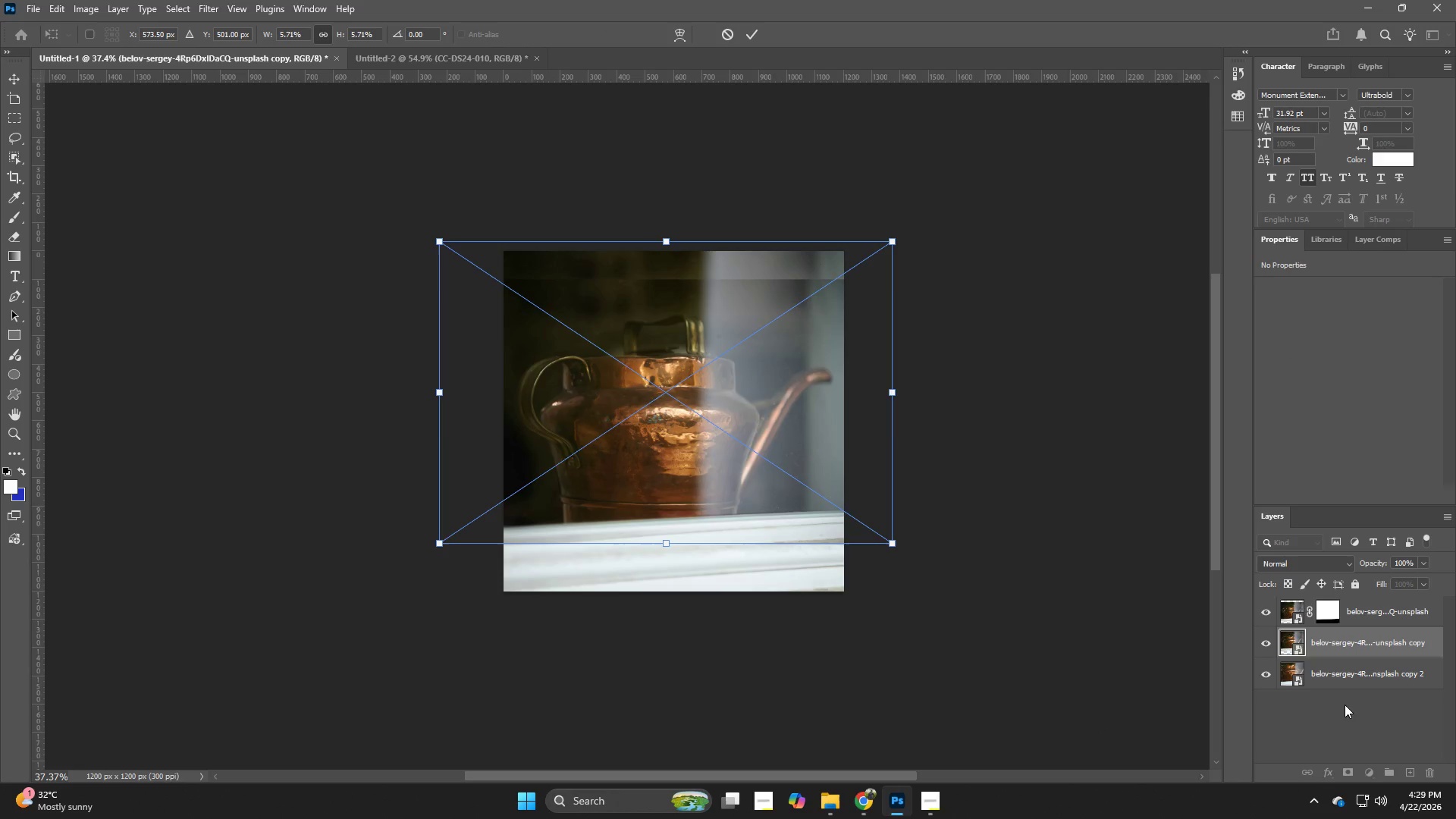 
left_click([1349, 679])
 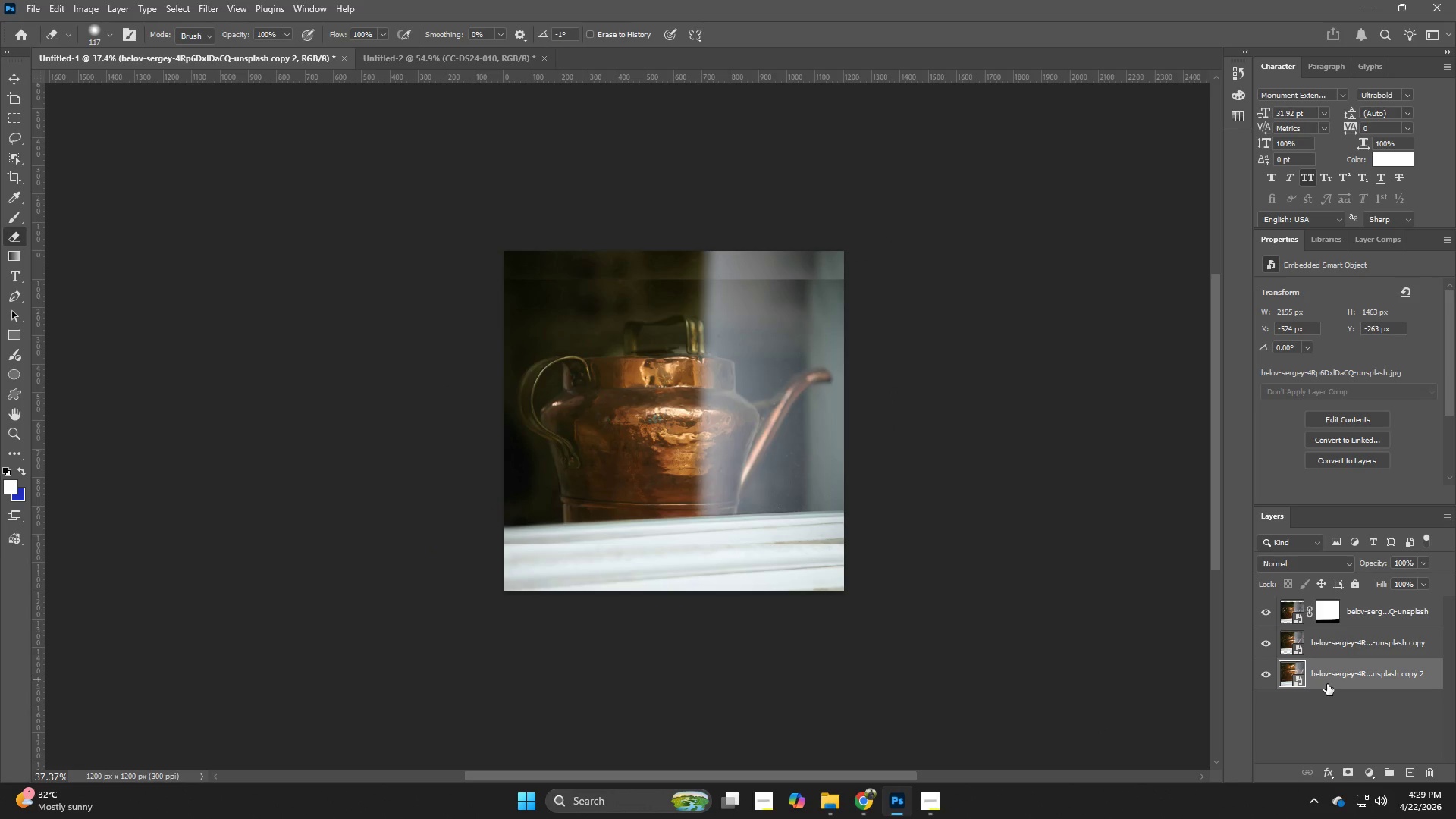 
key(Control+T)
 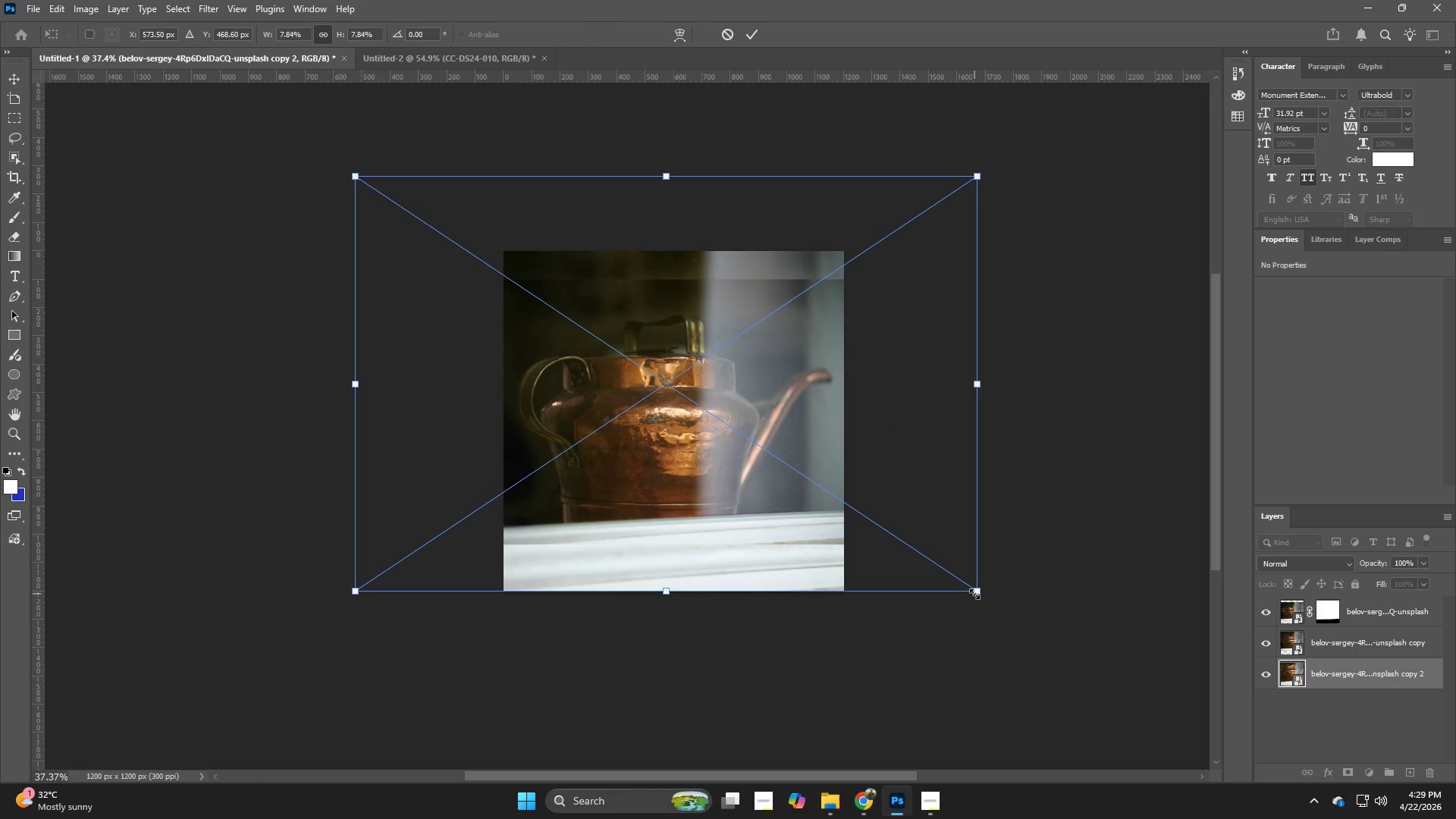 
hold_key(key=AltLeft, duration=1.0)
left_click_drag(start_coordinate=[974, 594], to_coordinate=[1144, 654])
 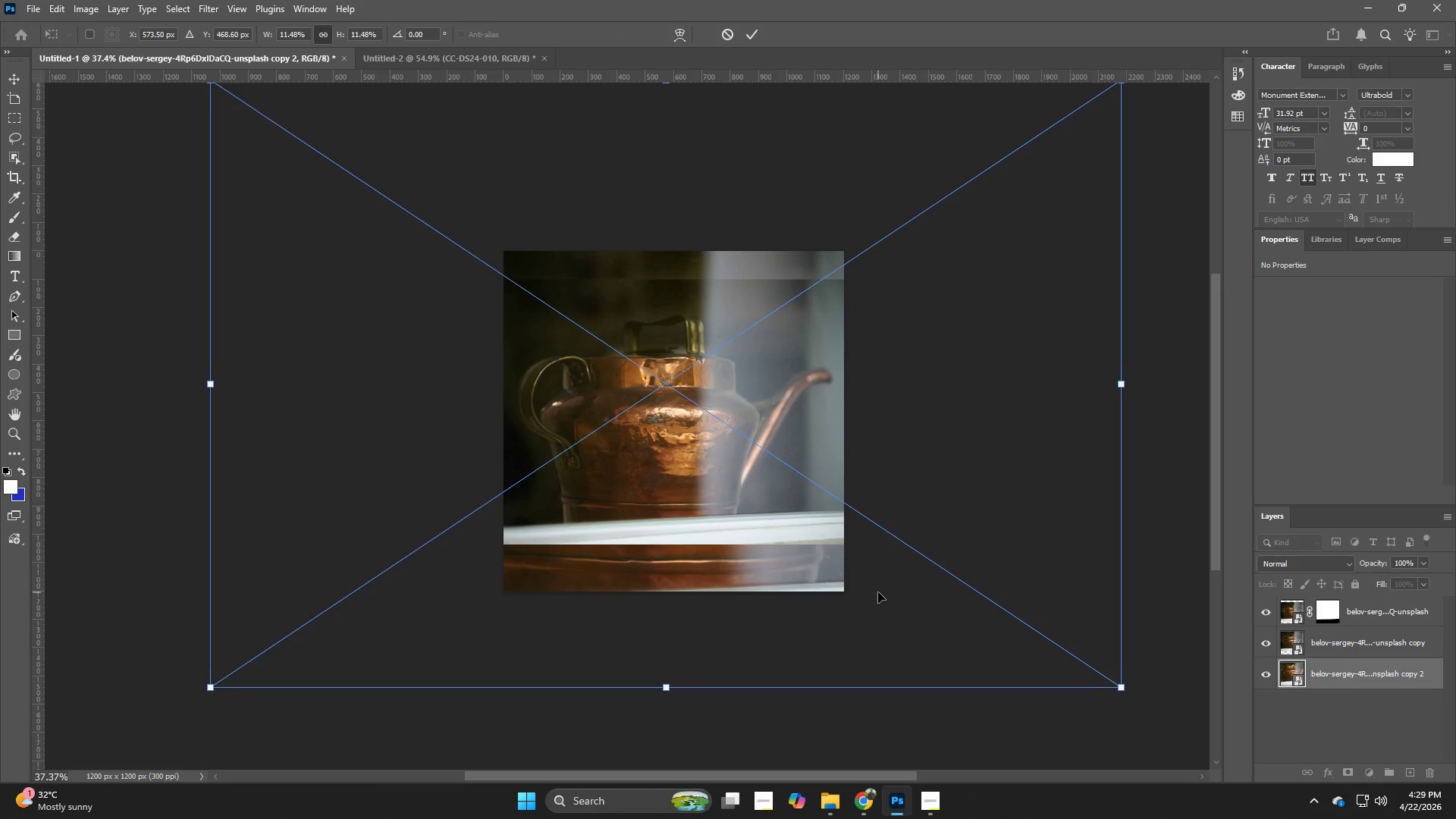 
left_click_drag(start_coordinate=[878, 592], to_coordinate=[872, 507])
 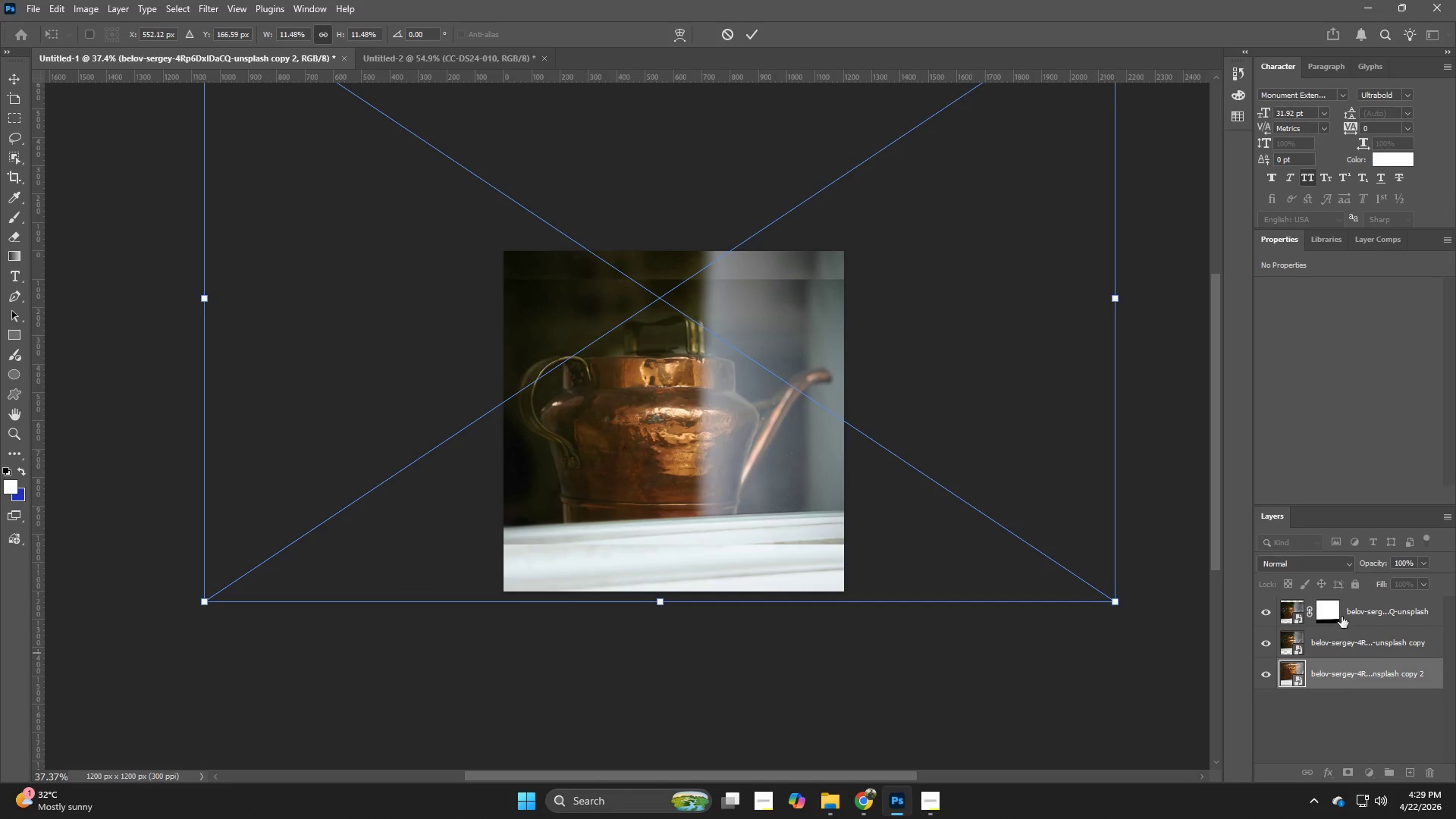 
left_click([1326, 615])
 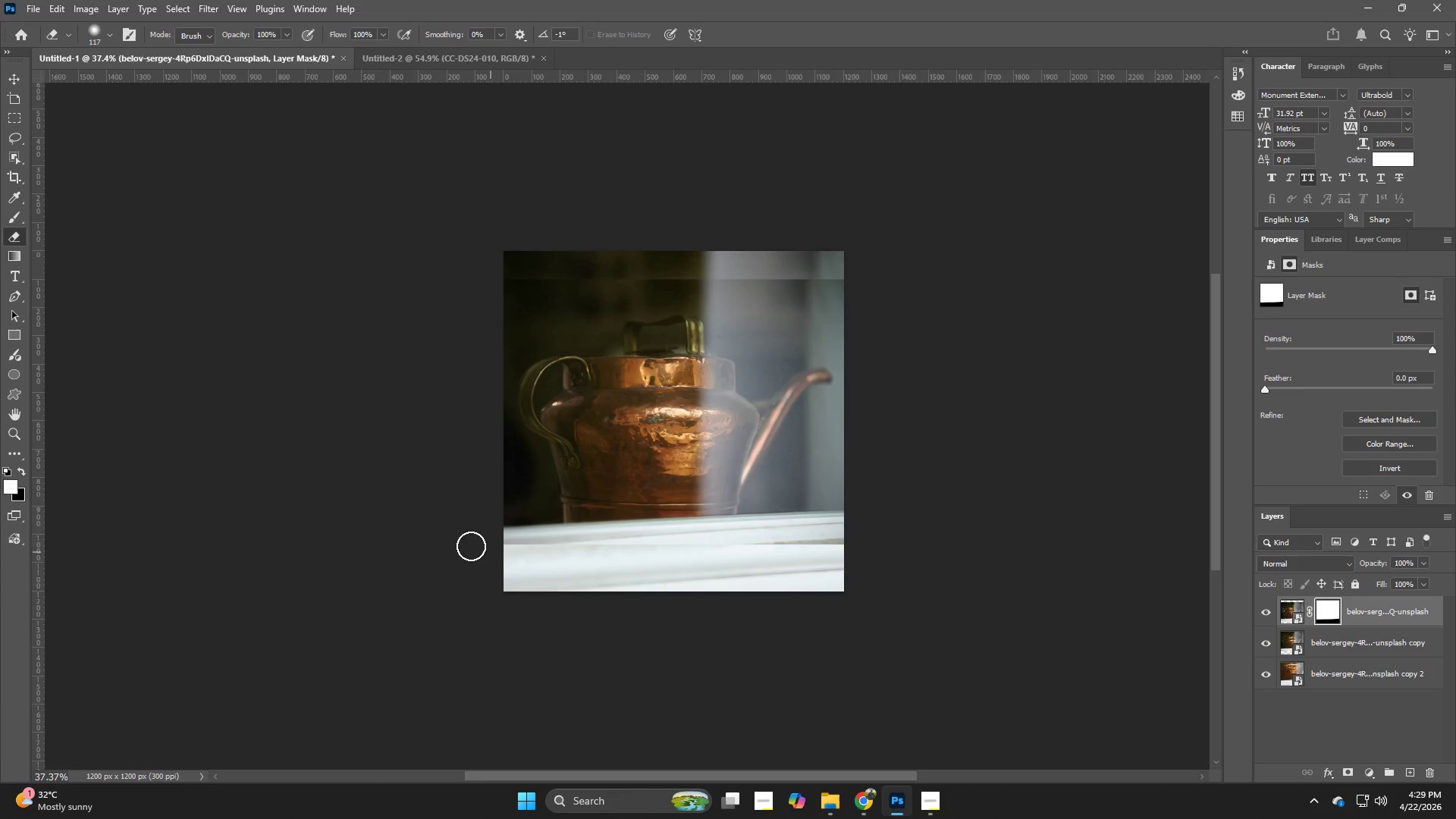 
left_click_drag(start_coordinate=[481, 547], to_coordinate=[607, 563])
 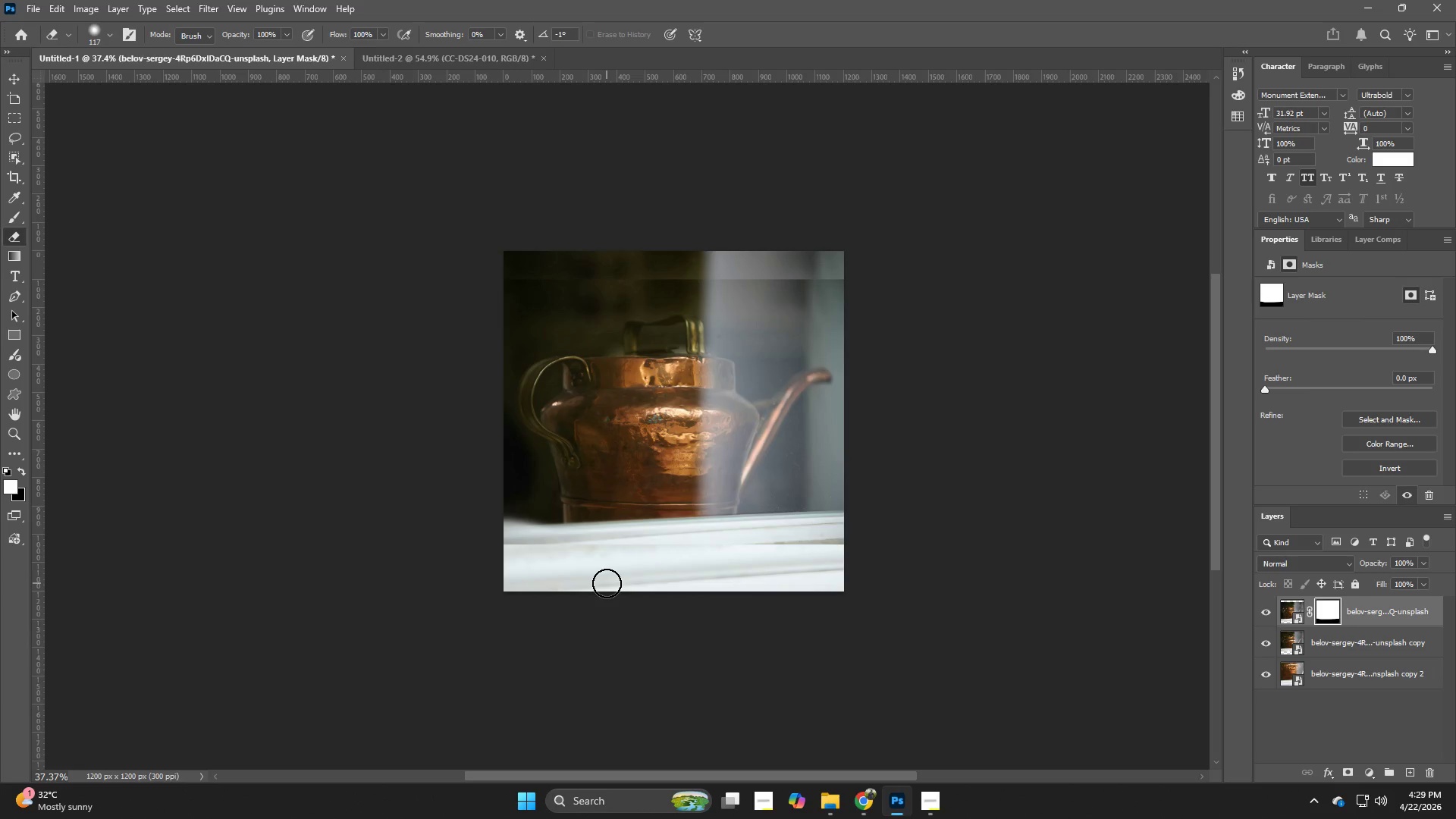 
key(Control+Z)
 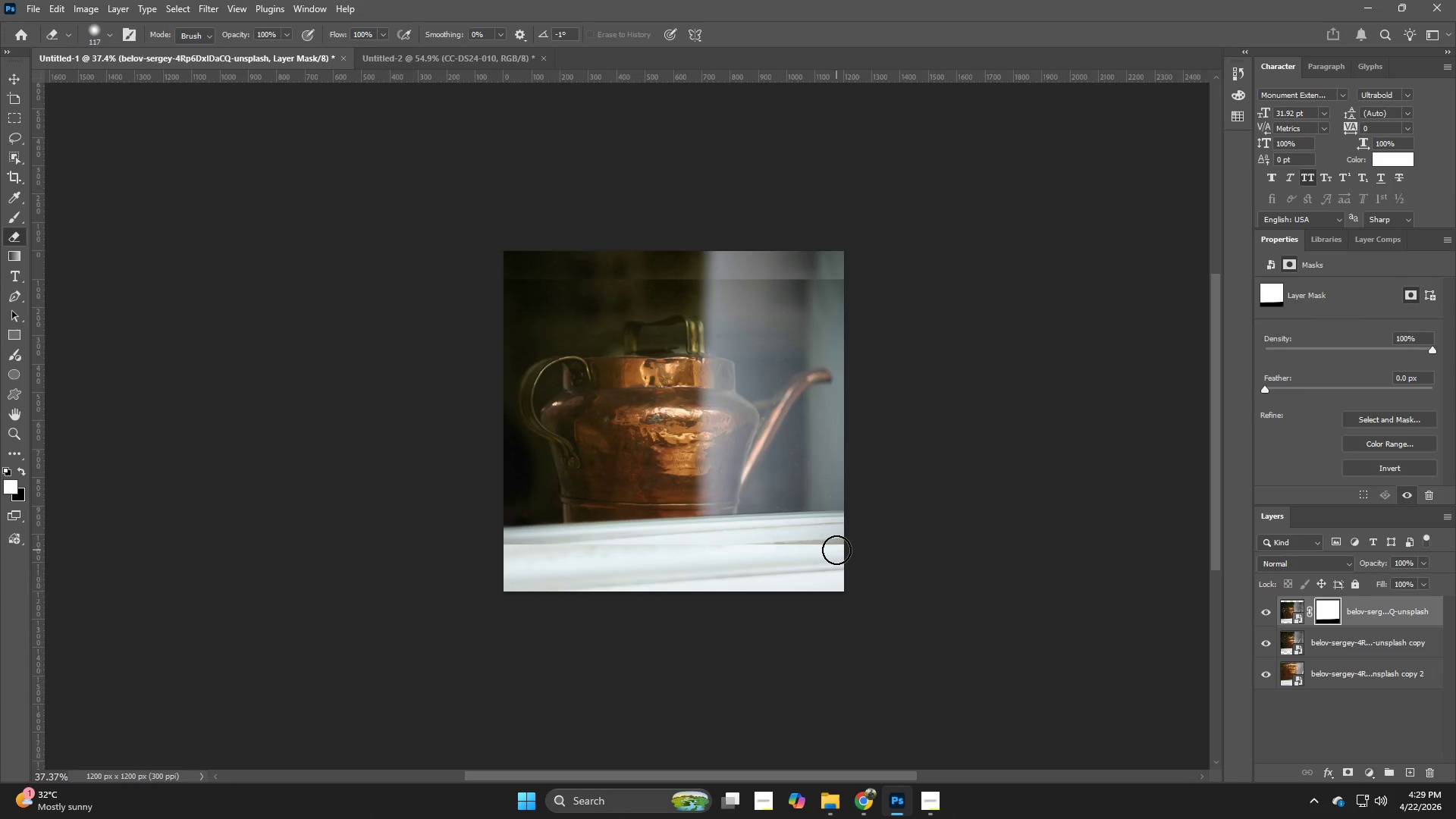 
double_click([816, 553])
 